 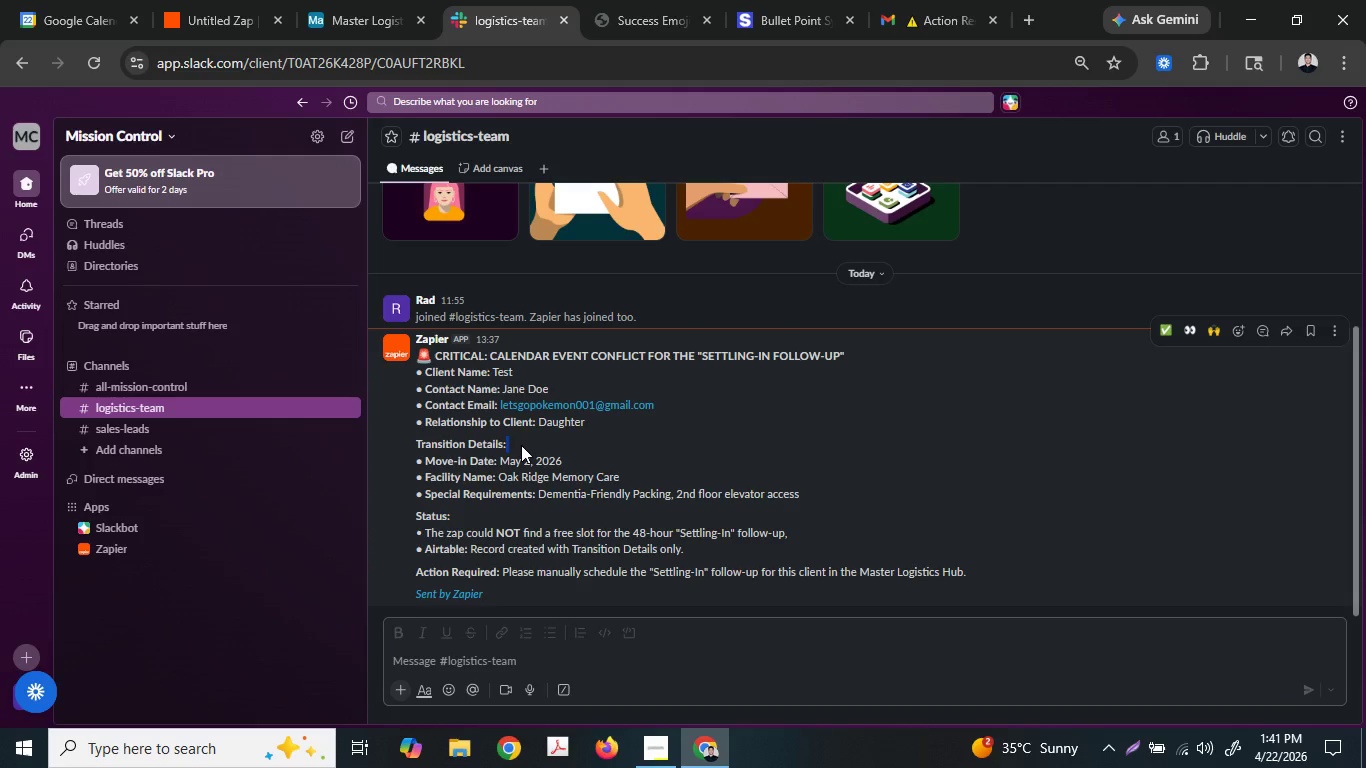 
triple_click([521, 445])
 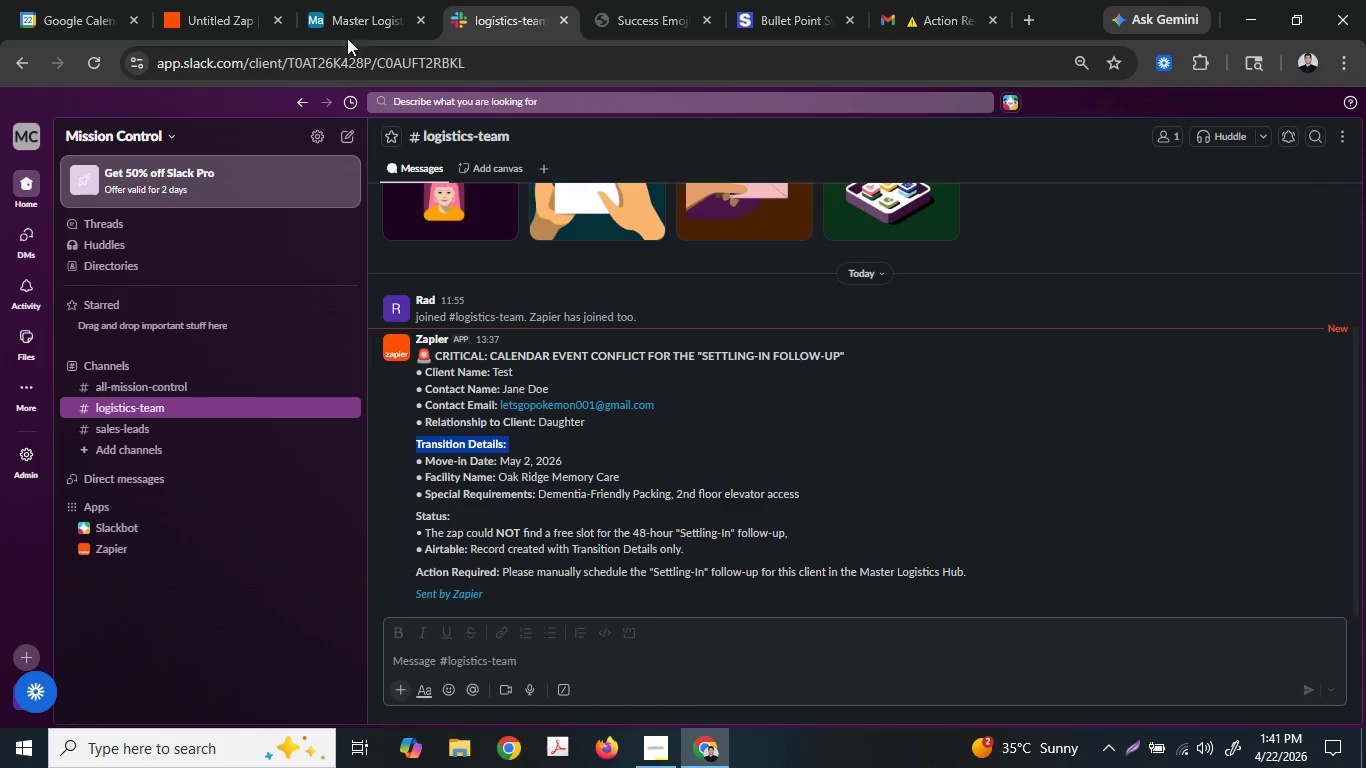 
left_click([333, 2])
 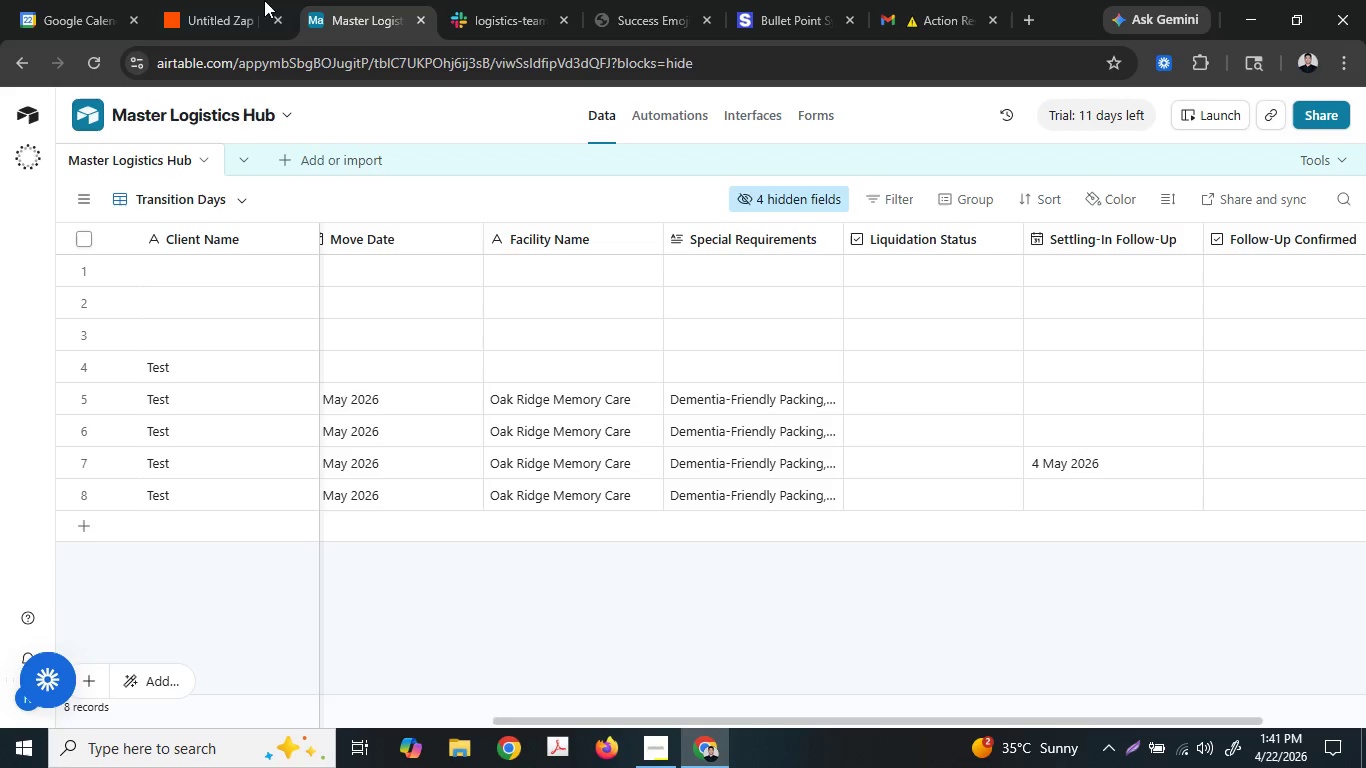 
left_click([219, 0])
 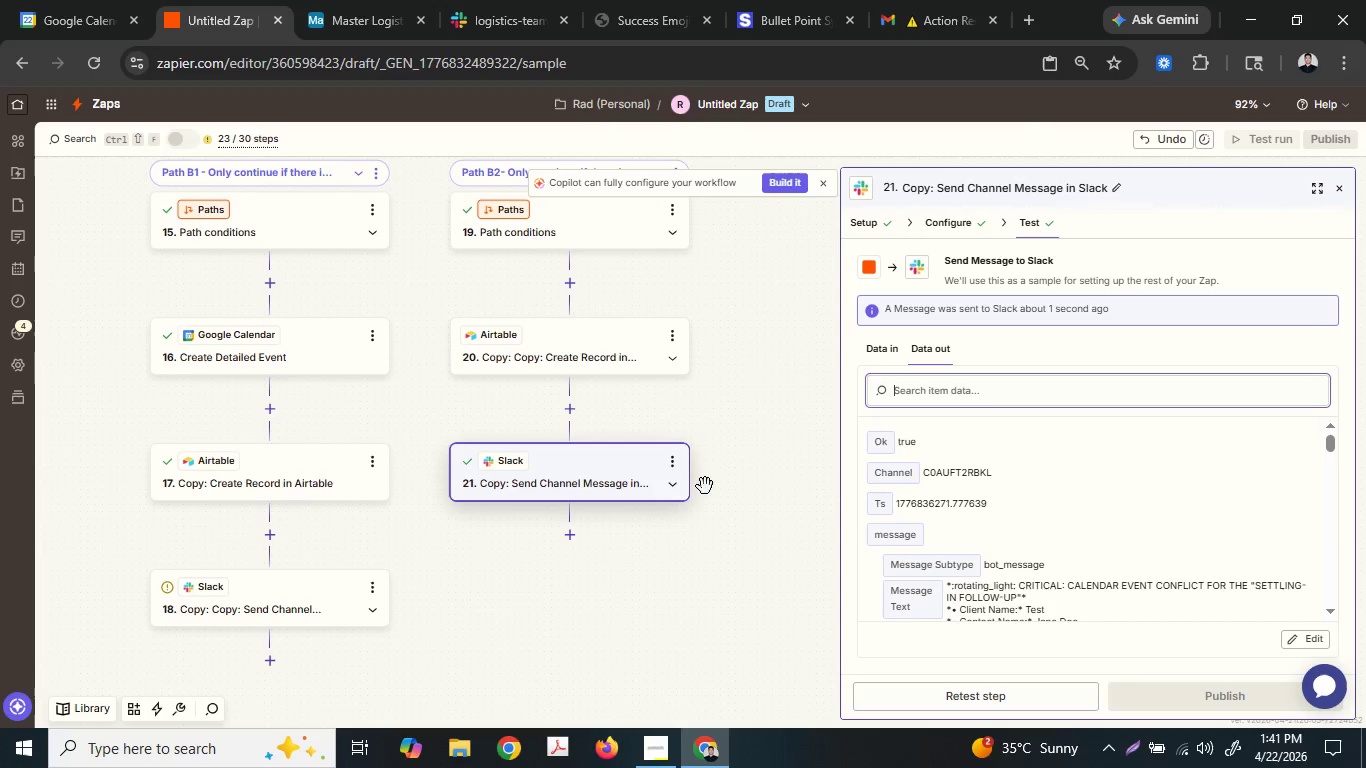 
scroll: coordinate [1017, 543], scroll_direction: down, amount: 4.0
 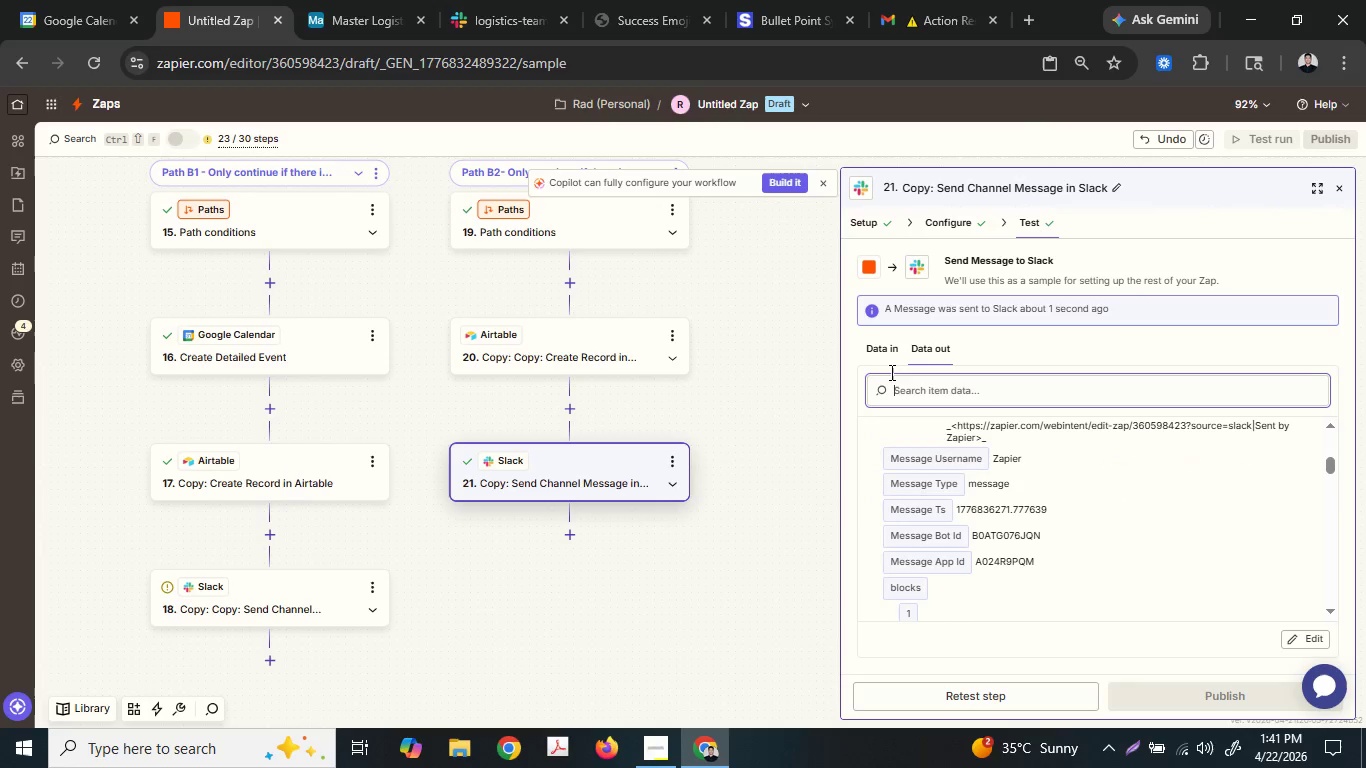 
left_click([880, 355])
 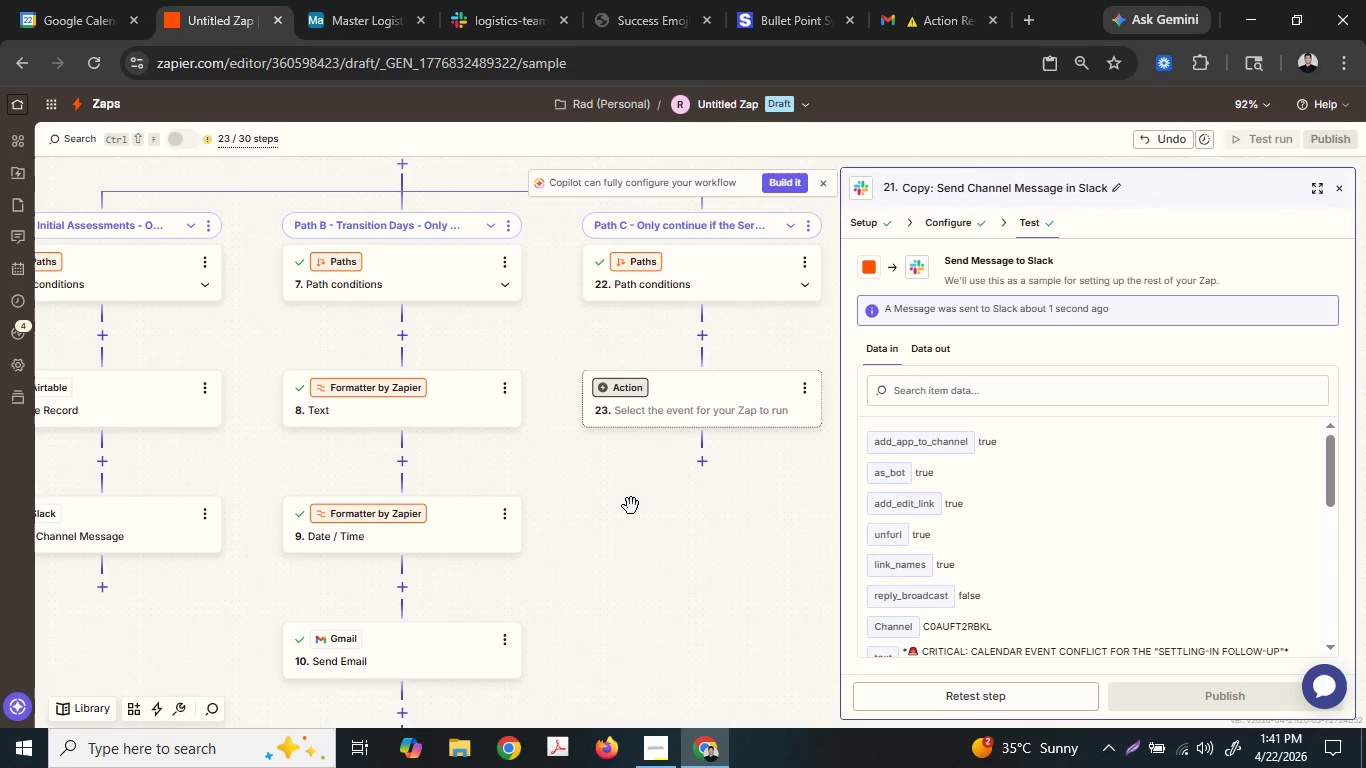 
wait(5.64)
 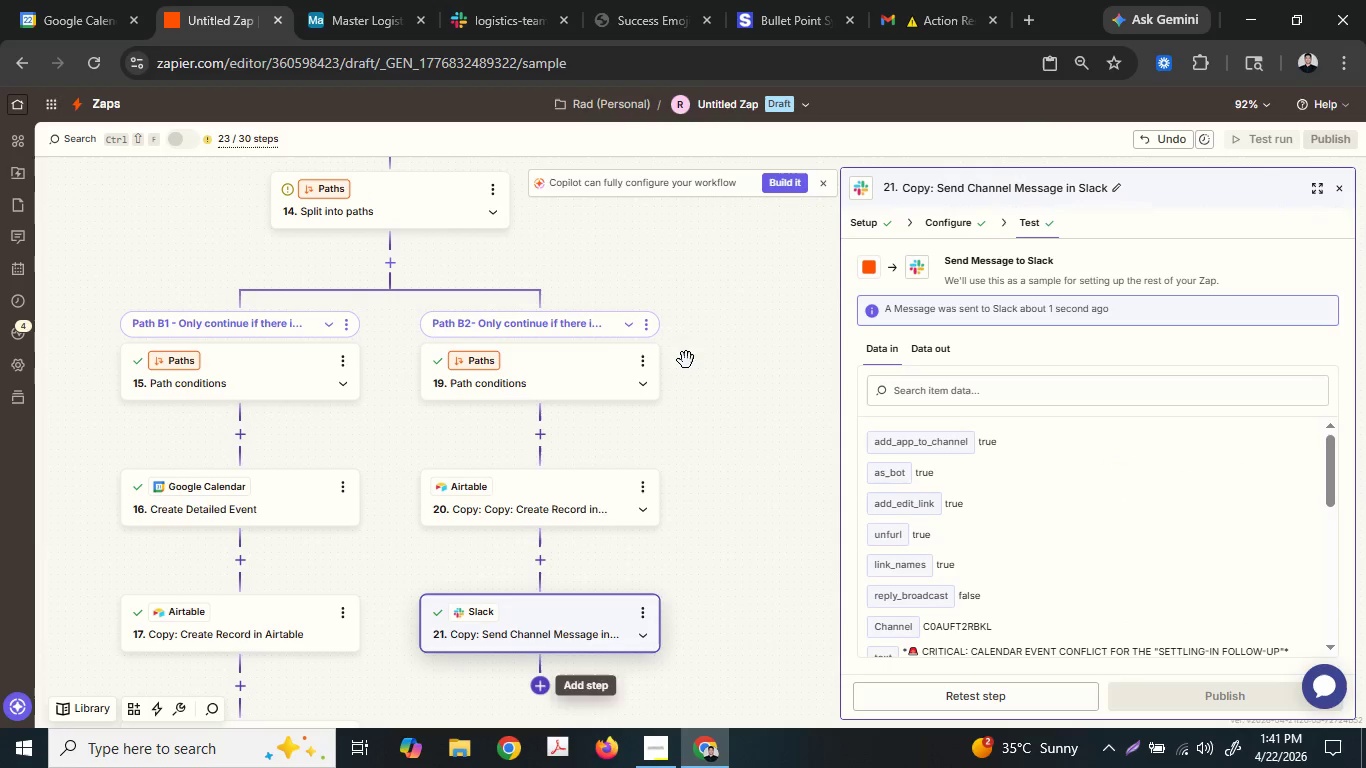 
left_click([344, 476])
 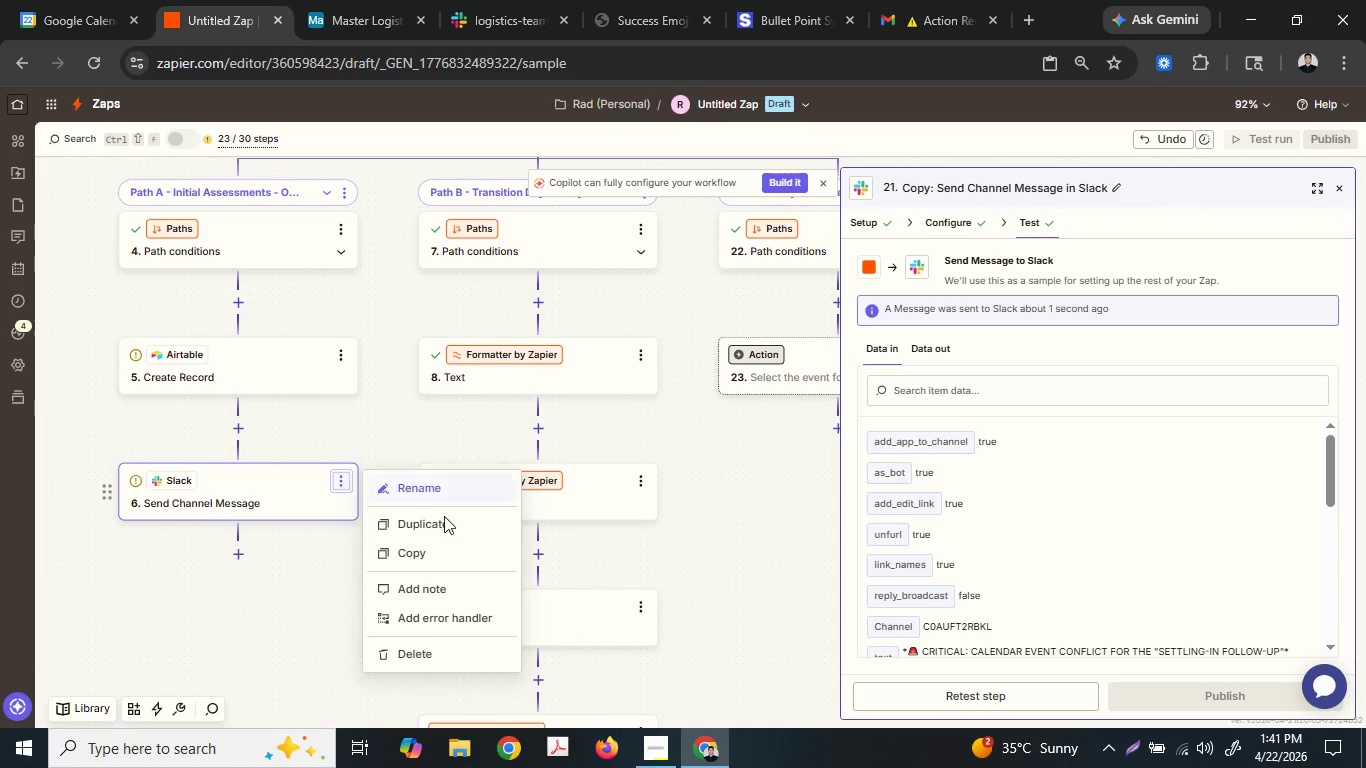 
left_click([464, 524])
 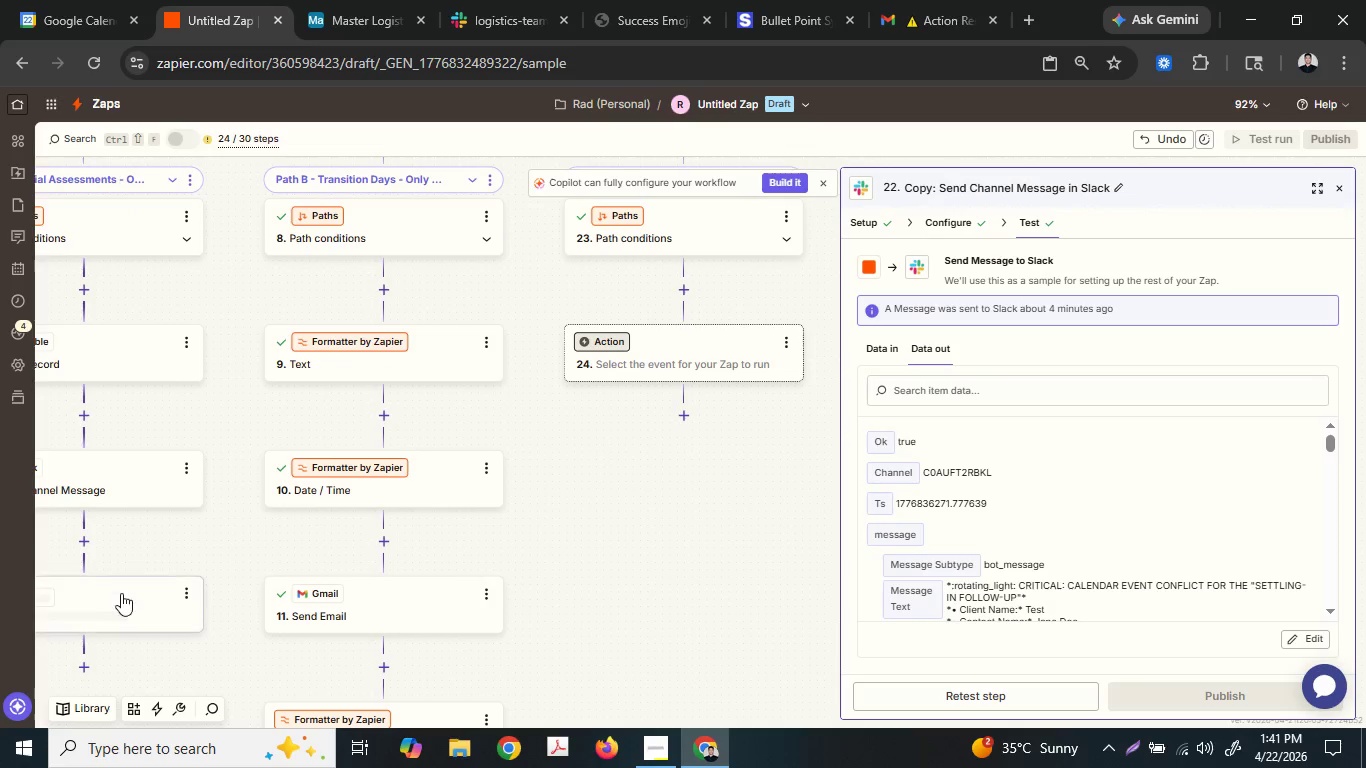 
left_click_drag(start_coordinate=[136, 602], to_coordinate=[223, 540])
 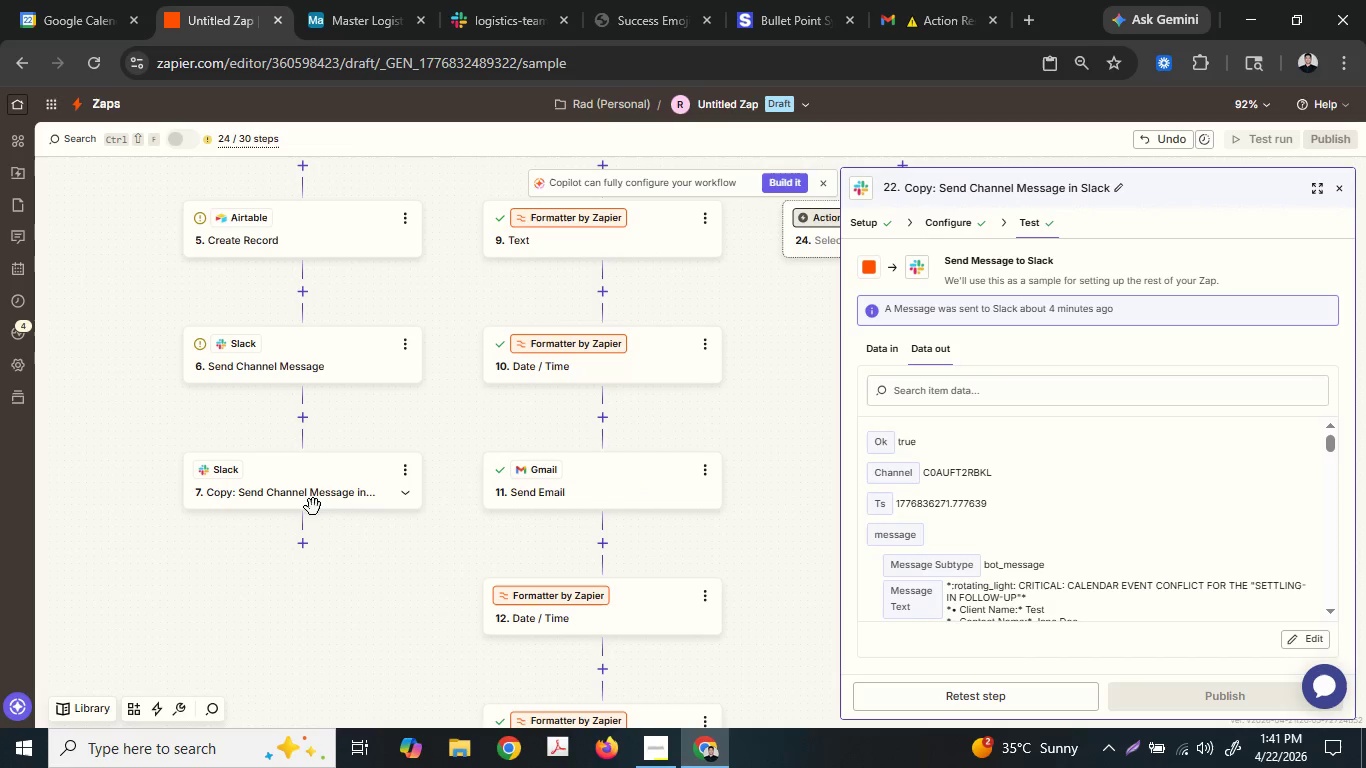 
left_click_drag(start_coordinate=[331, 472], to_coordinate=[825, 246])
 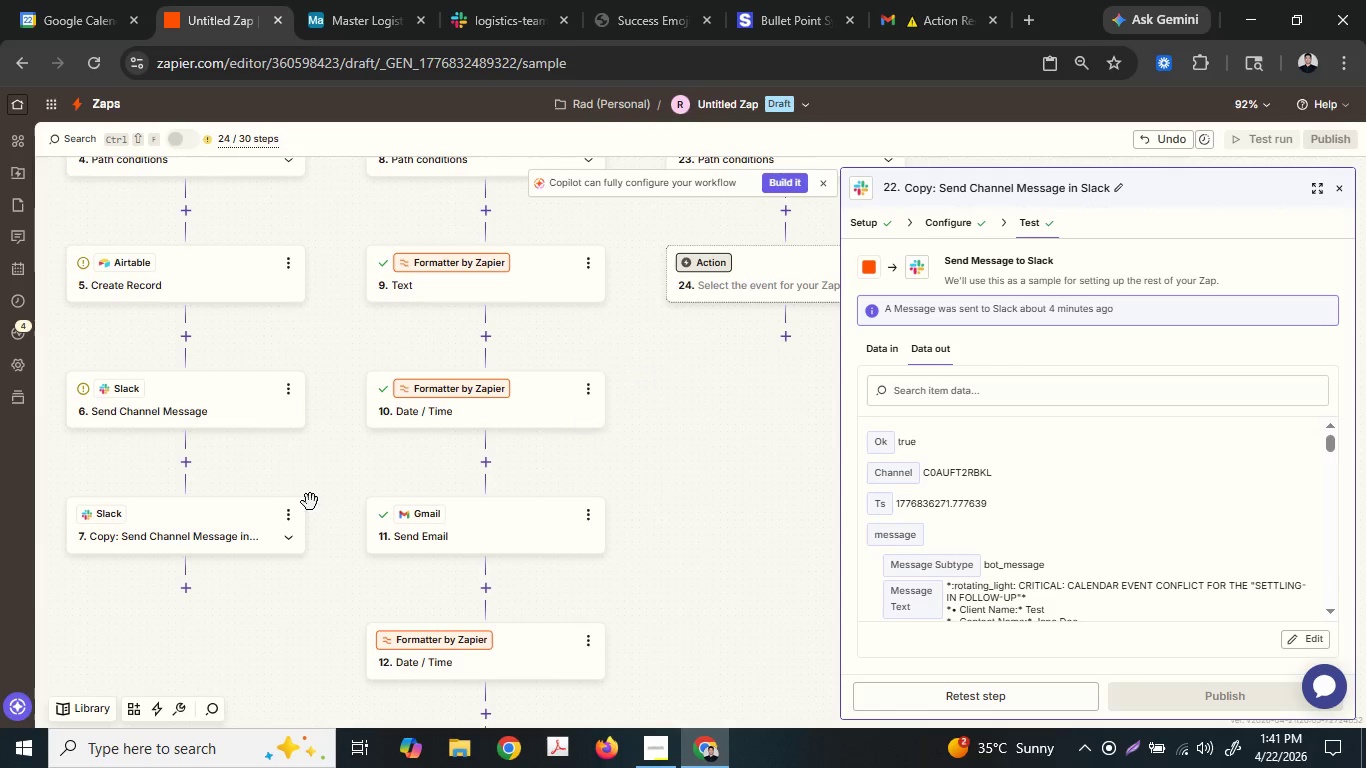 
left_click_drag(start_coordinate=[229, 520], to_coordinate=[767, 351])
 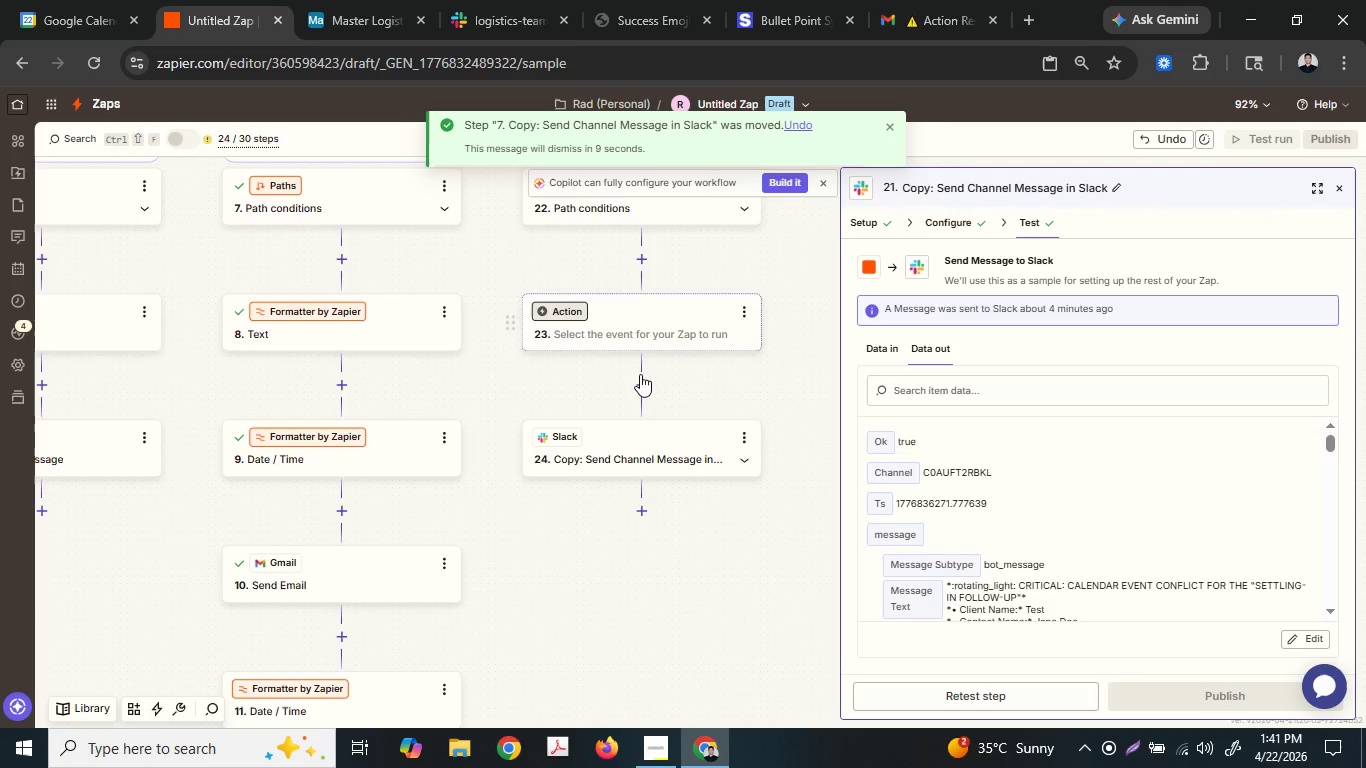 
double_click([750, 308])
 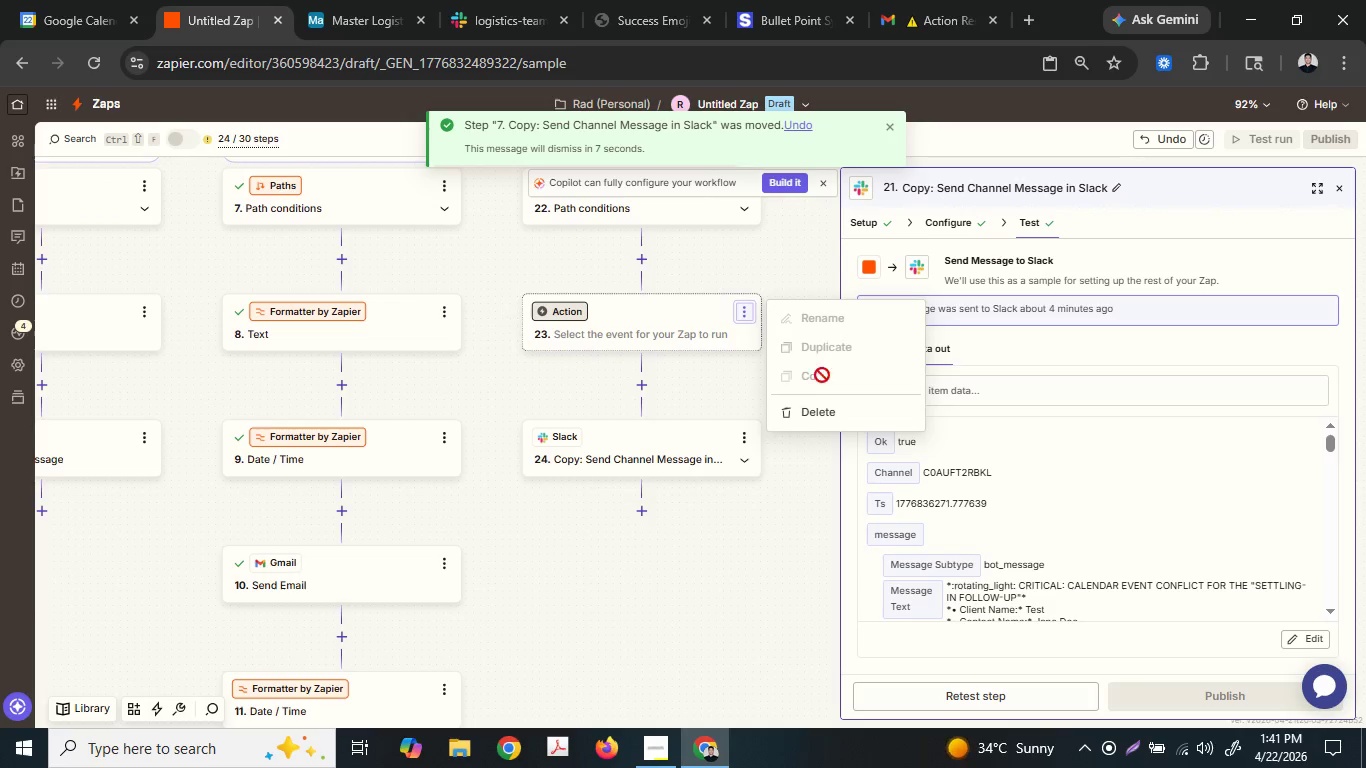 
left_click([805, 415])
 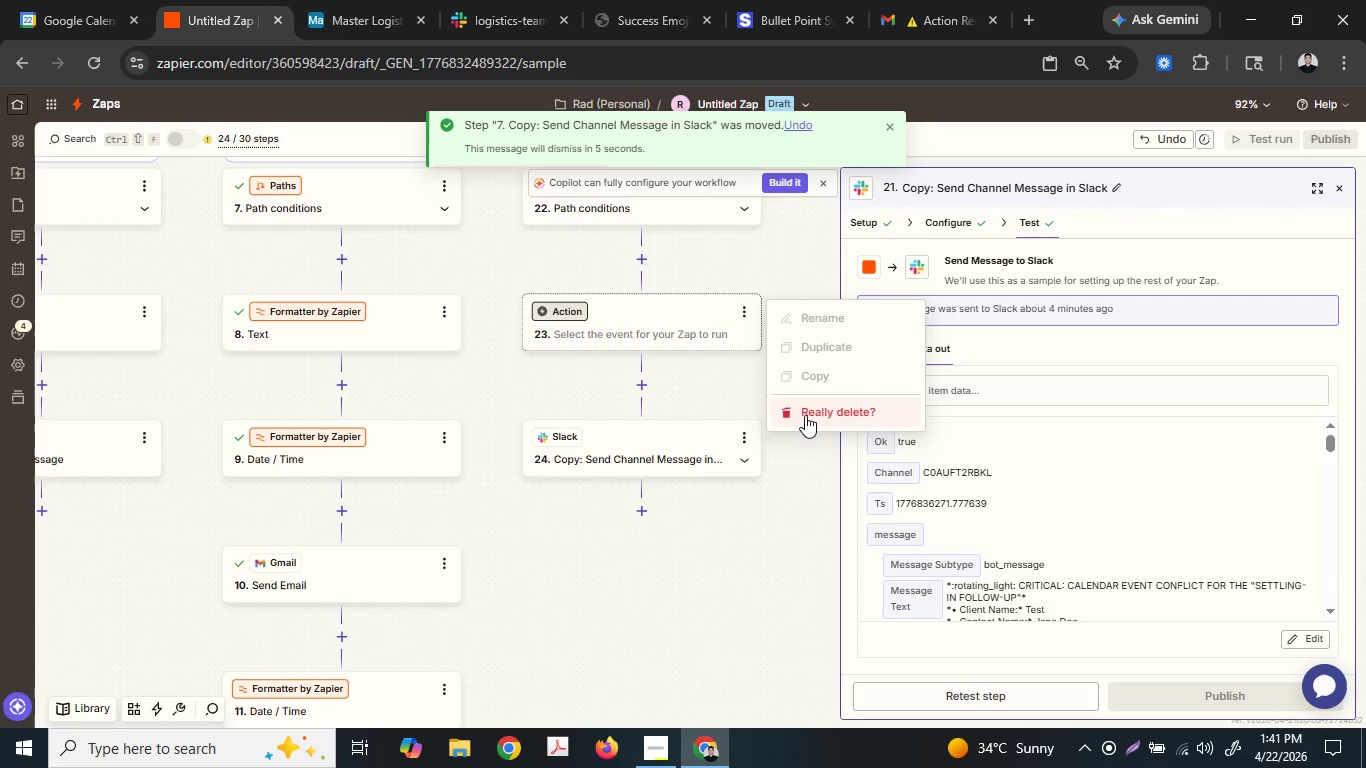 
left_click([805, 415])
 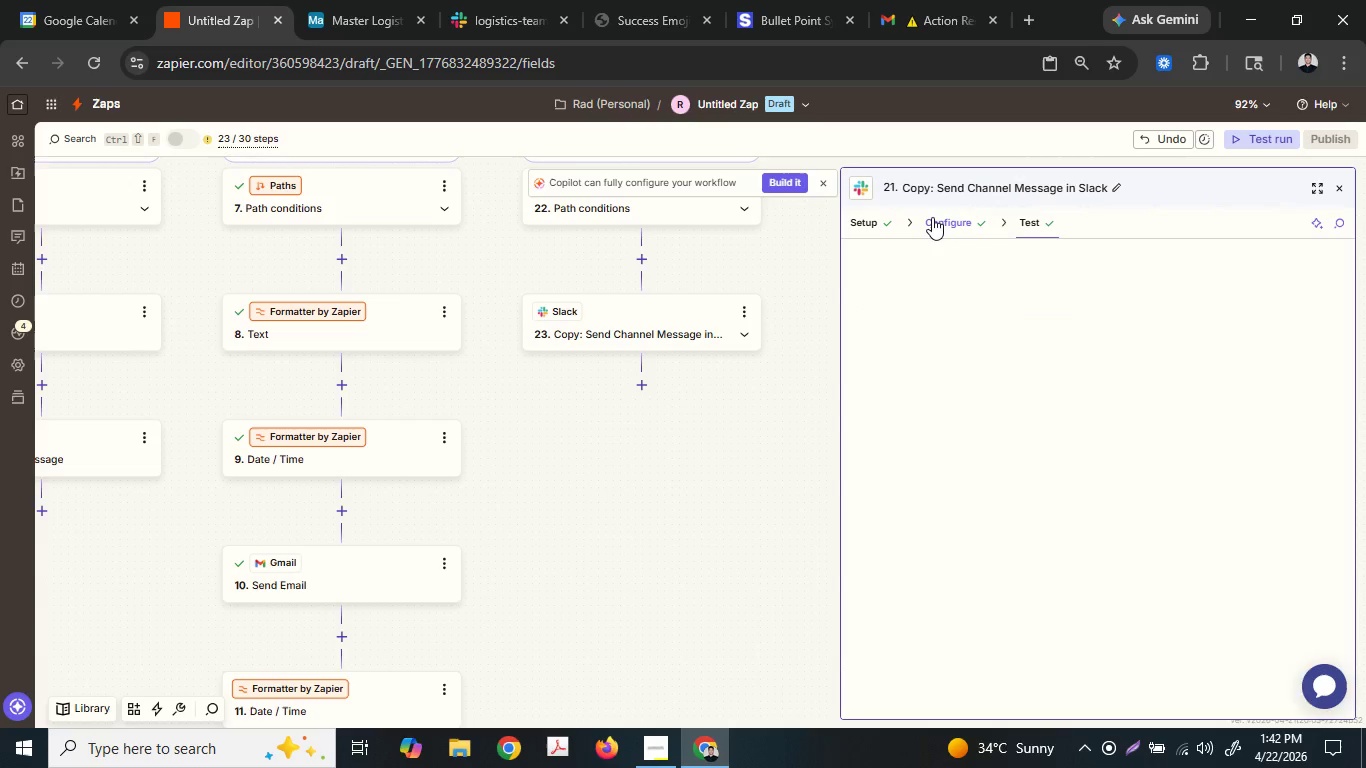 
wait(33.75)
 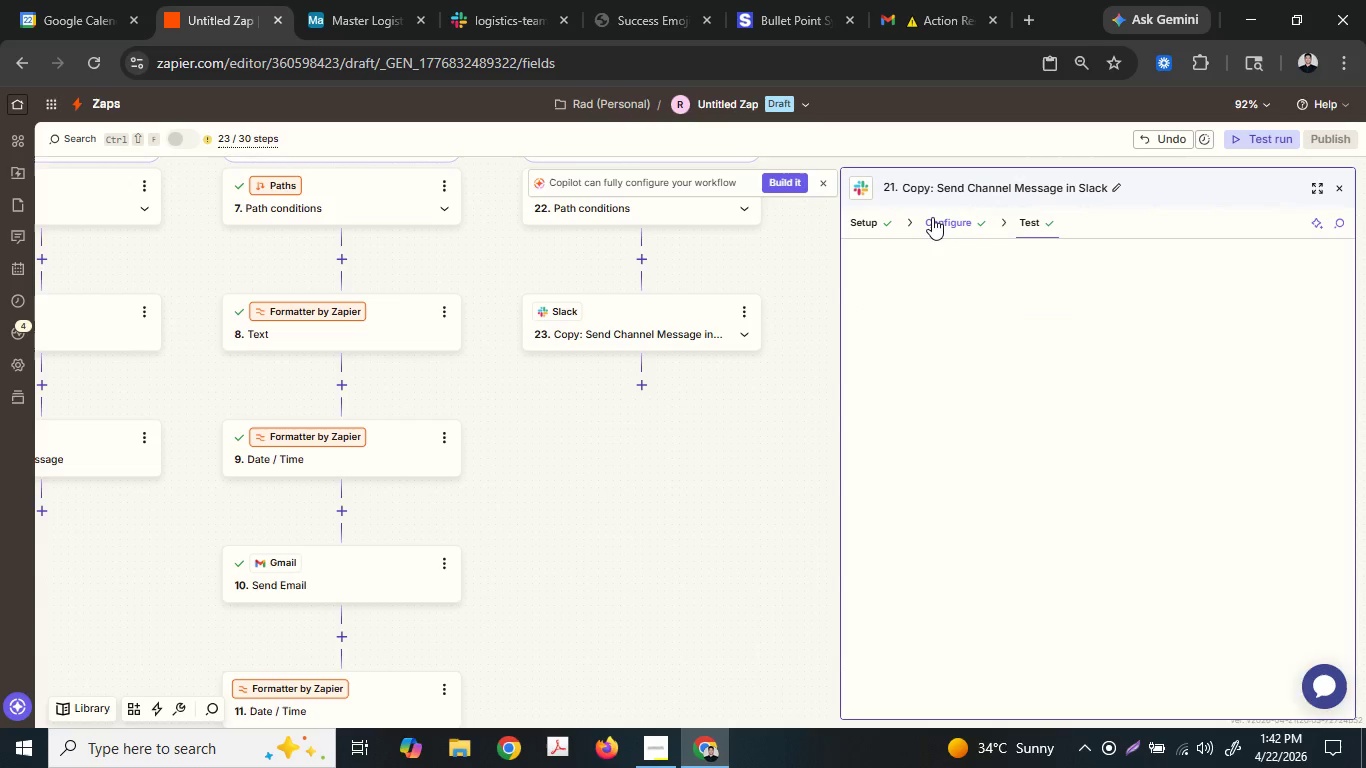 
double_click([911, 405])
 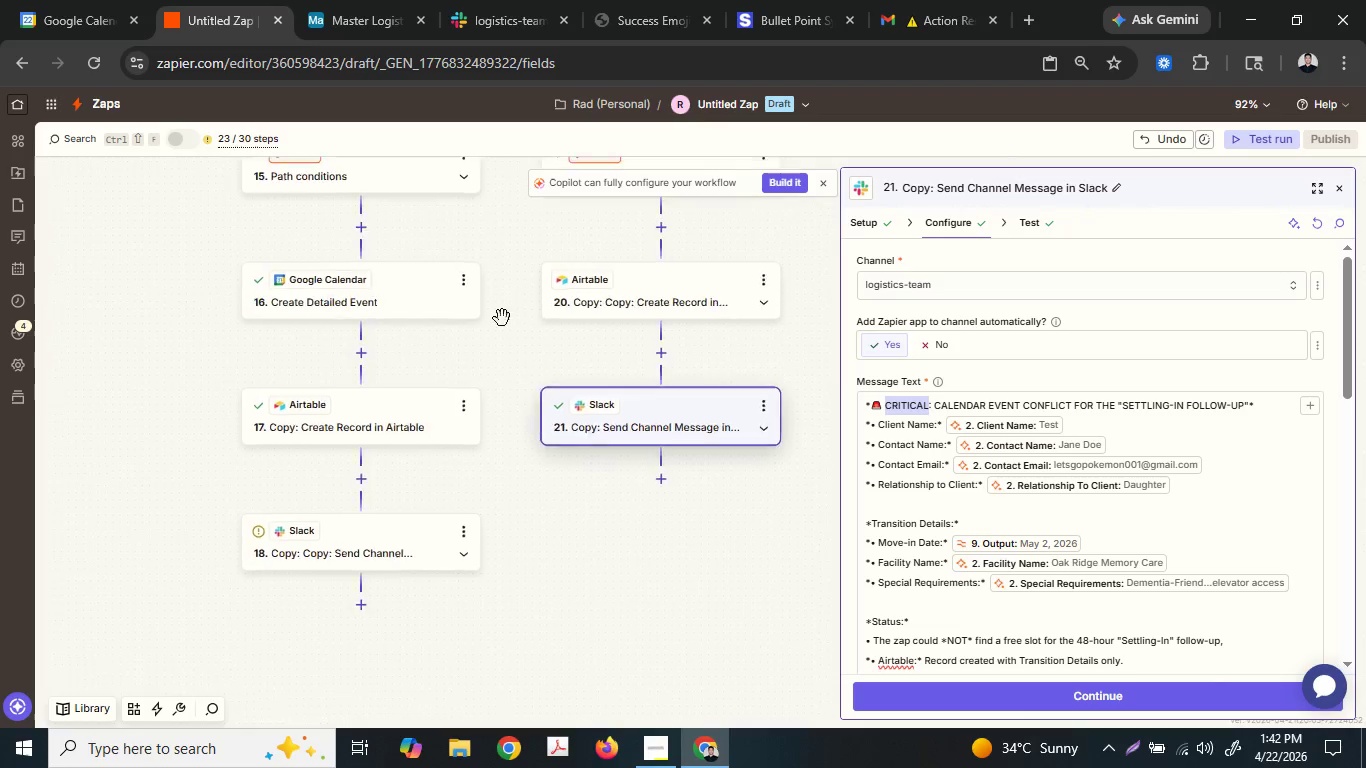 
wait(9.27)
 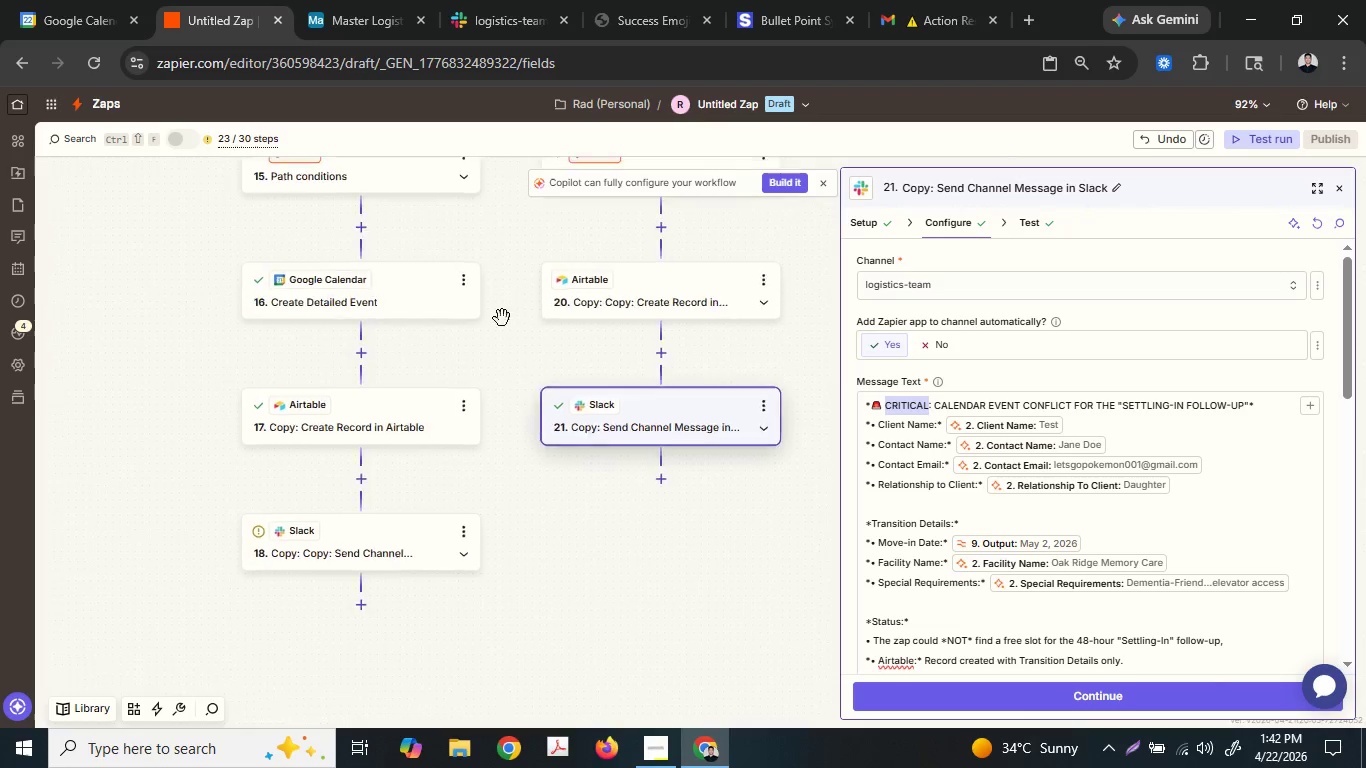 
scroll: coordinate [383, 430], scroll_direction: up, amount: 10.0
 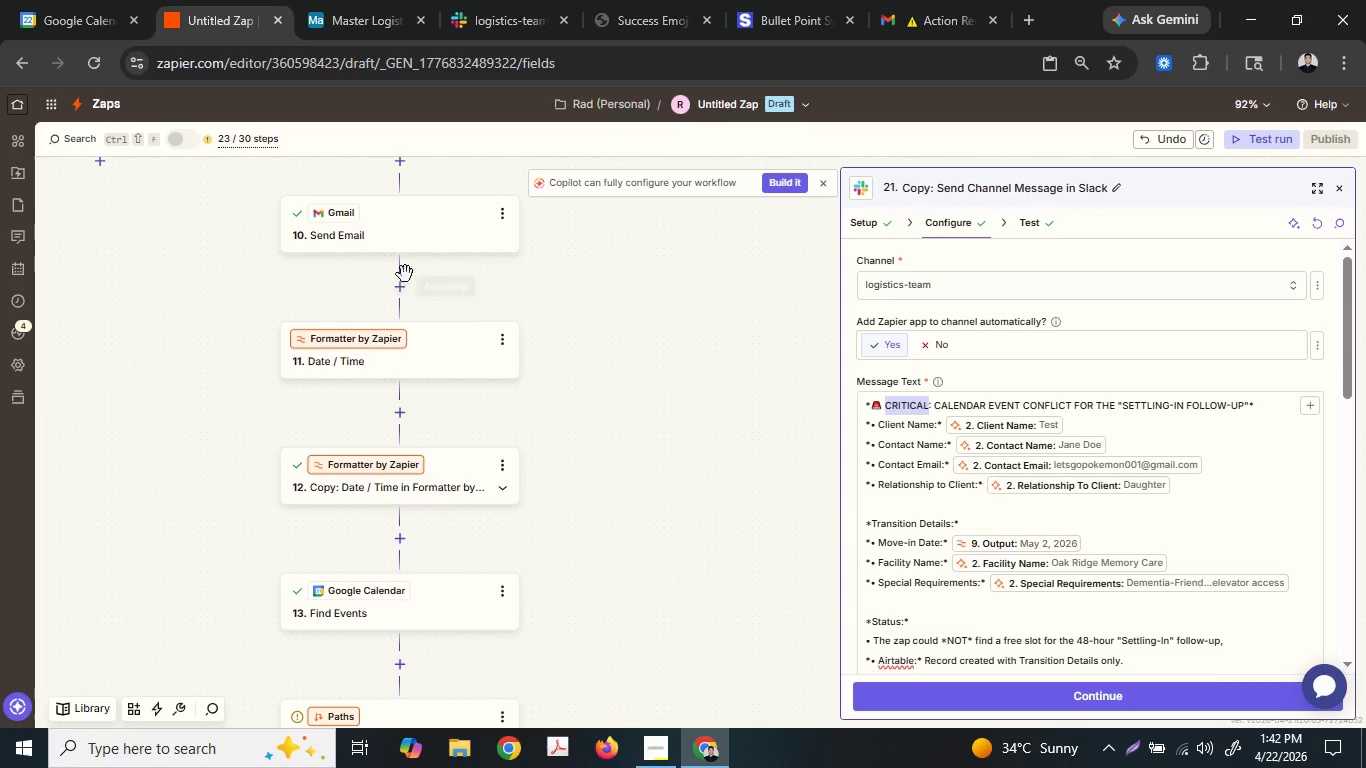 
left_click([421, 220])
 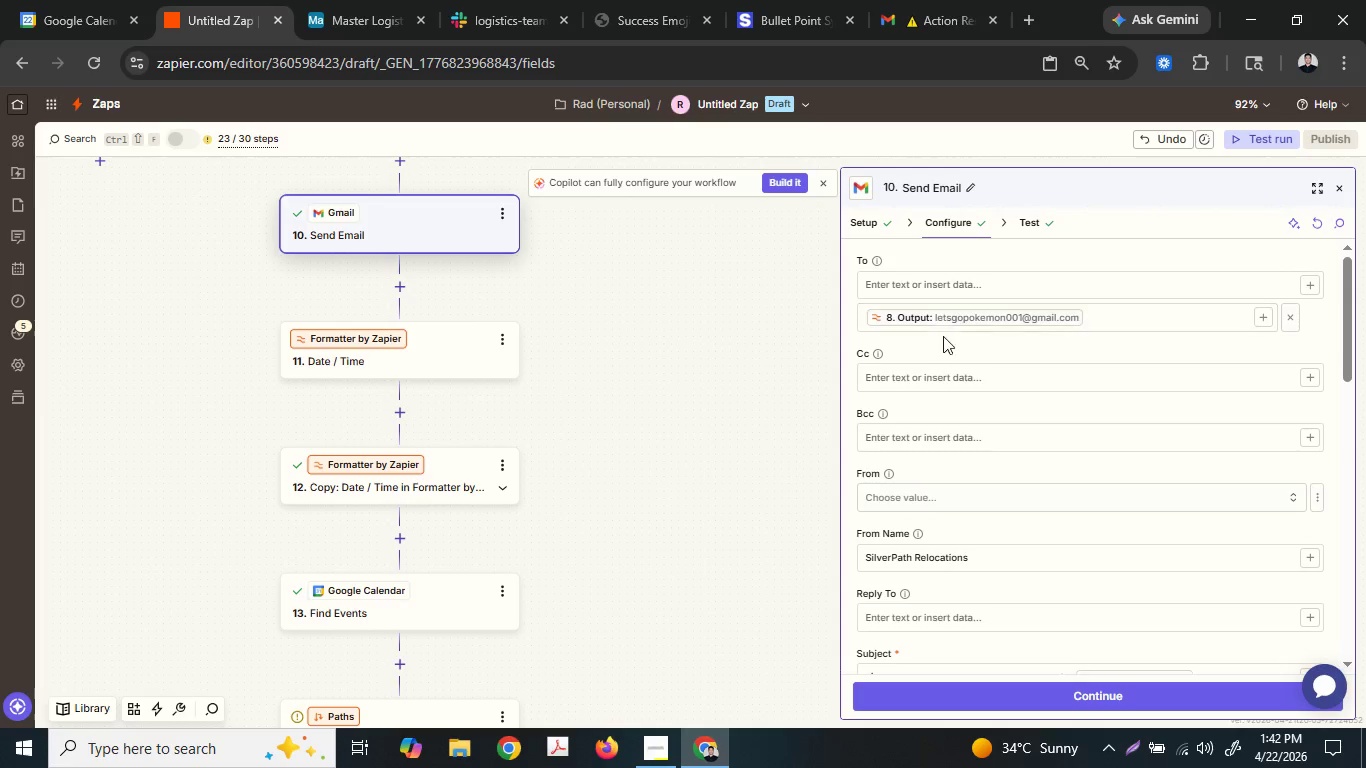 
scroll: coordinate [951, 487], scroll_direction: down, amount: 3.0
 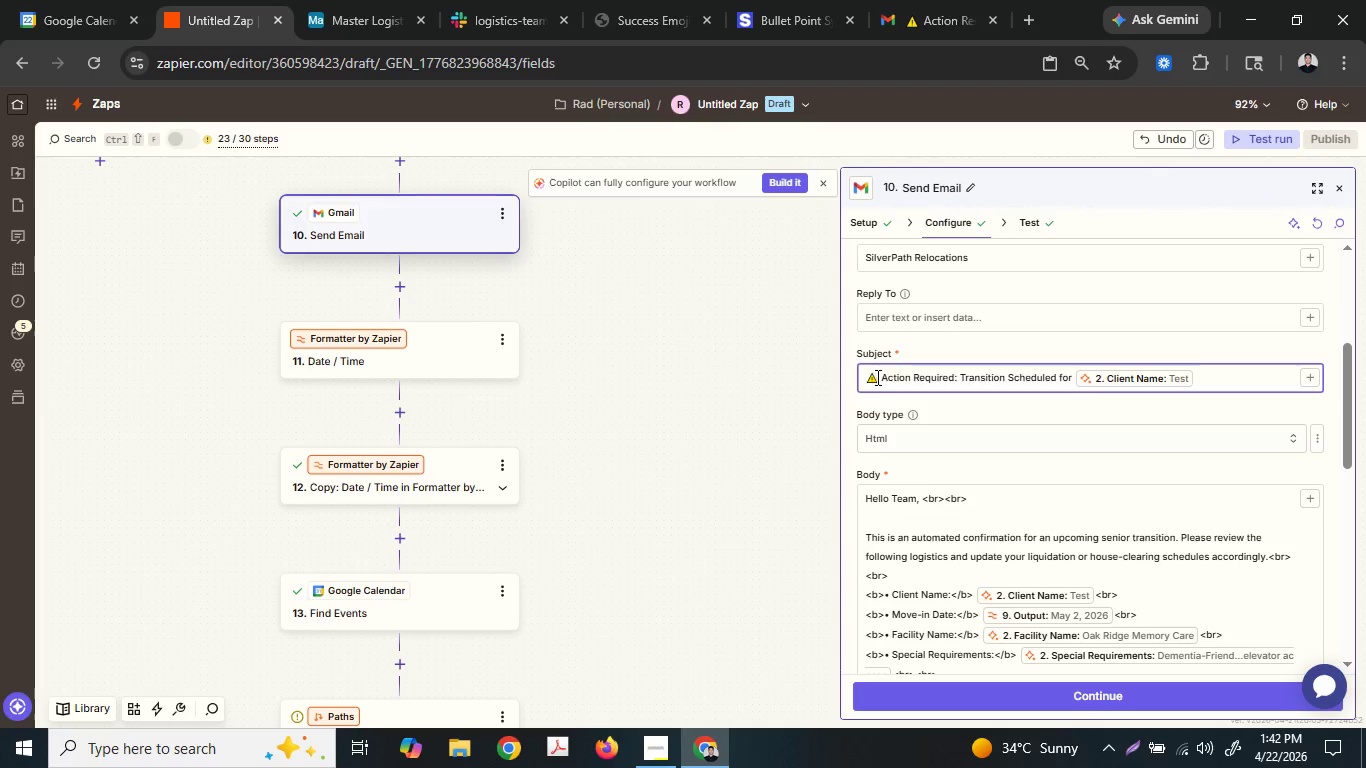 
left_click_drag(start_coordinate=[877, 377], to_coordinate=[865, 377])
 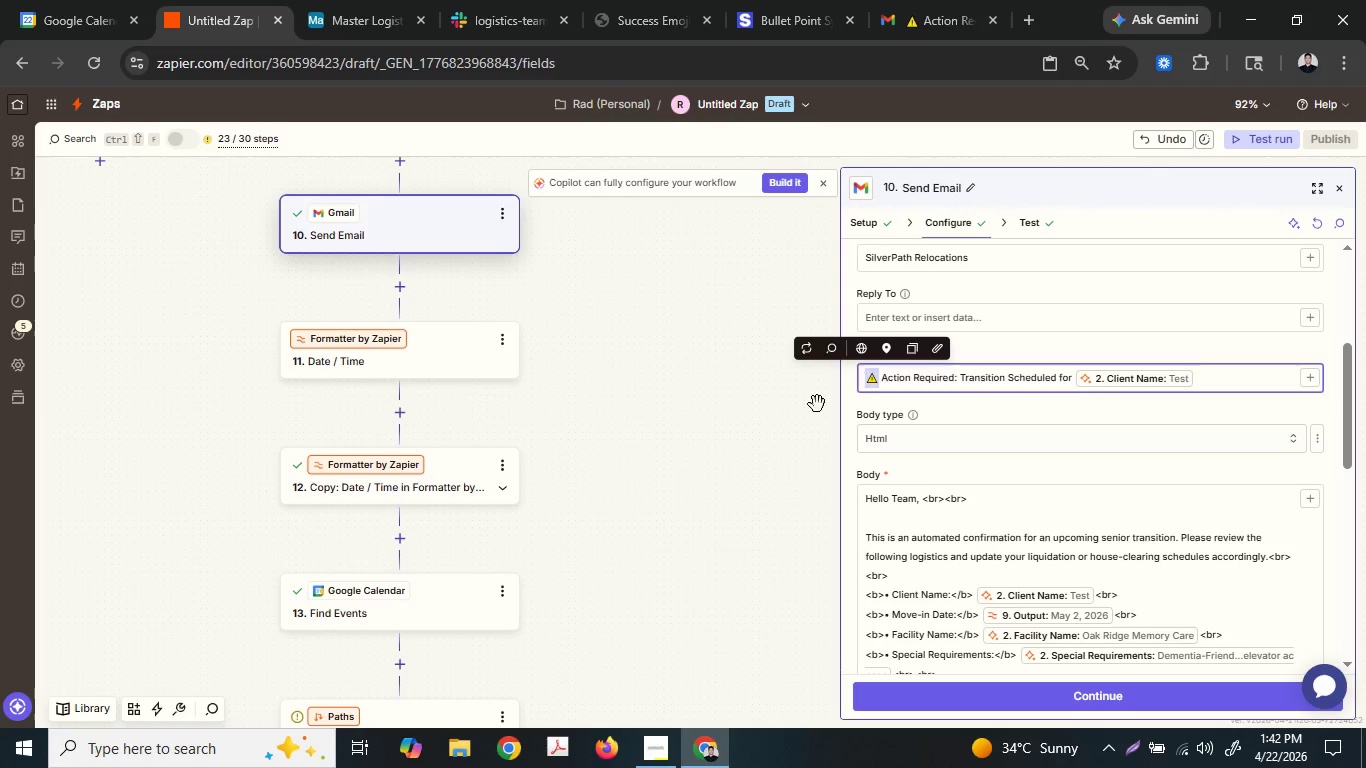 
key(Control+C)
 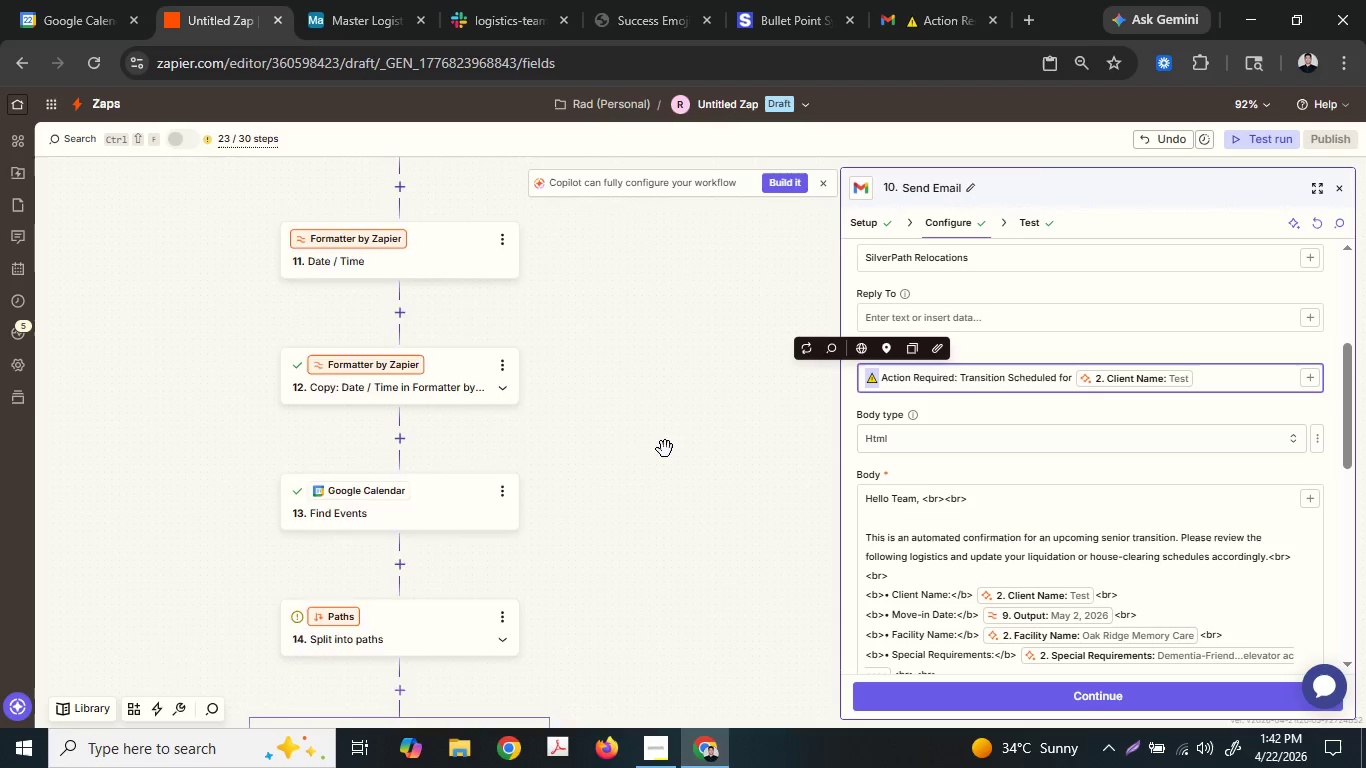 
scroll: coordinate [664, 451], scroll_direction: down, amount: 14.0
 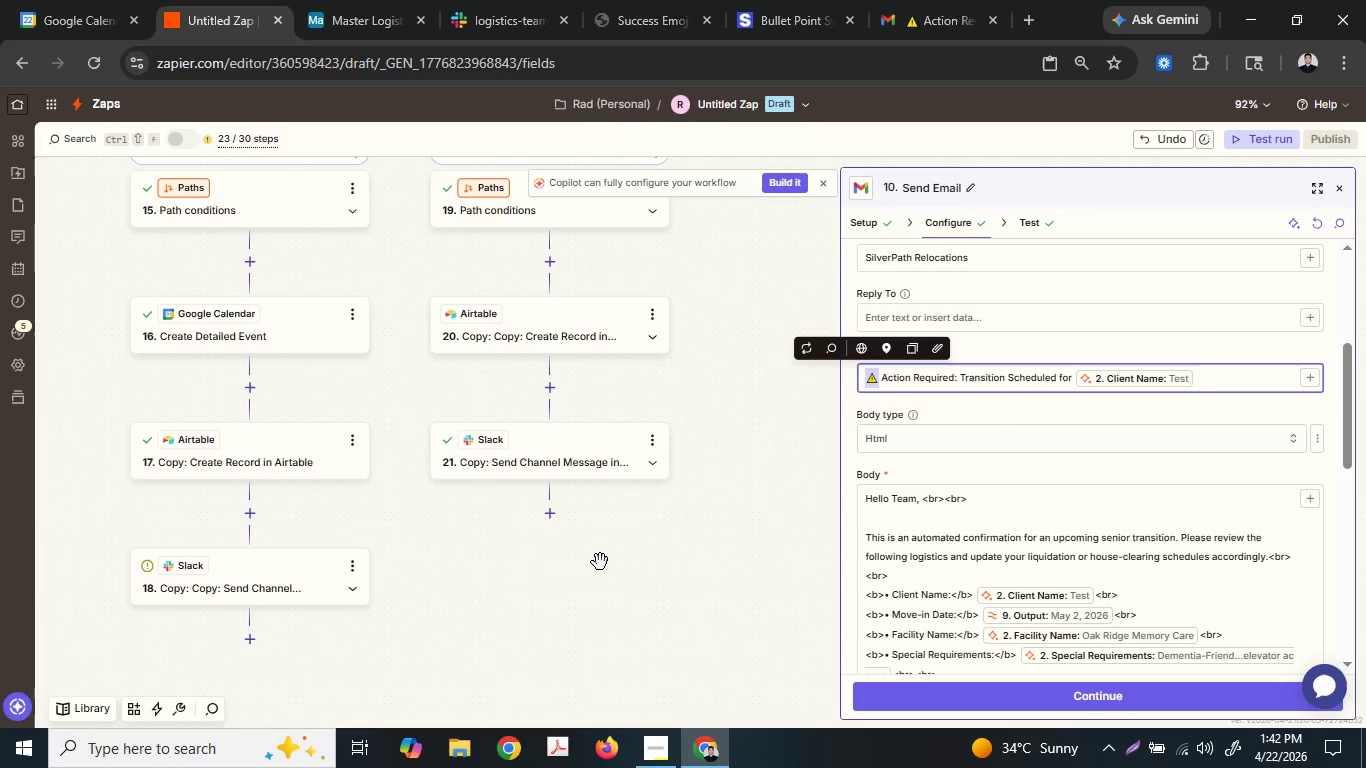 
scroll: coordinate [613, 552], scroll_direction: up, amount: 1.0
 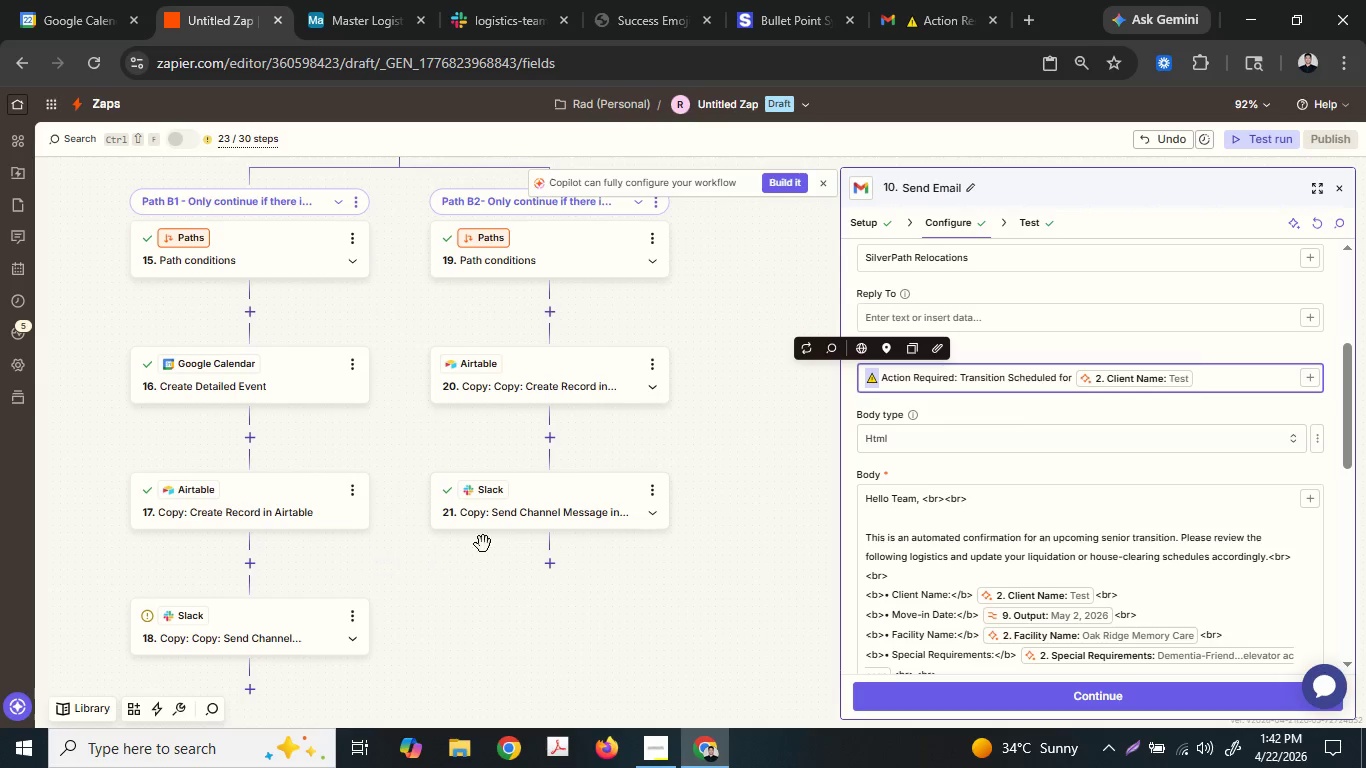 
left_click([543, 498])
 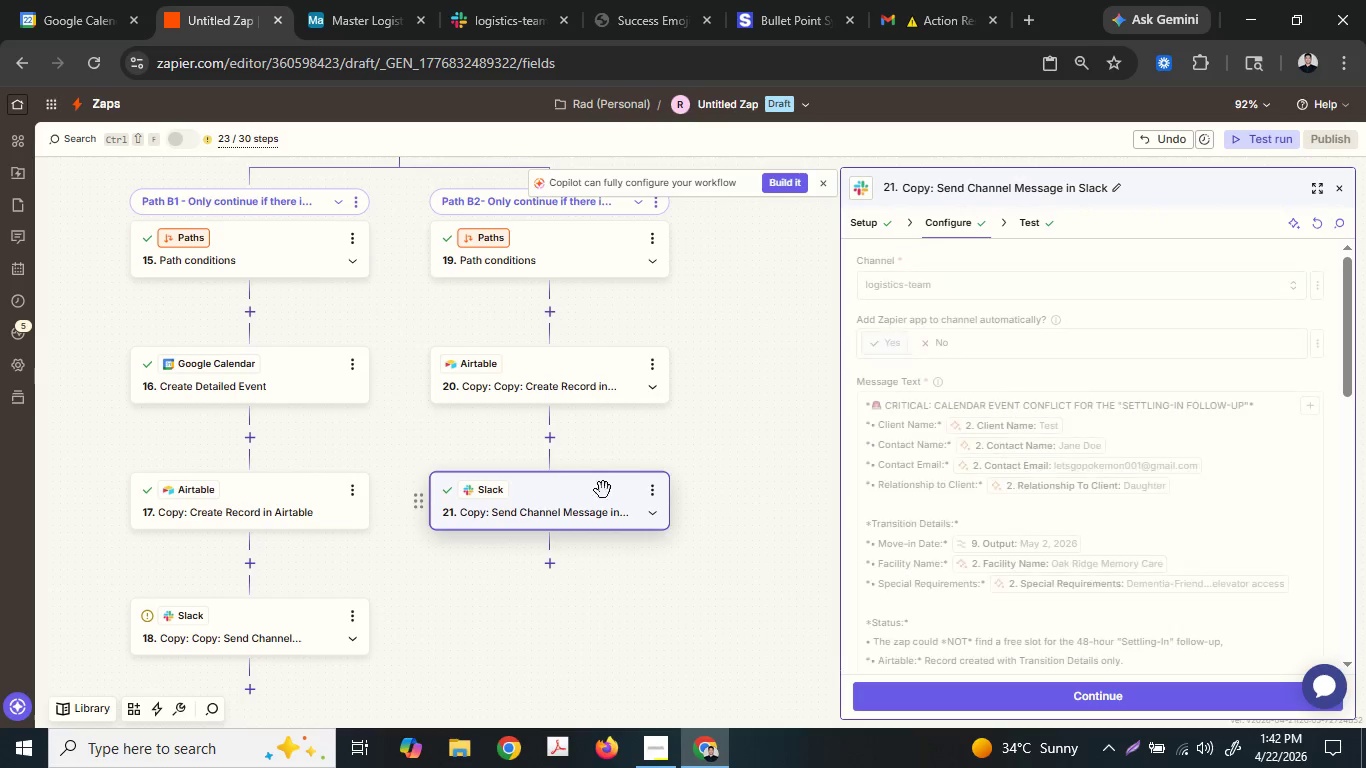 
scroll: coordinate [933, 498], scroll_direction: down, amount: 4.0
 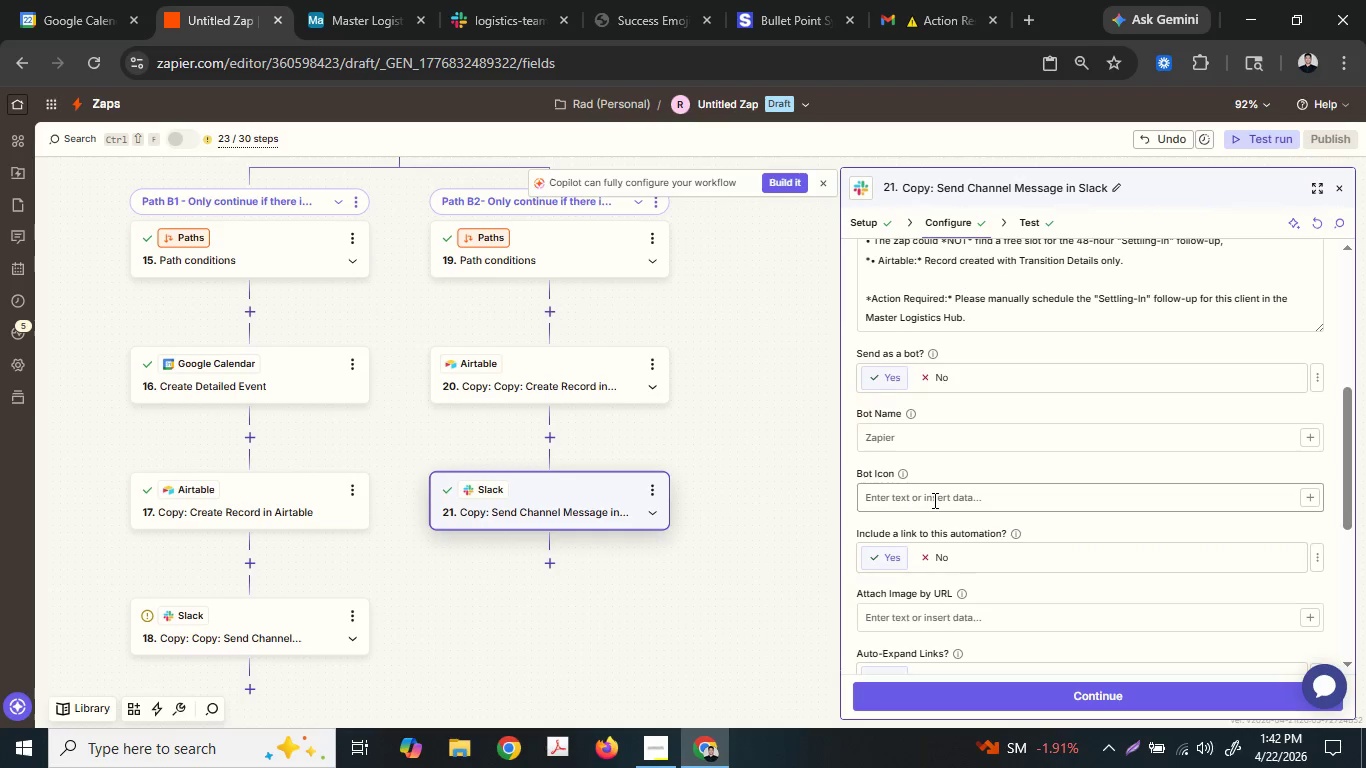 
scroll: coordinate [933, 500], scroll_direction: up, amount: 1.0
 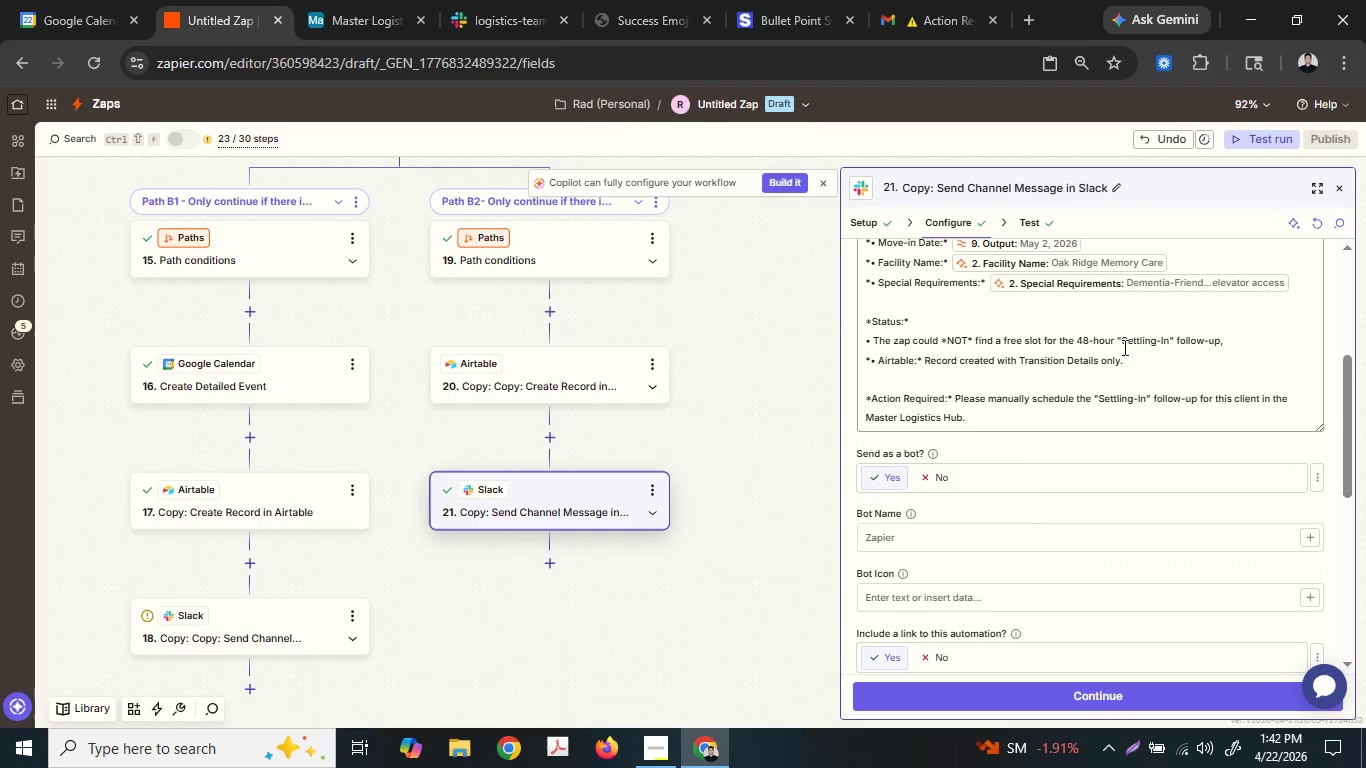 
left_click([1139, 351])
 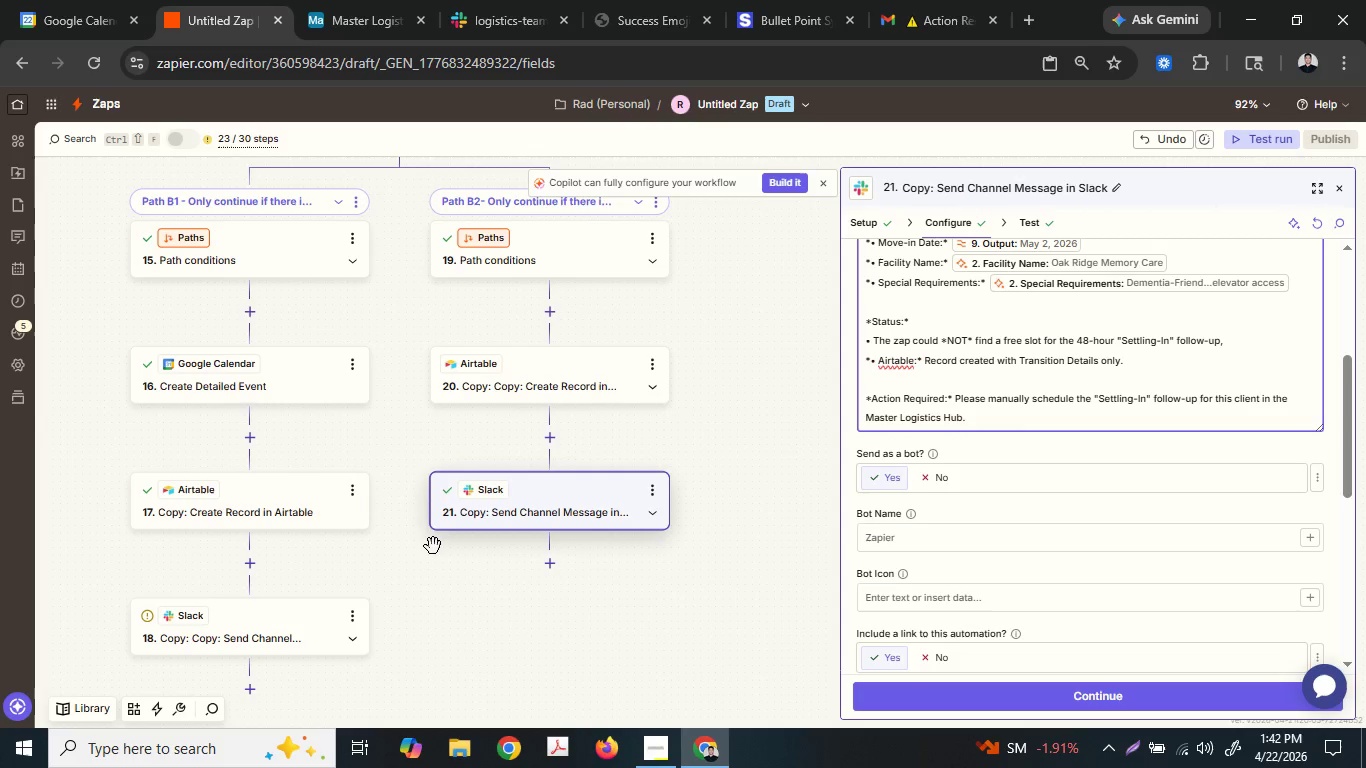 
left_click([301, 612])
 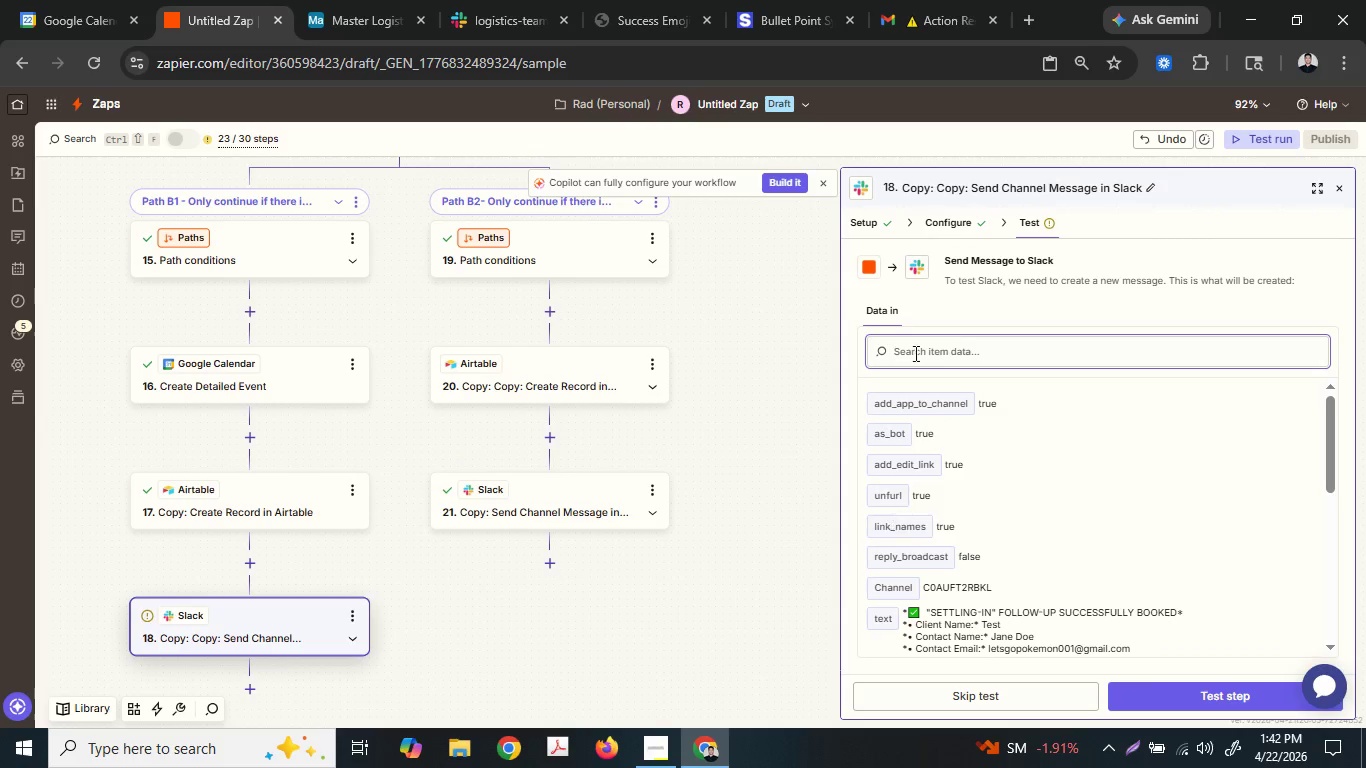 
left_click([942, 227])
 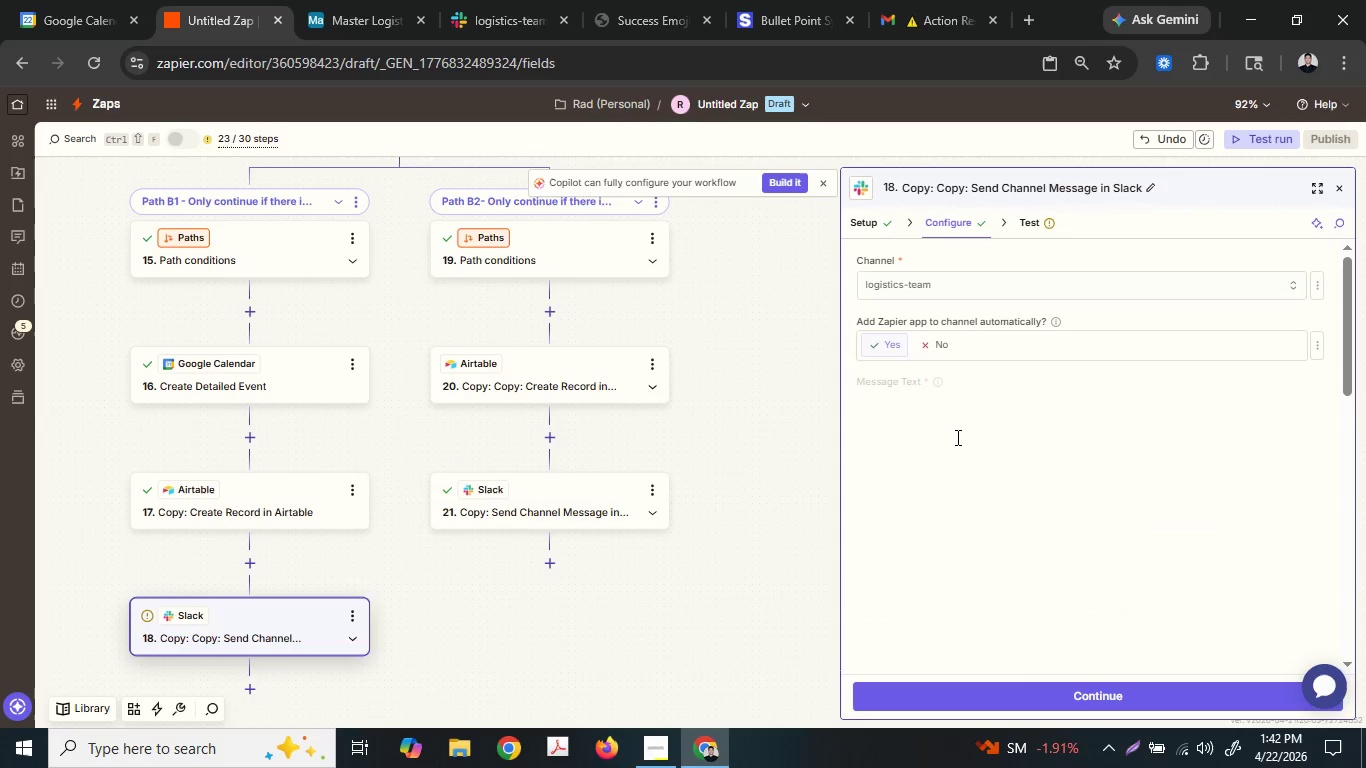 
scroll: coordinate [956, 438], scroll_direction: down, amount: 3.0
 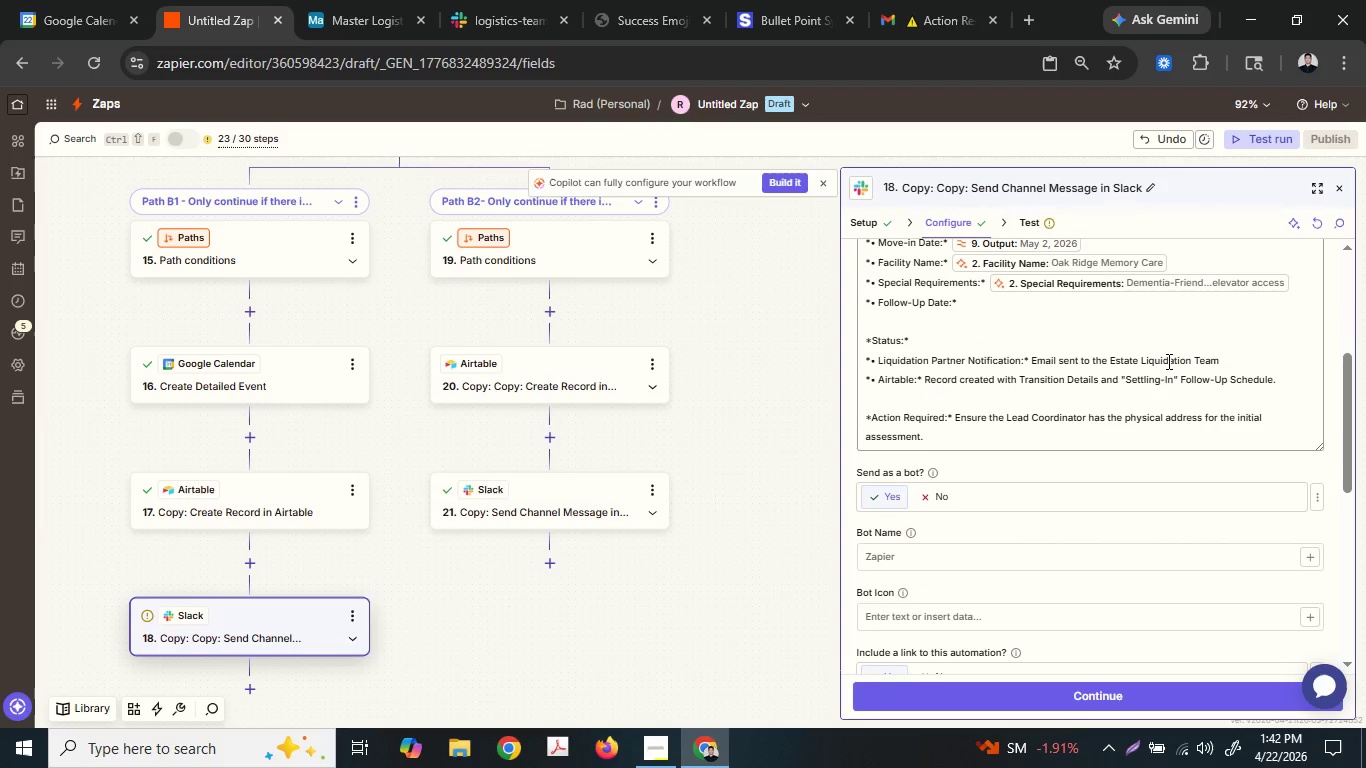 
left_click_drag(start_coordinate=[1236, 355], to_coordinate=[827, 353])
 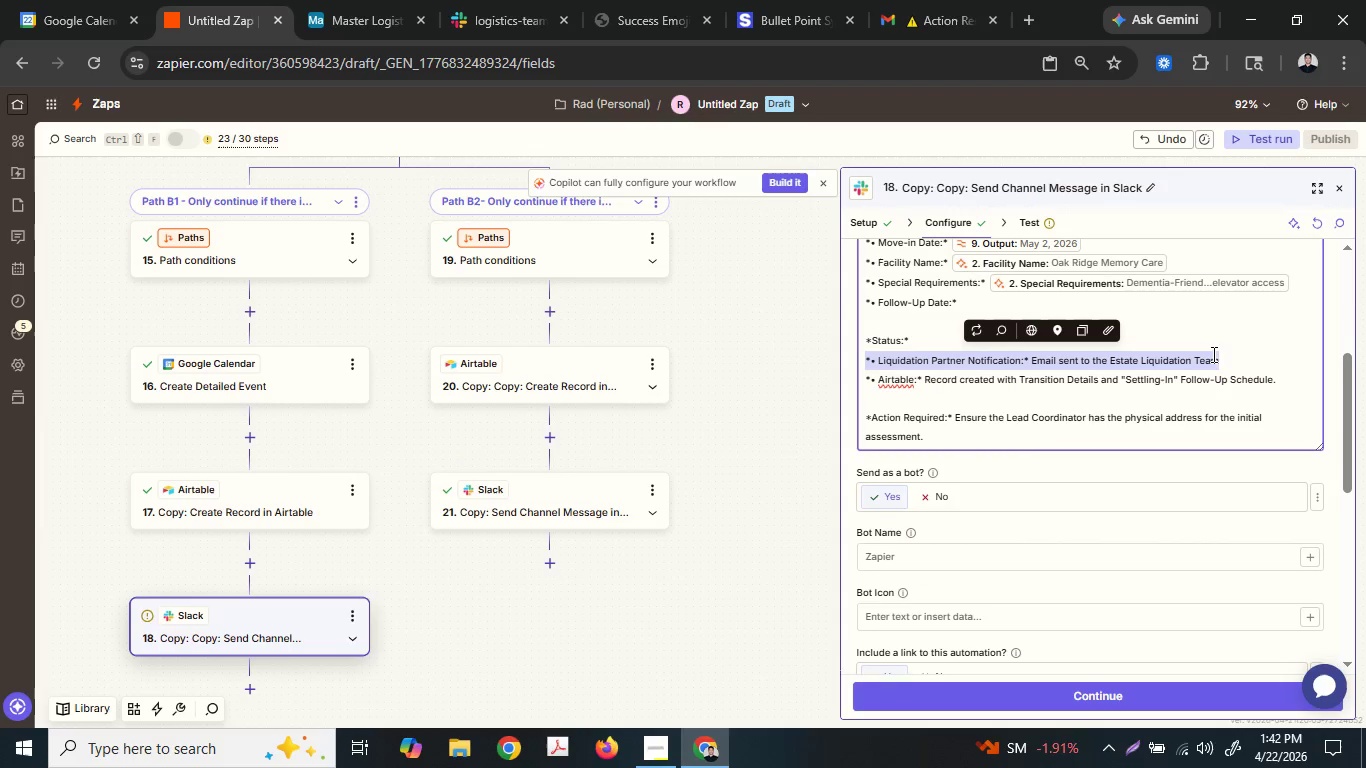 
double_click([1225, 360])
 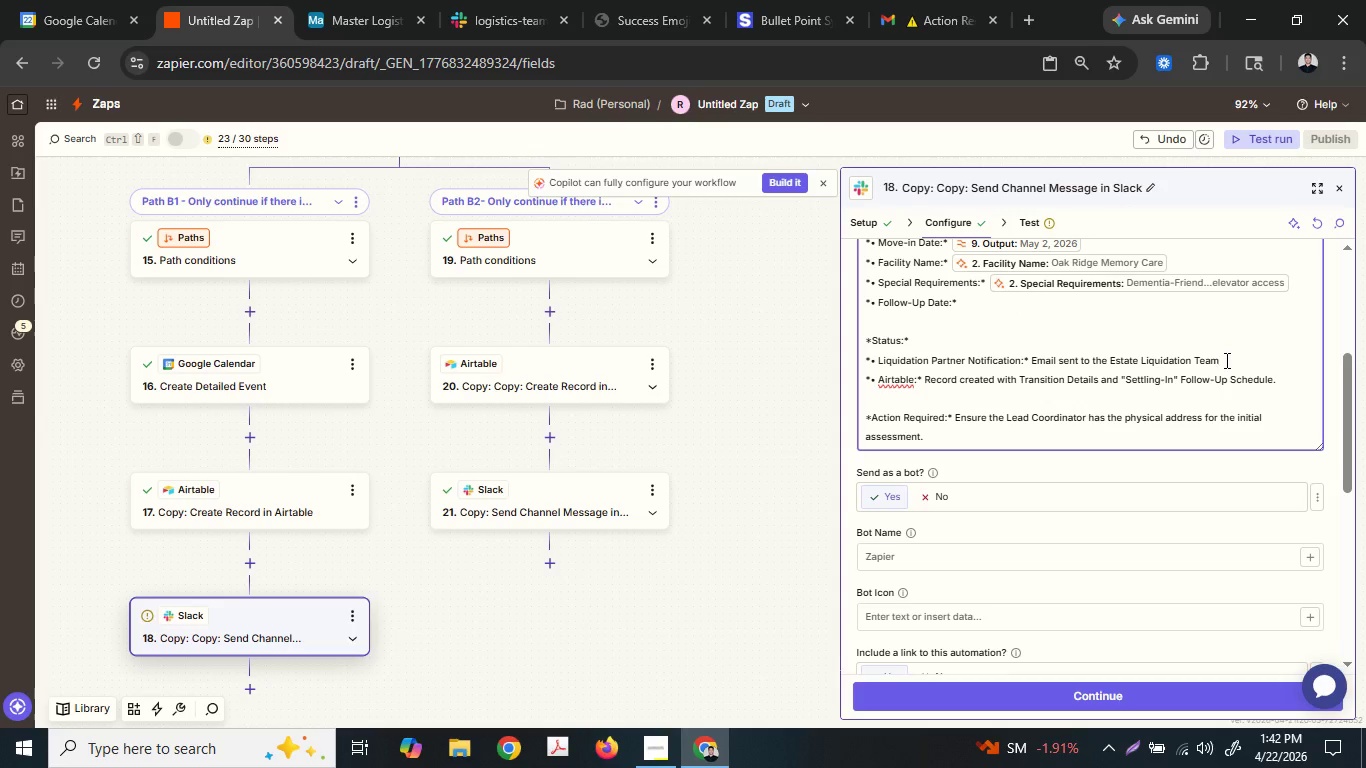 
key(Period)
 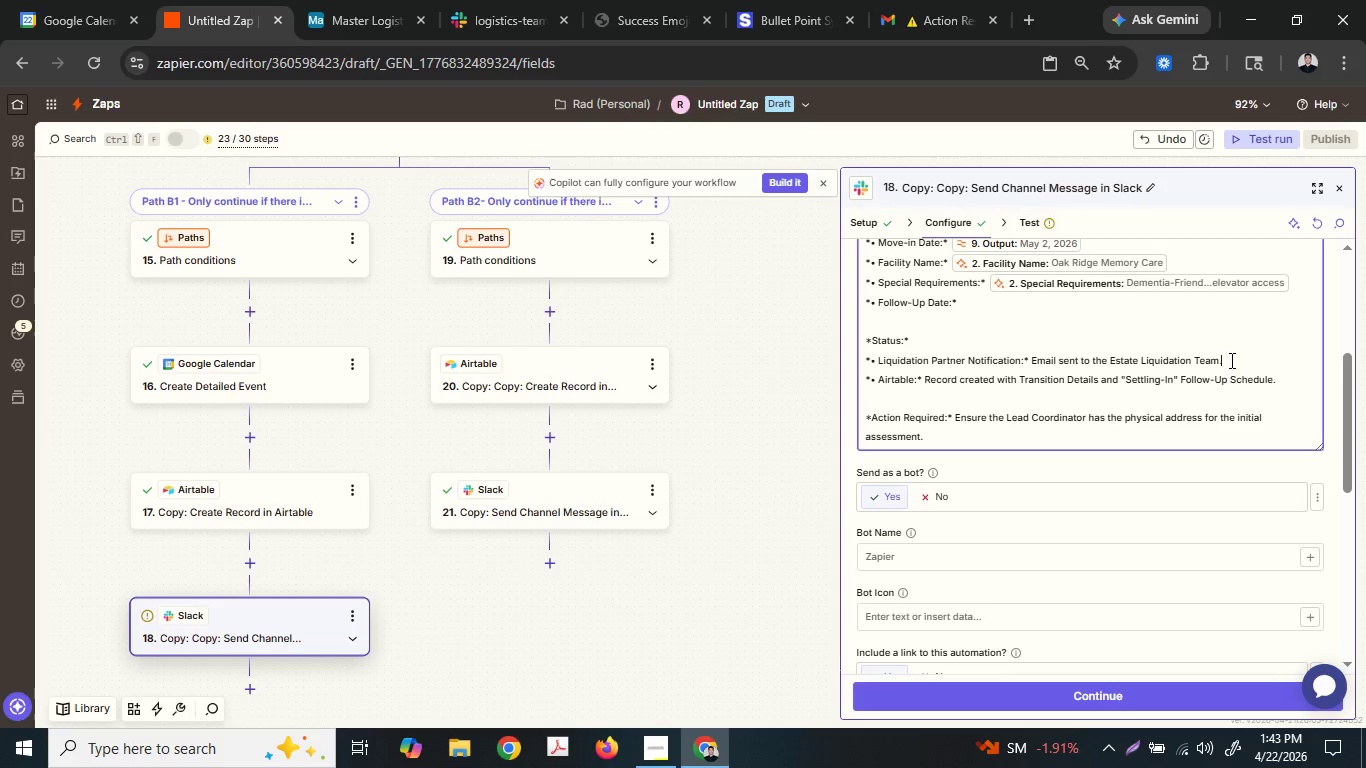 
left_click_drag(start_coordinate=[1231, 360], to_coordinate=[834, 367])
 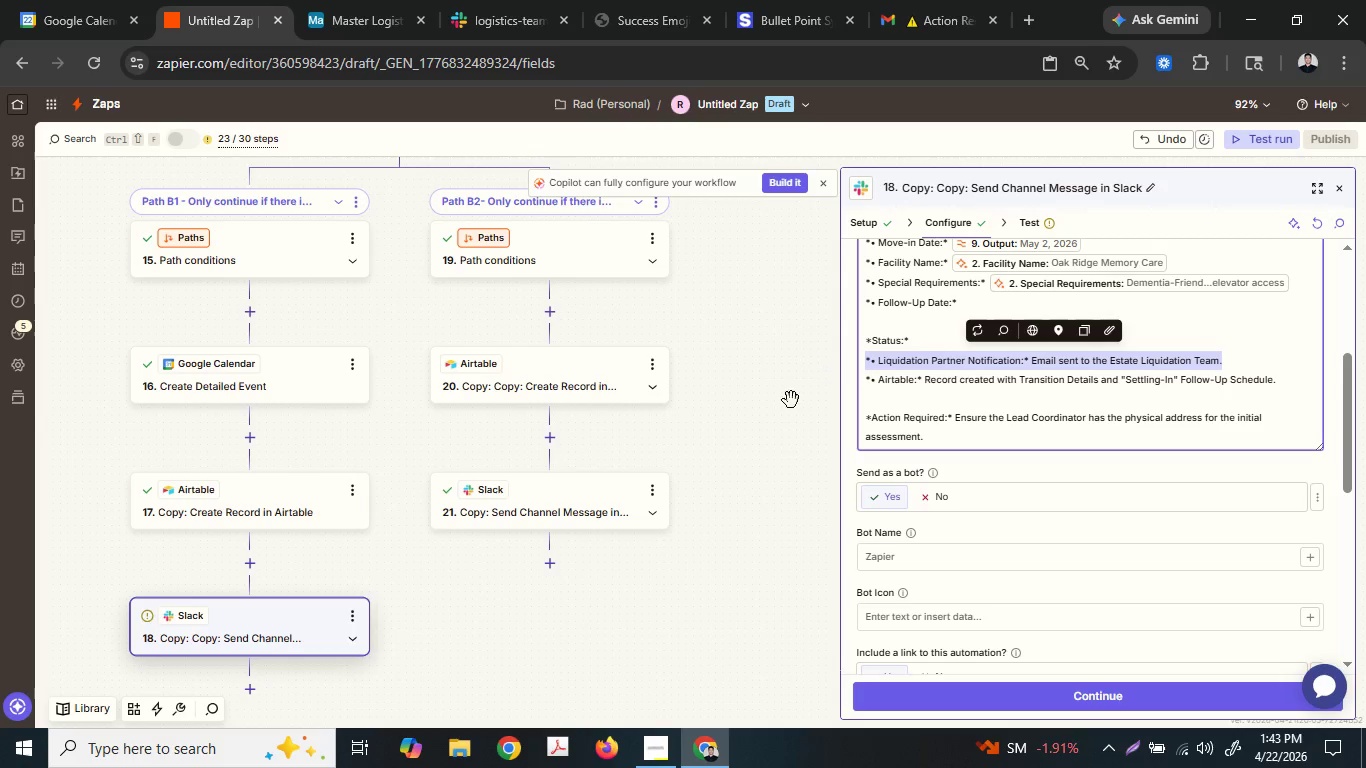 
key(Control+ControlLeft)
 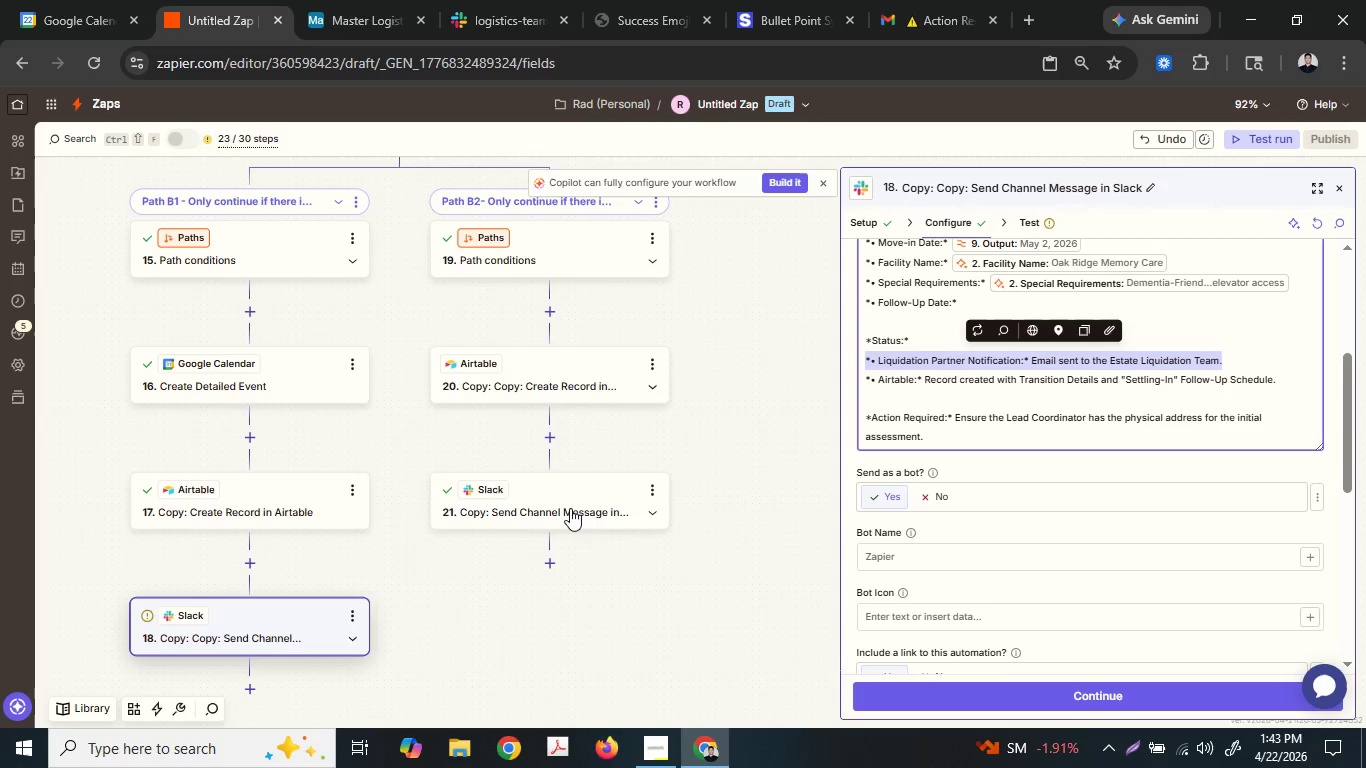 
key(Control+C)
 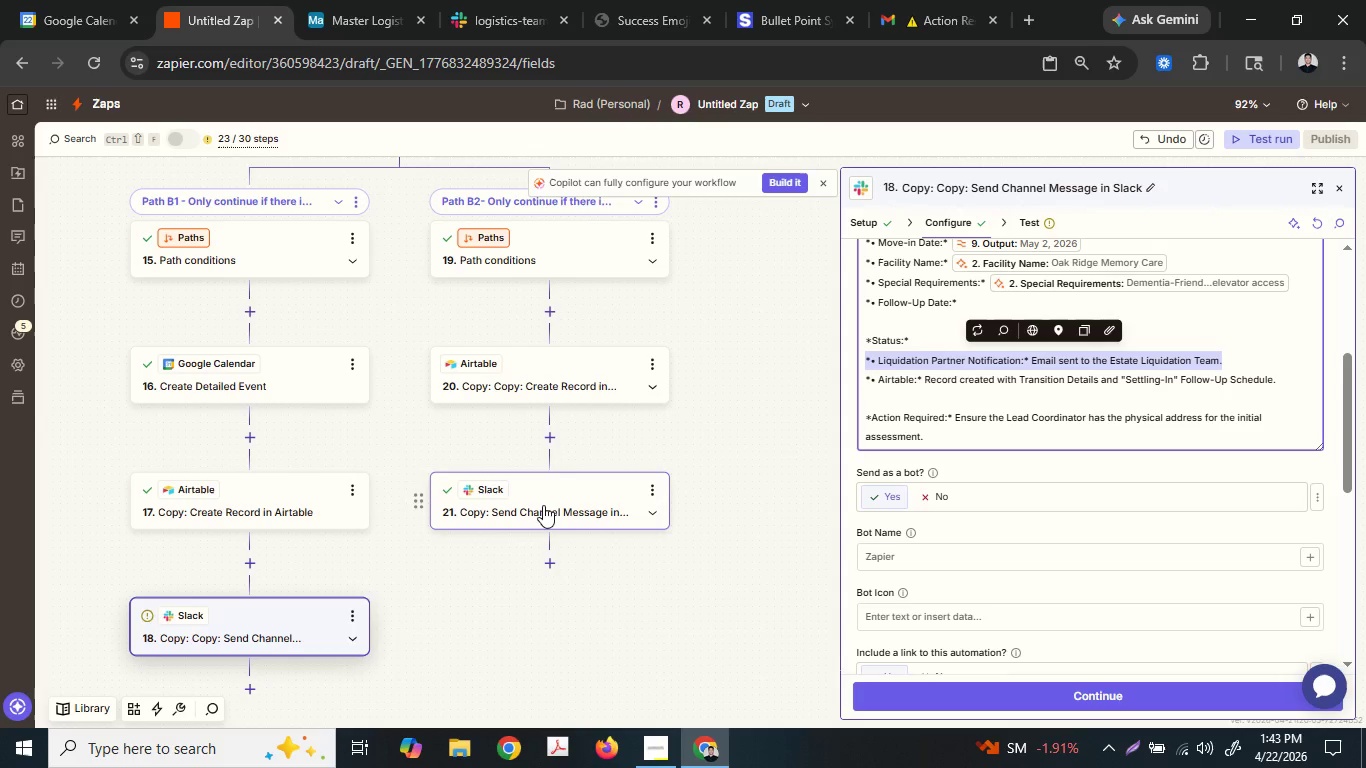 
left_click([543, 504])
 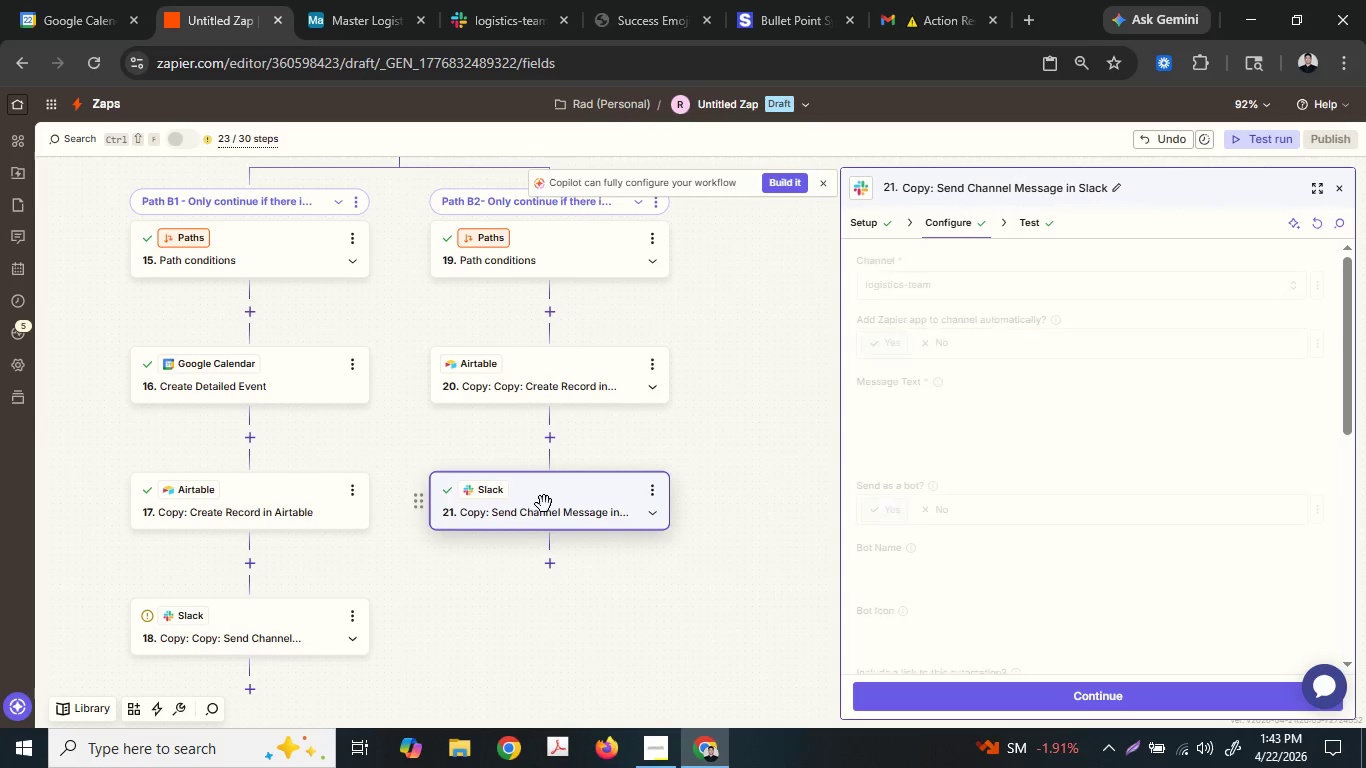 
scroll: coordinate [935, 458], scroll_direction: down, amount: 2.0
 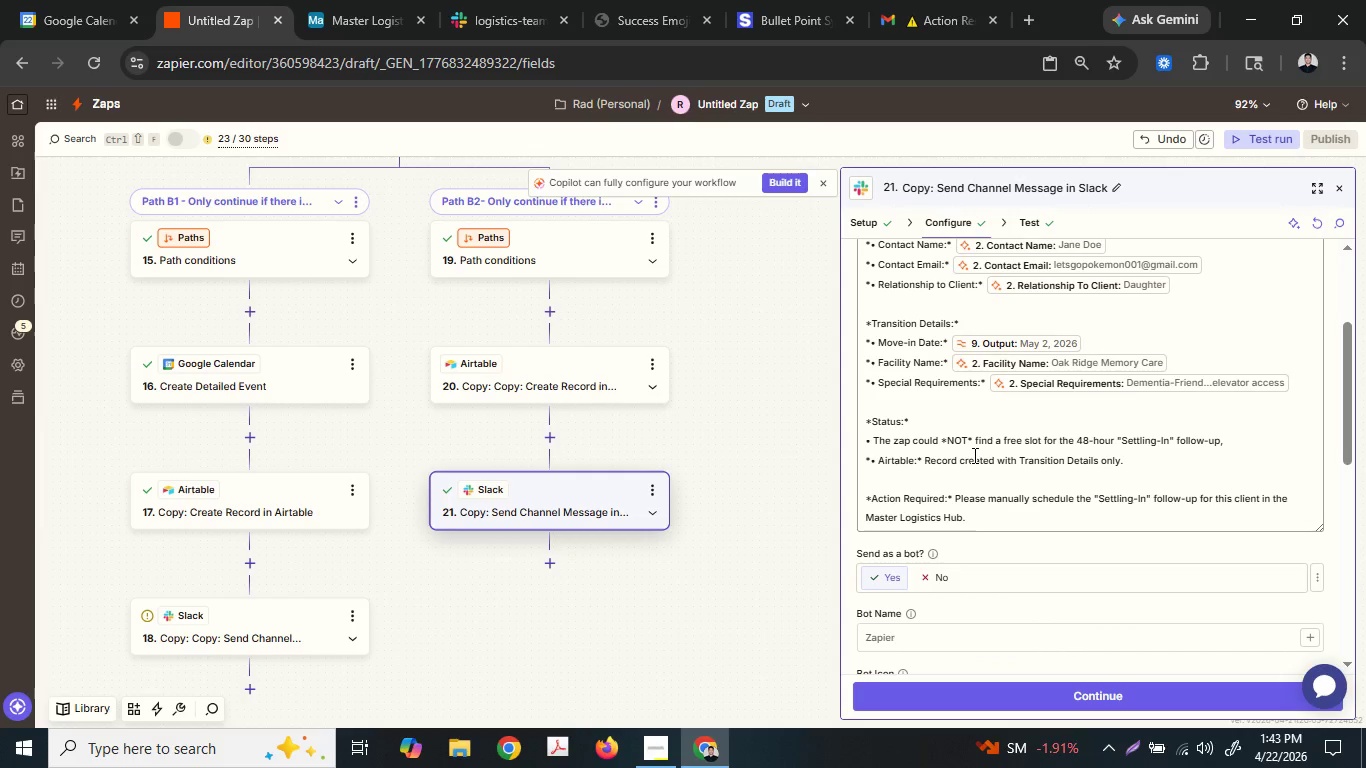 
left_click([991, 421])
 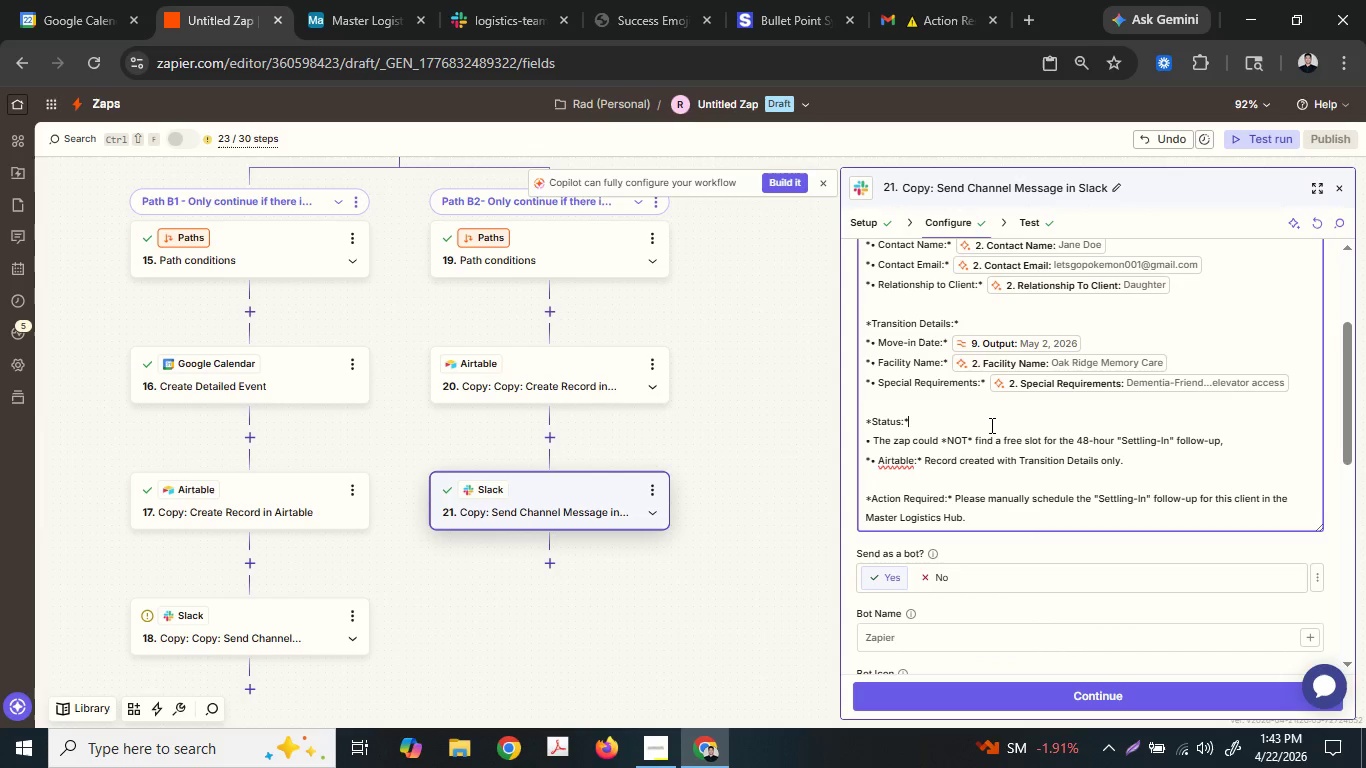 
key(ArrowDown)
 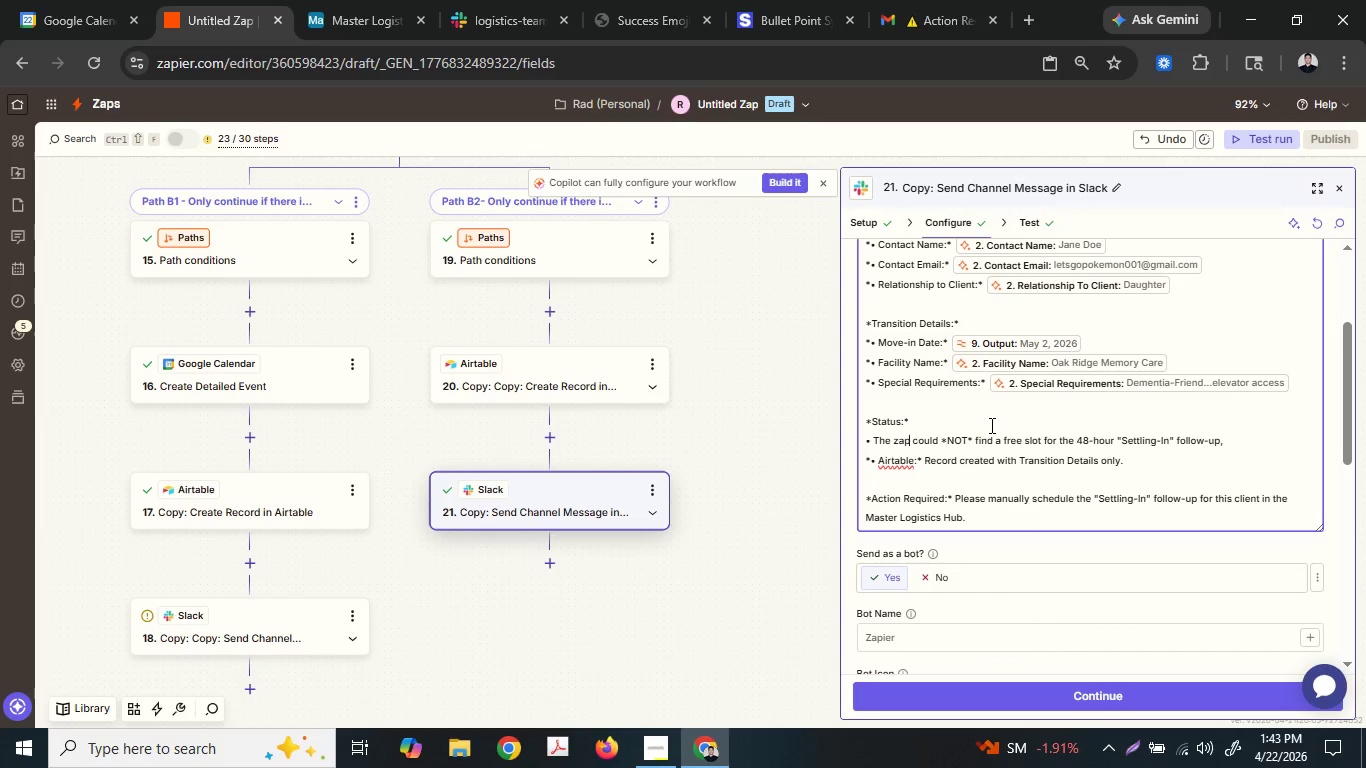 
key(ArrowLeft)
 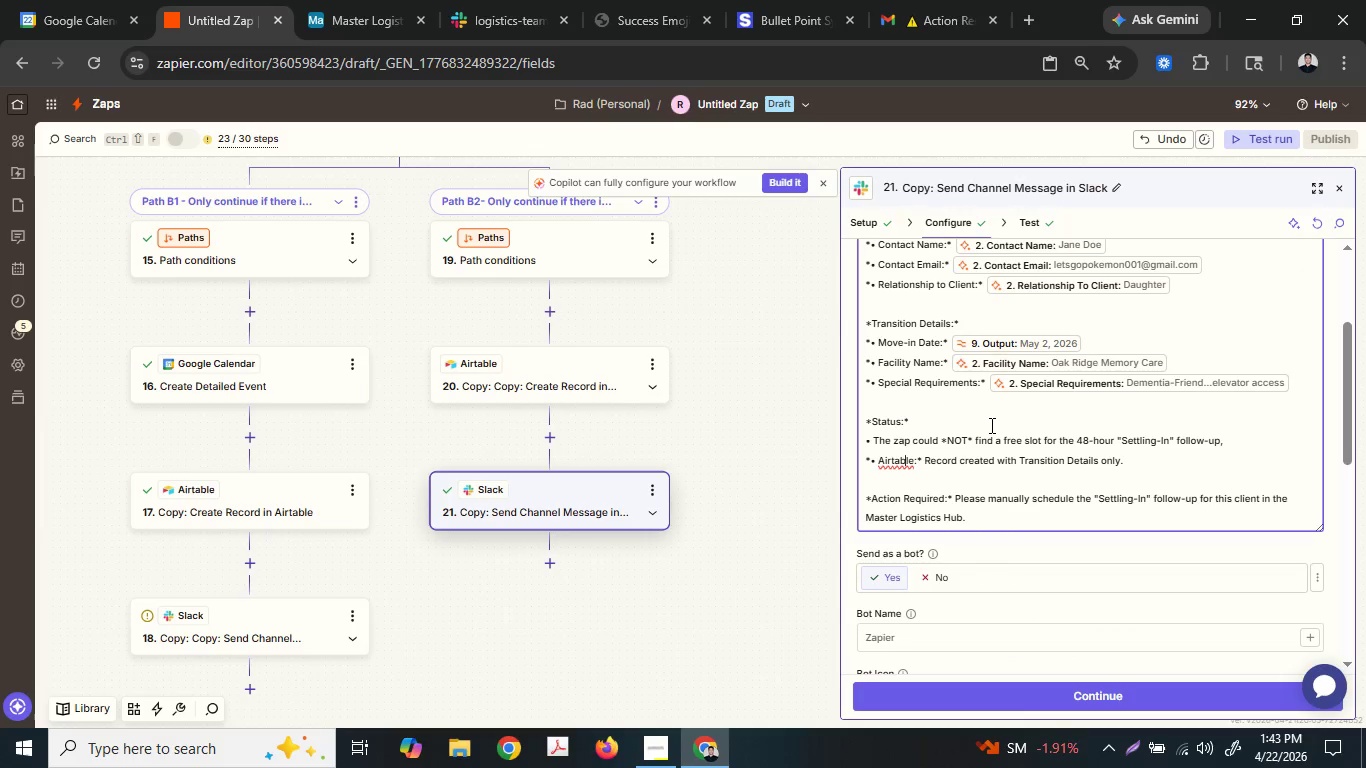 
key(ArrowDown)
 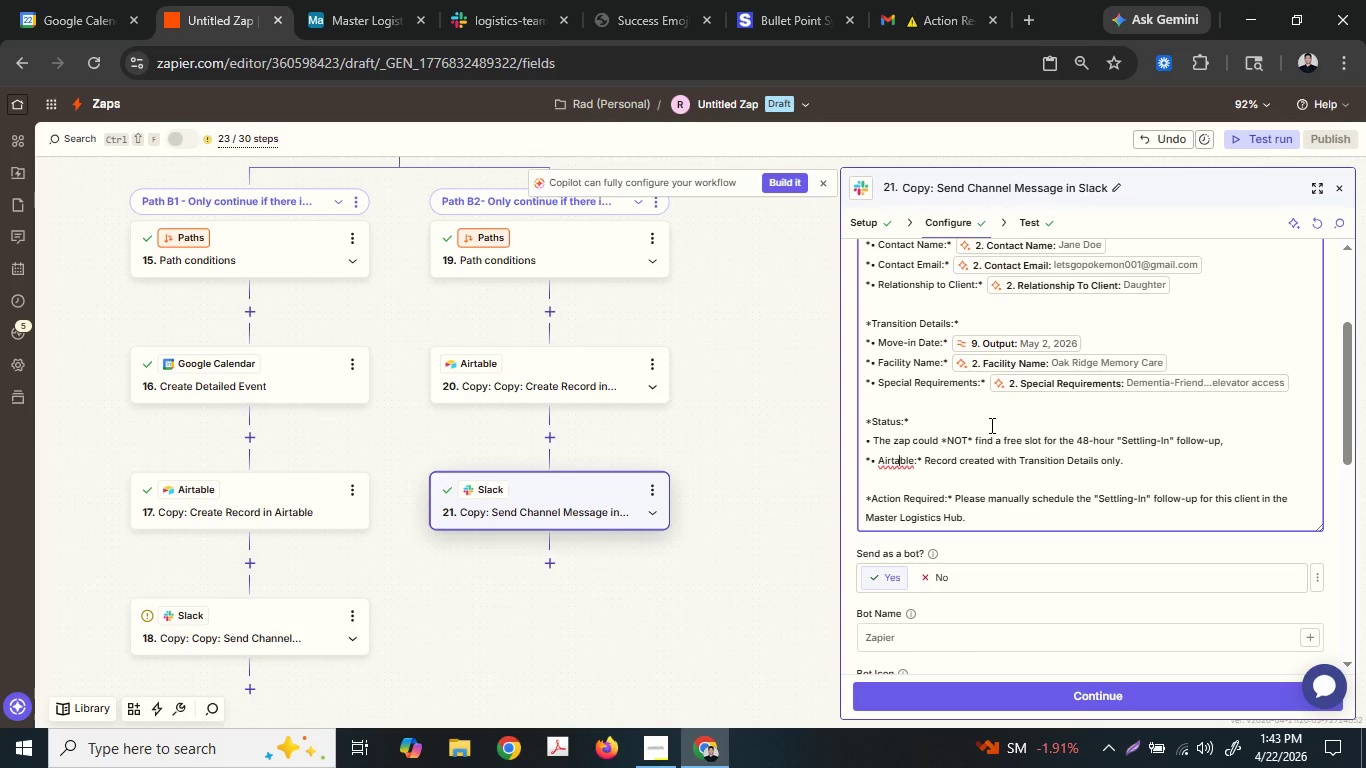 
hold_key(key=ArrowLeft, duration=0.75)
 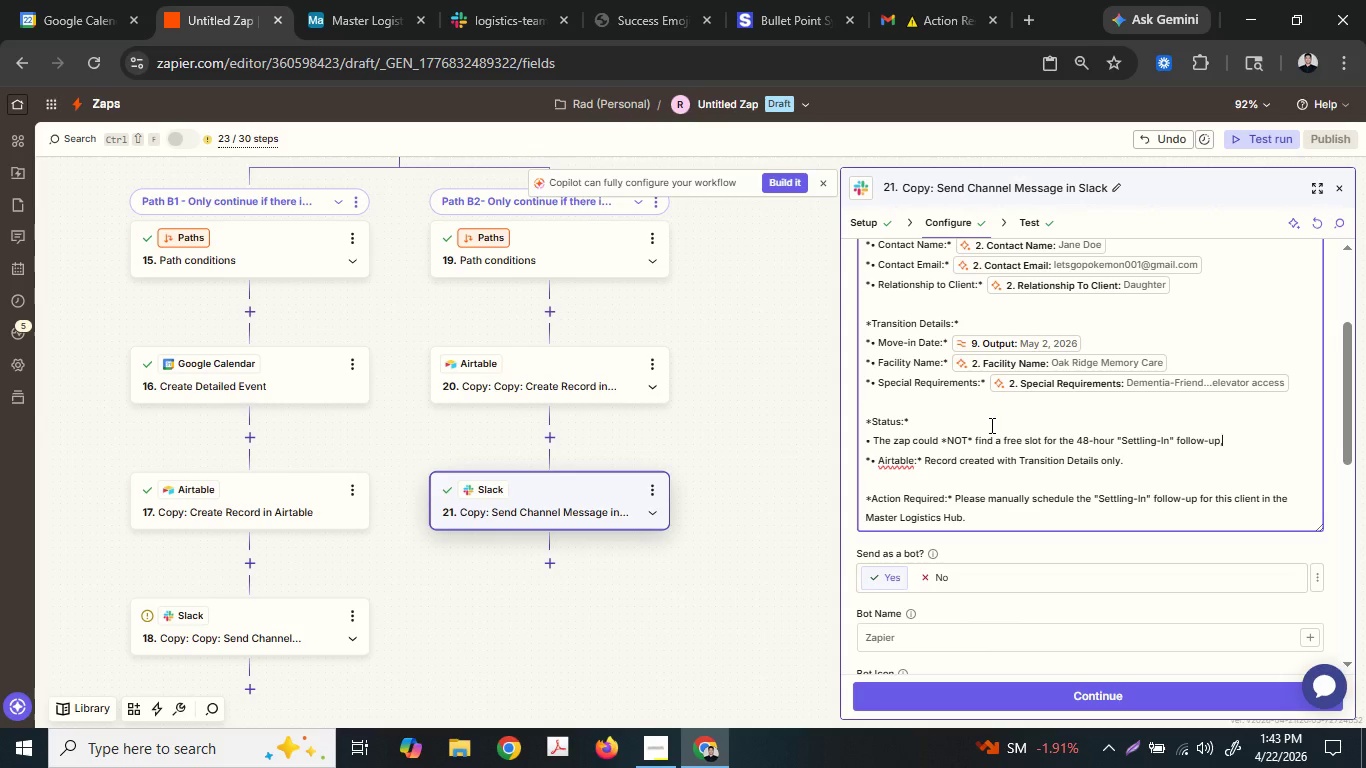 
key(Backspace)
 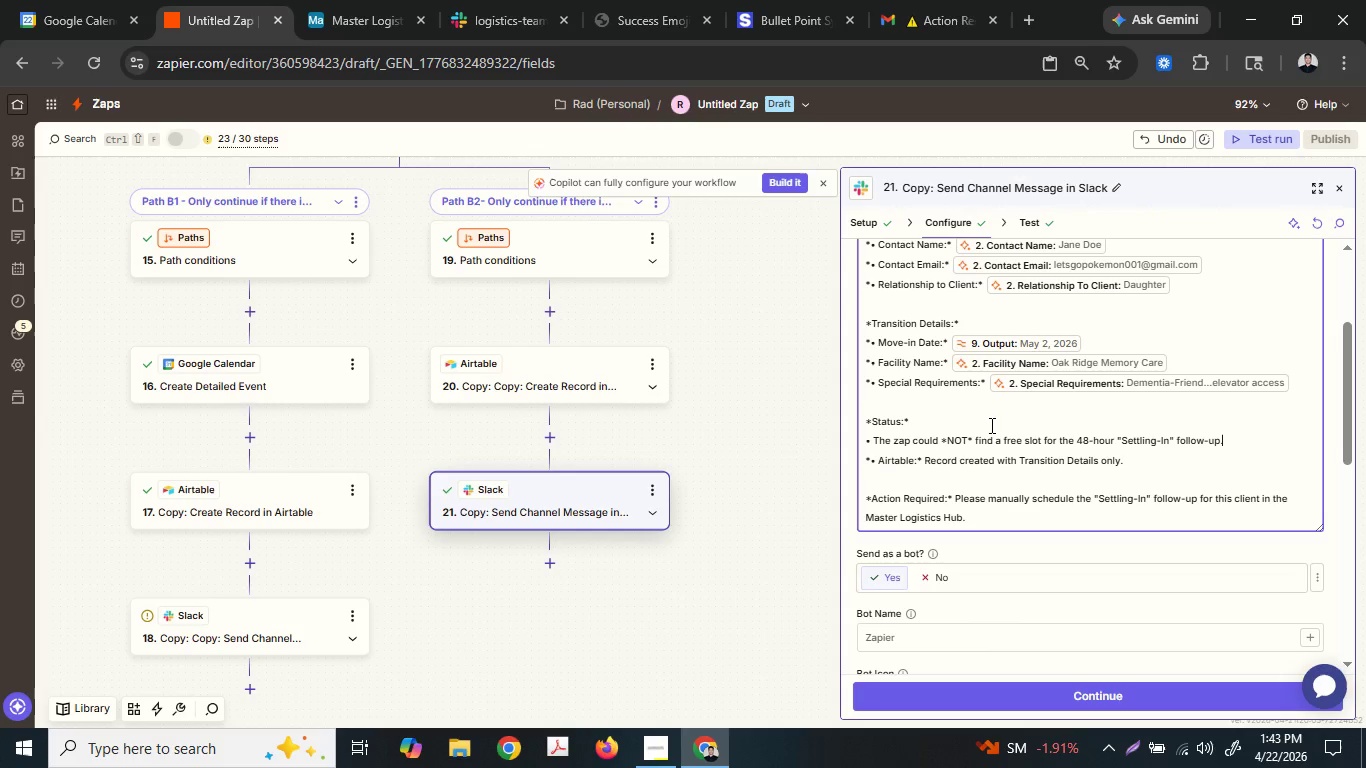 
key(Period)
 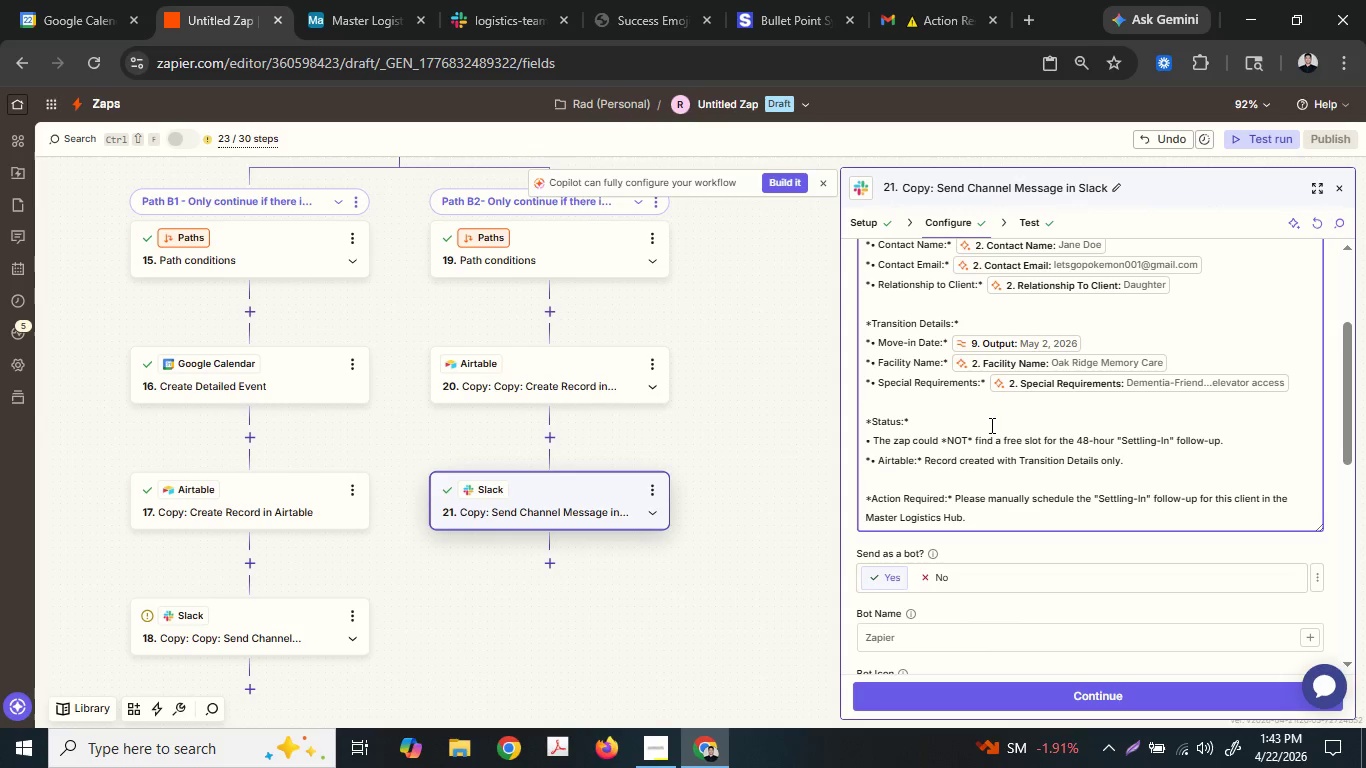 
key(ArrowRight)
 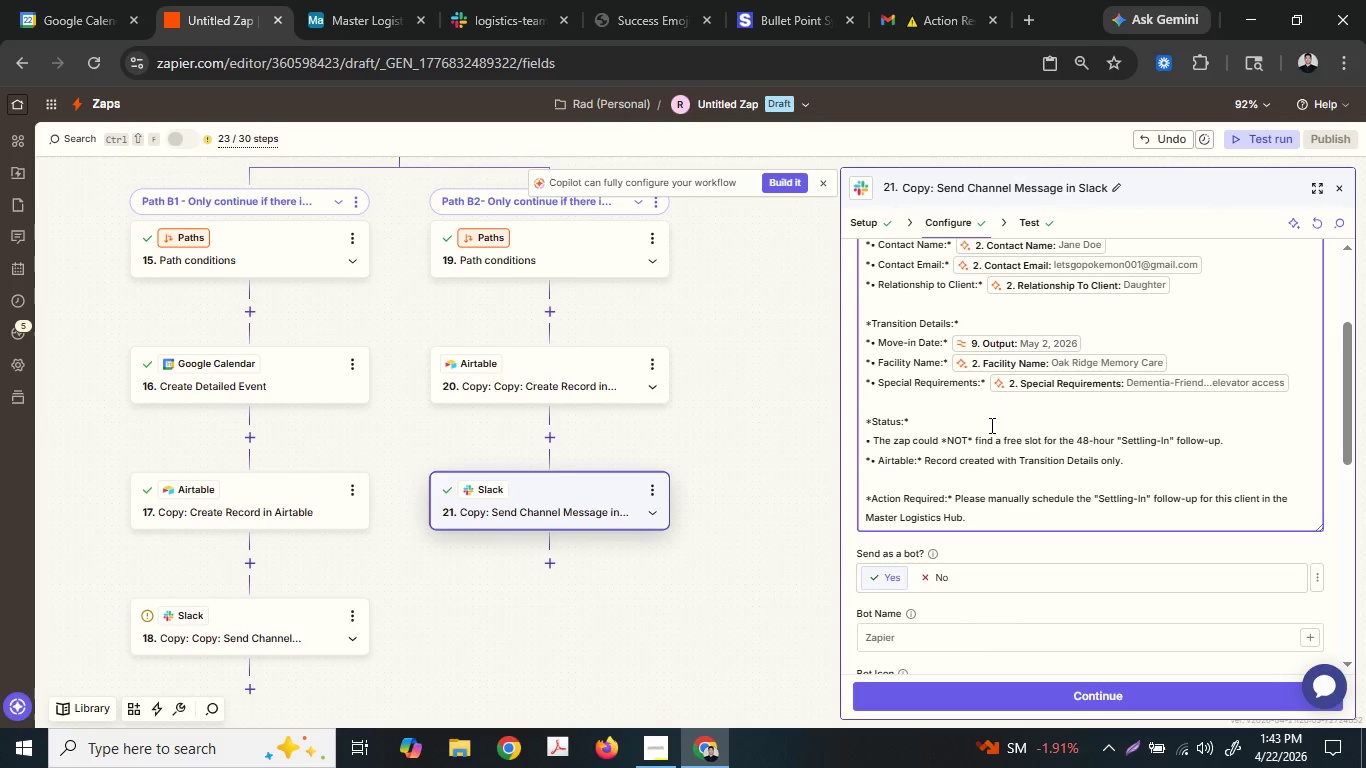 
key(Control+ControlLeft)
 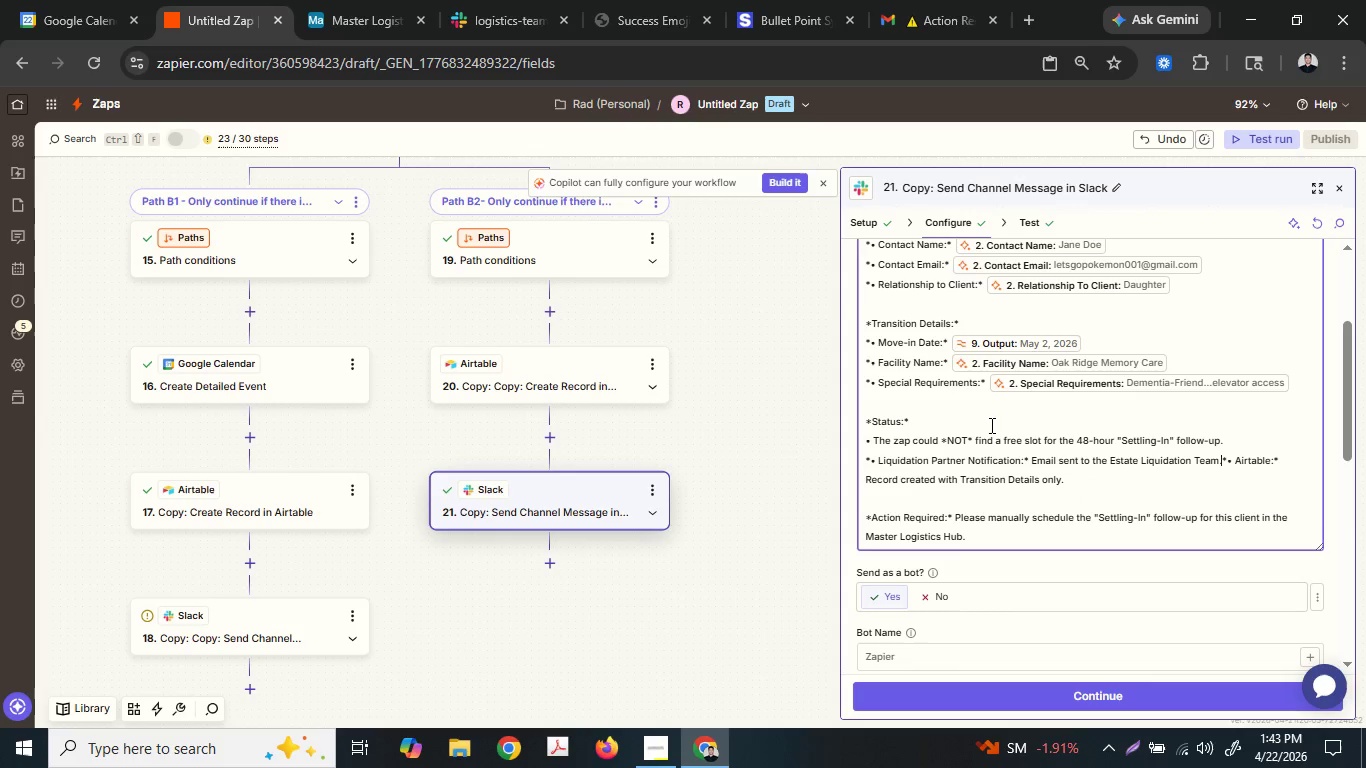 
key(Control+V)
 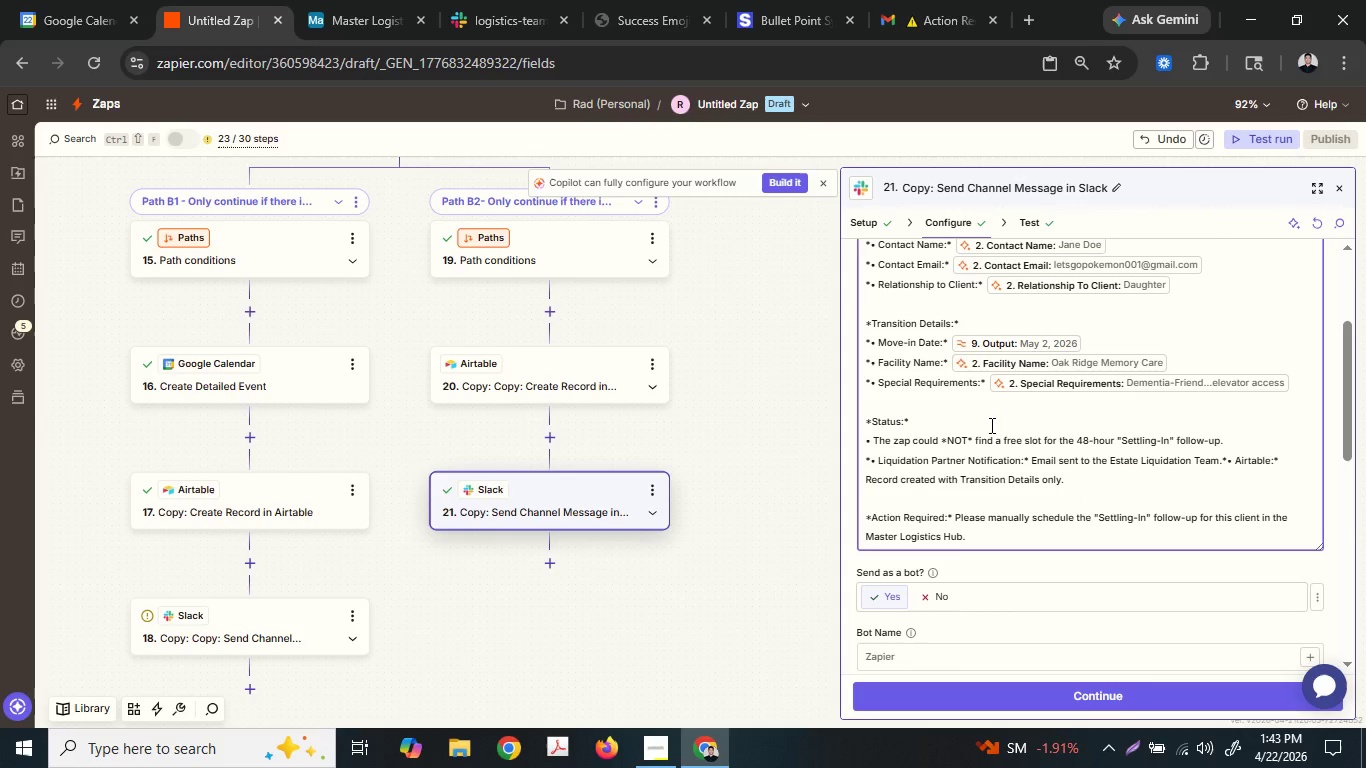 
key(Enter)
 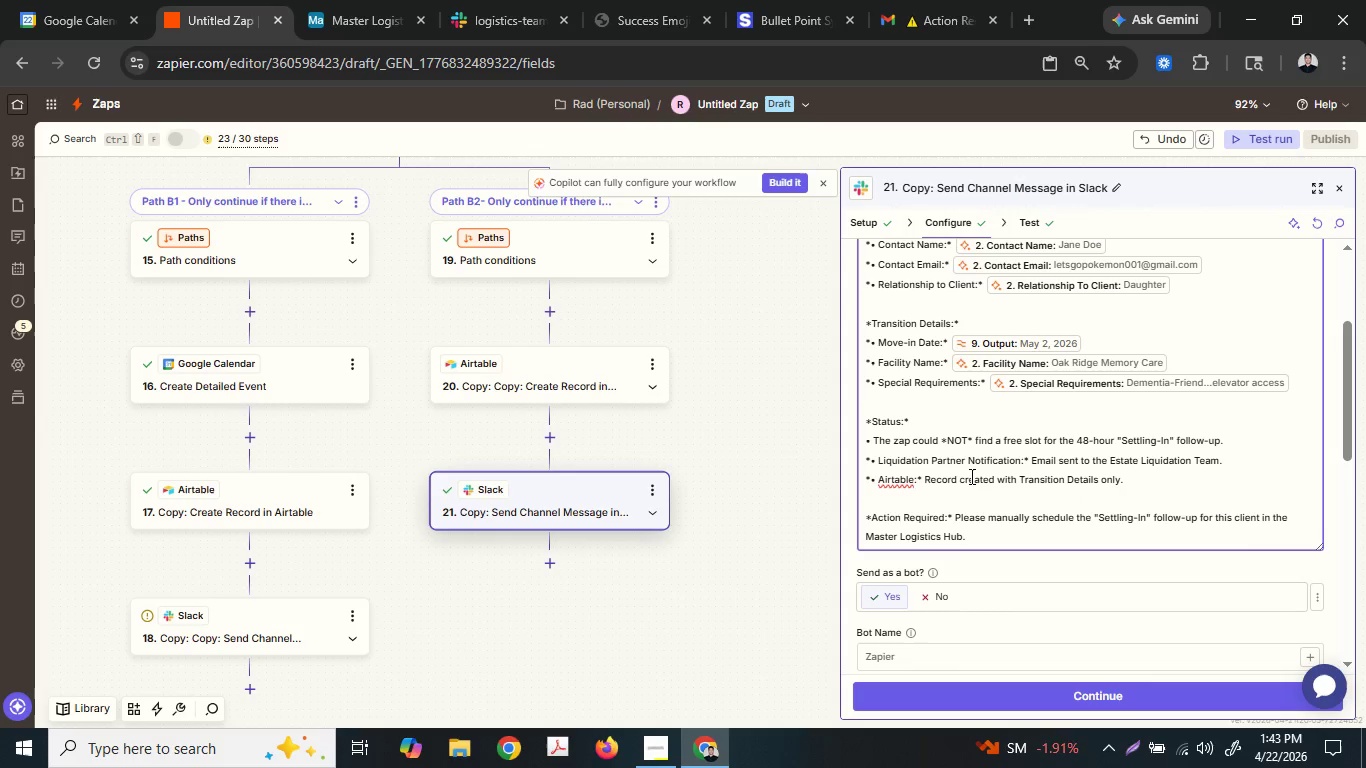 
left_click([980, 473])
 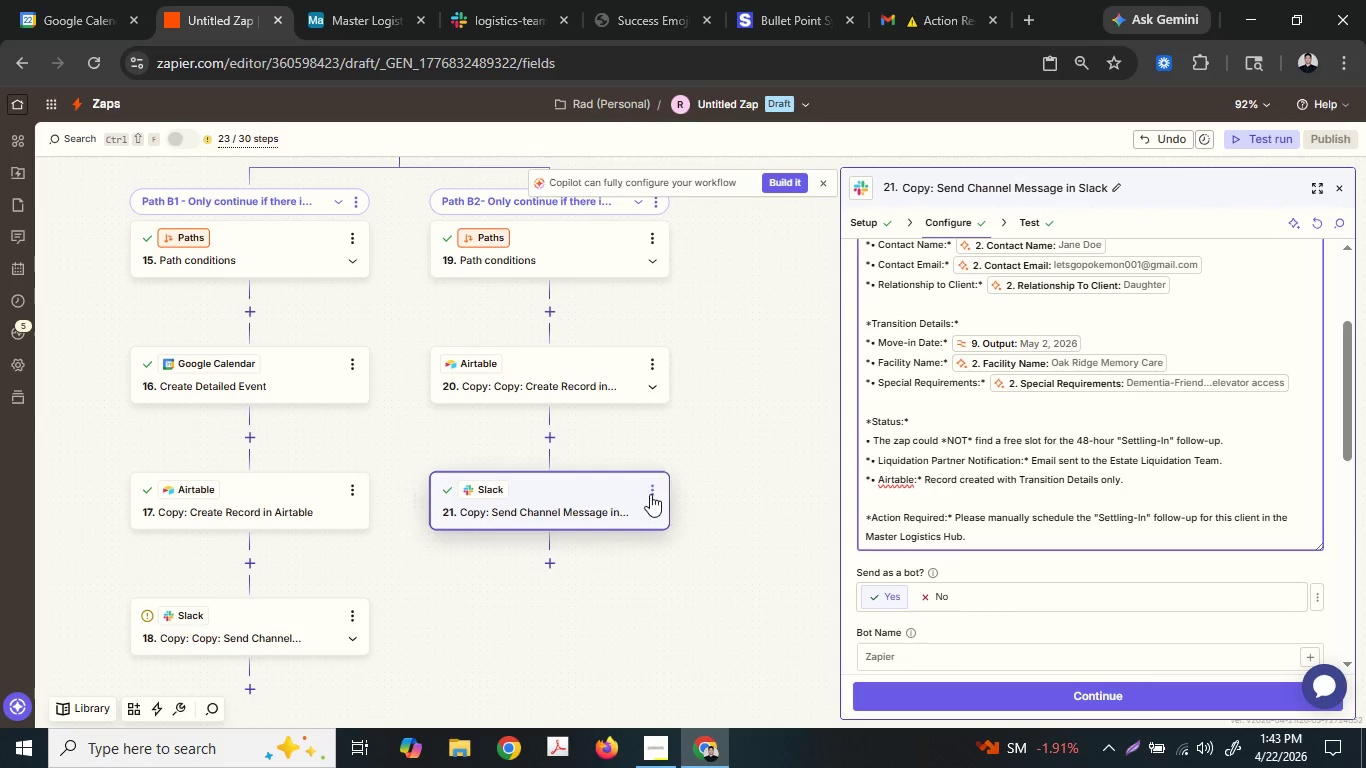 
left_click([682, 413])
 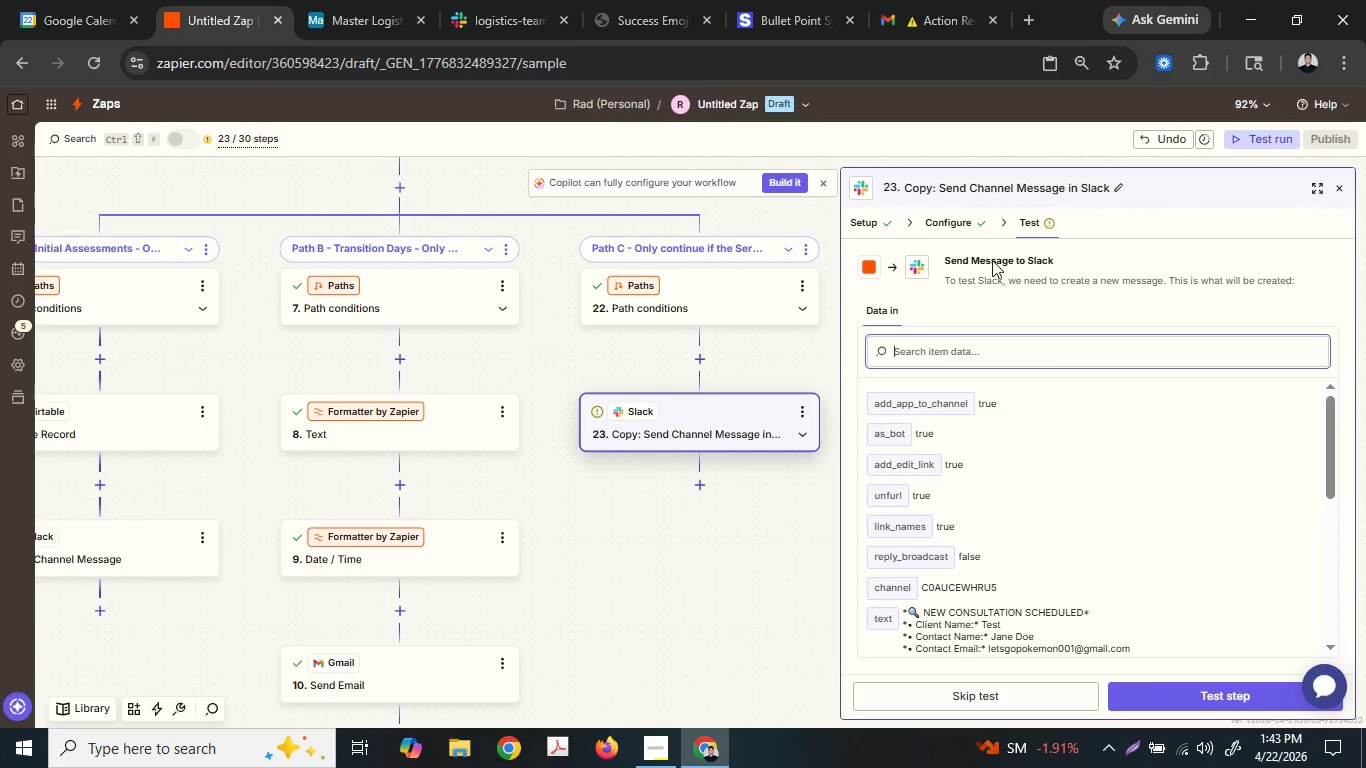 
scroll: coordinate [670, 487], scroll_direction: up, amount: 22.0
 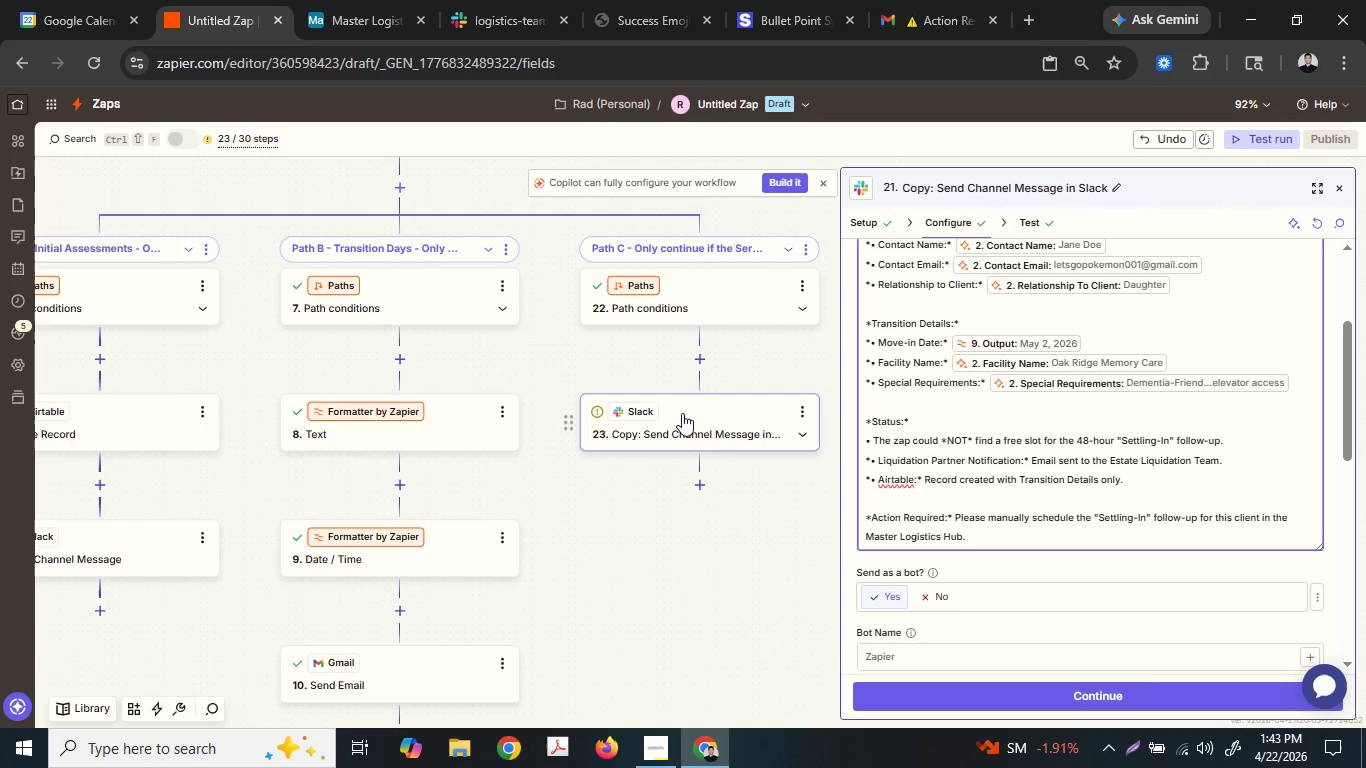 
left_click([977, 236])
 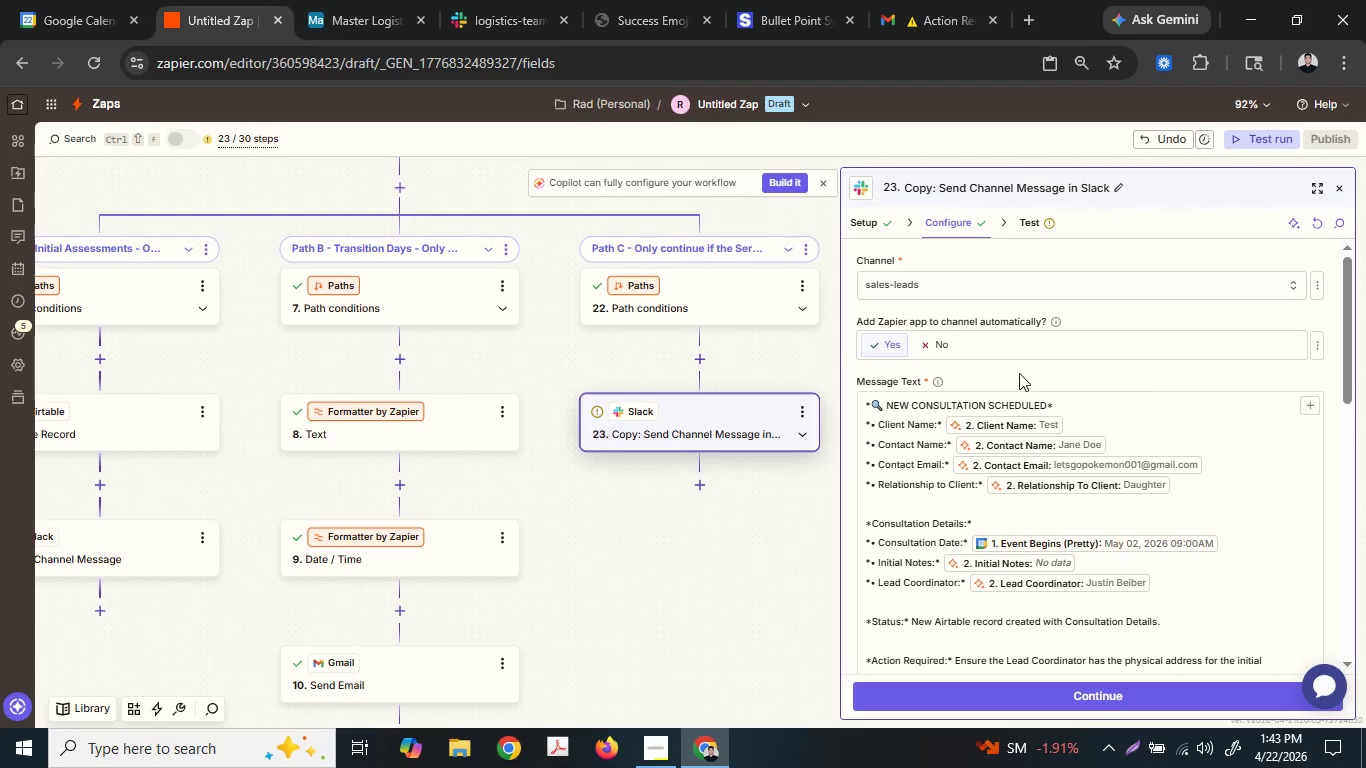 
scroll: coordinate [990, 520], scroll_direction: down, amount: 2.0
 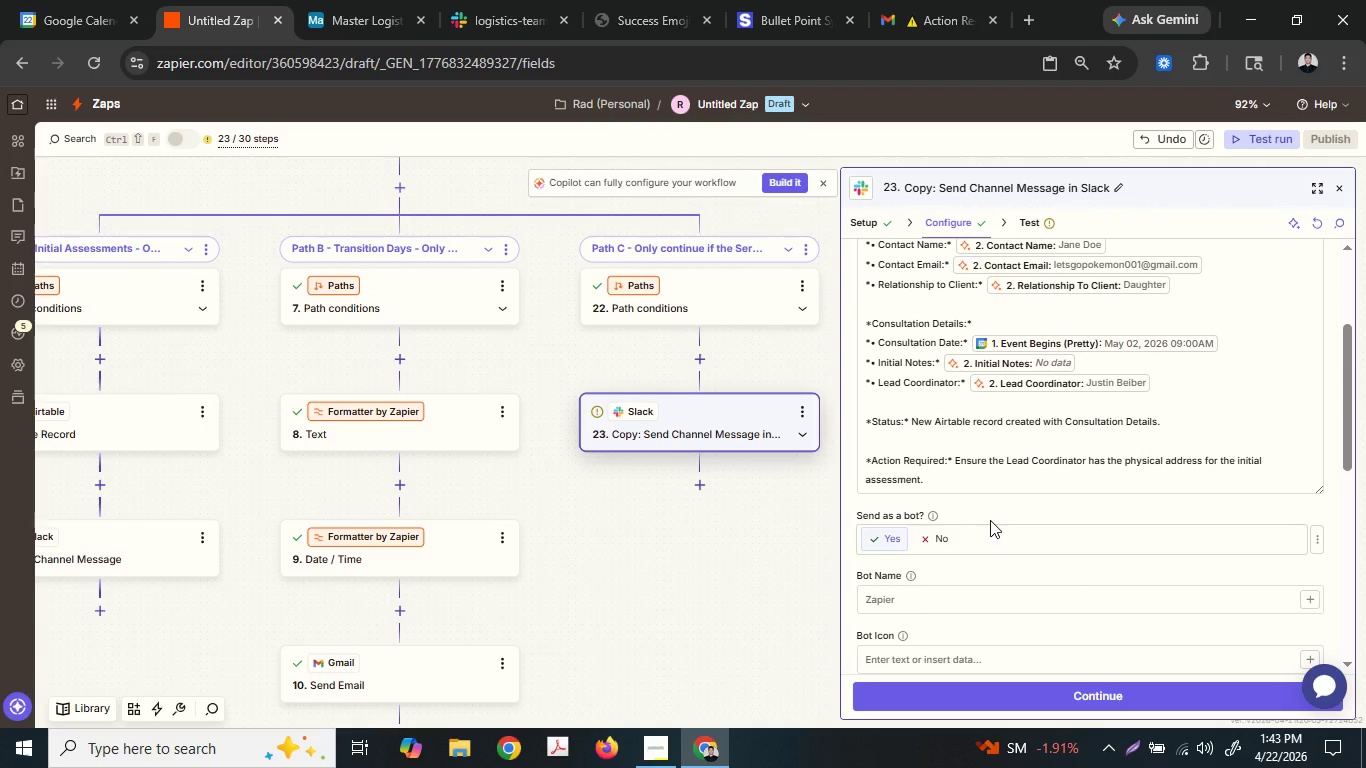 
scroll: coordinate [990, 520], scroll_direction: up, amount: 1.0
 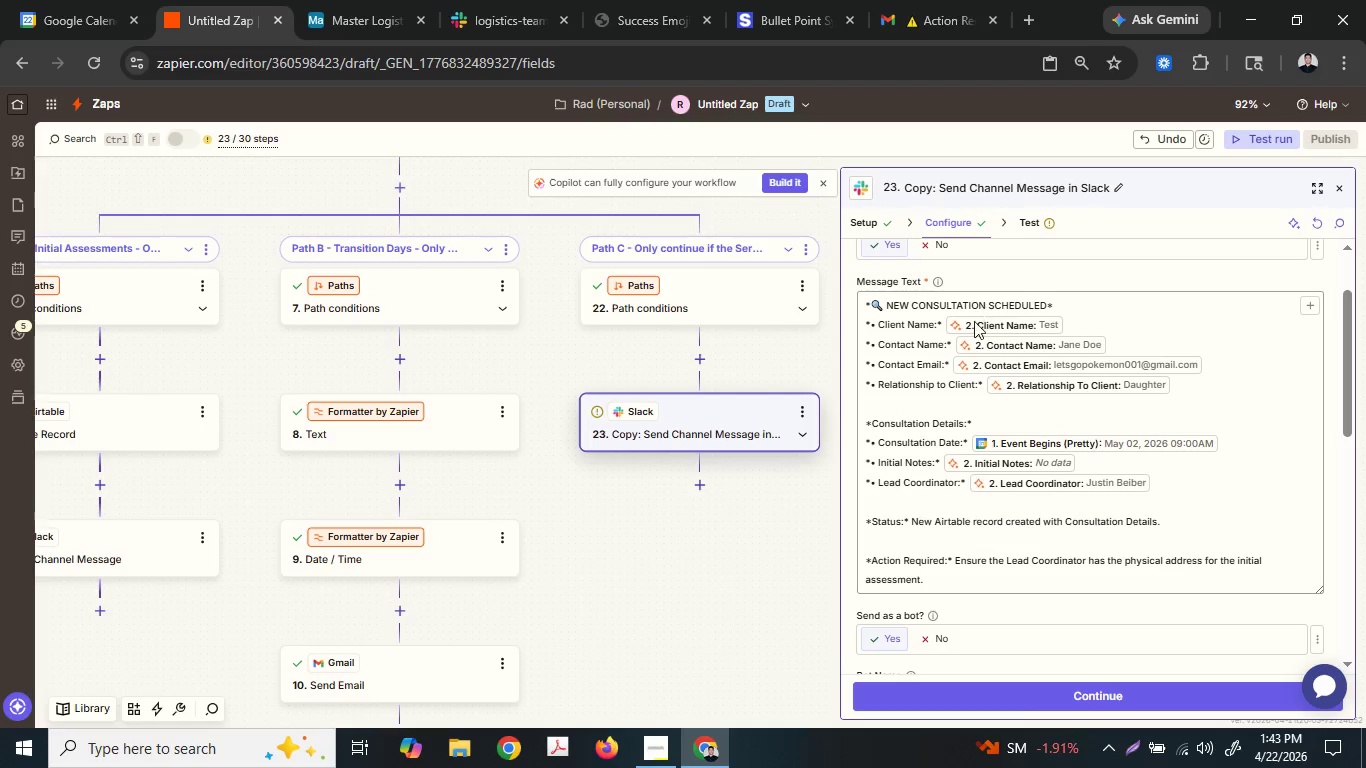 
scroll: coordinate [499, 553], scroll_direction: down, amount: 7.0
 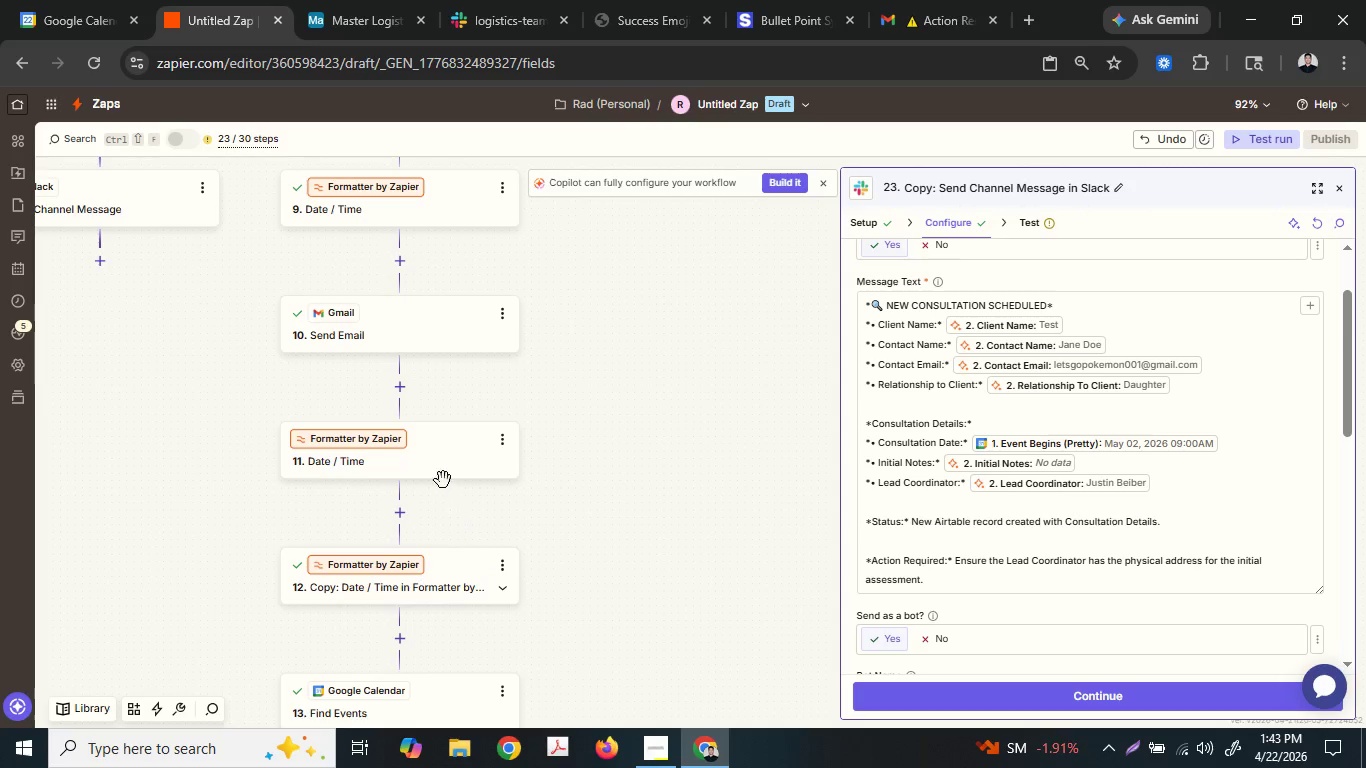 
scroll: coordinate [440, 477], scroll_direction: up, amount: 3.0
 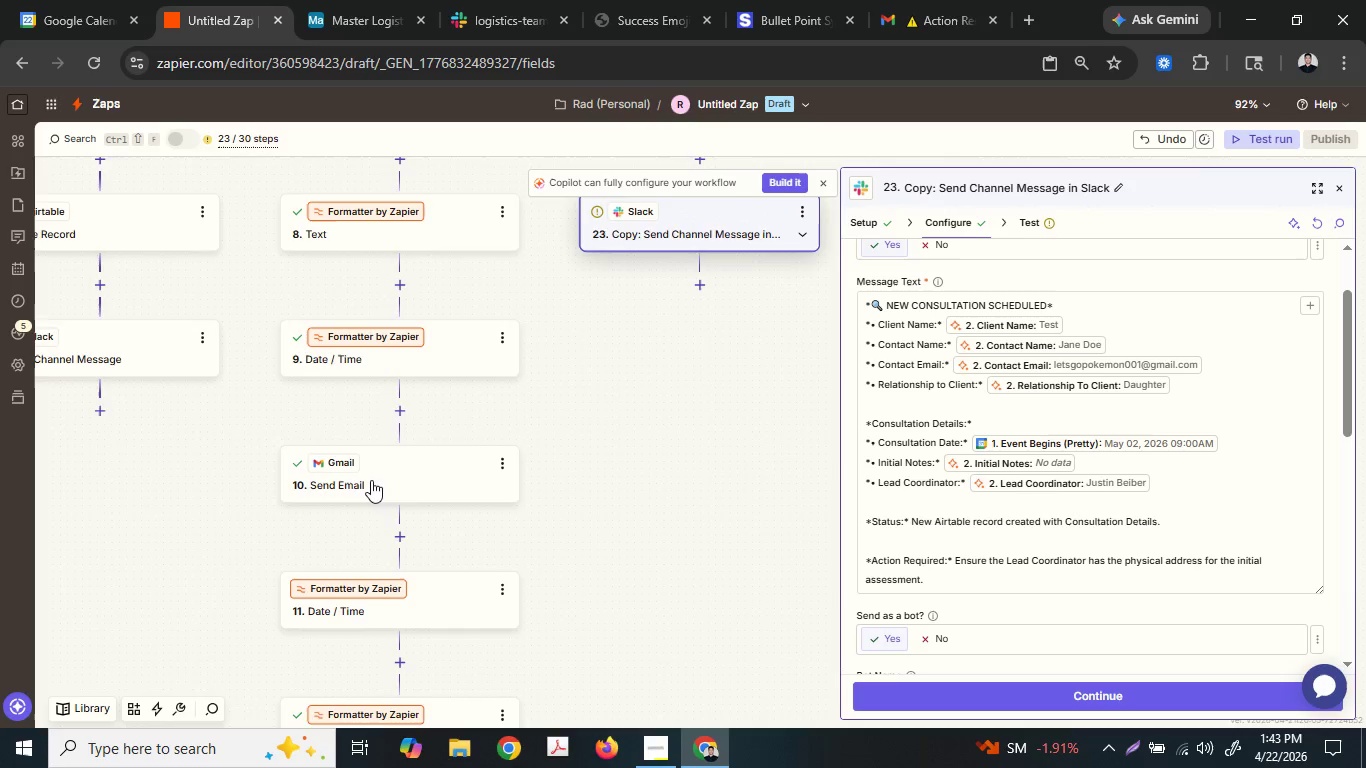 
double_click([371, 491])
 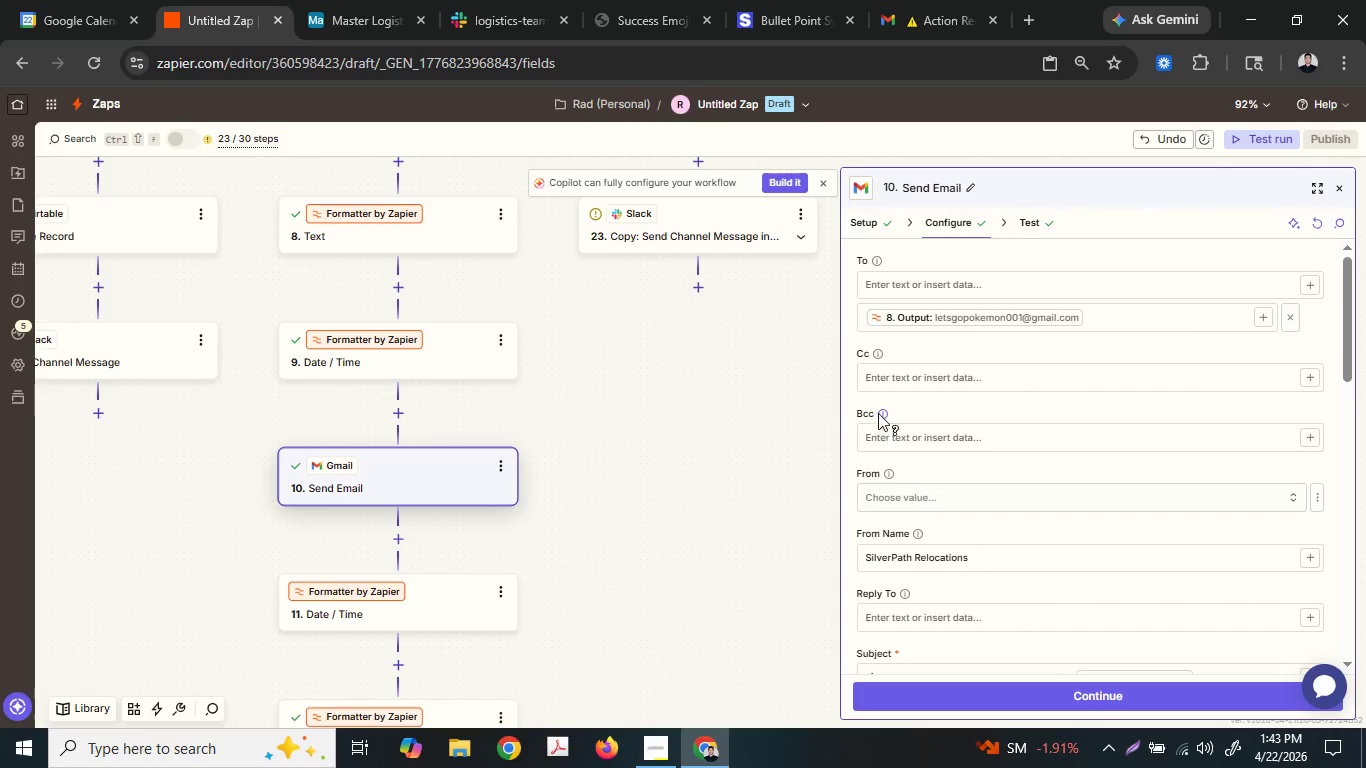 
scroll: coordinate [882, 432], scroll_direction: down, amount: 3.0
 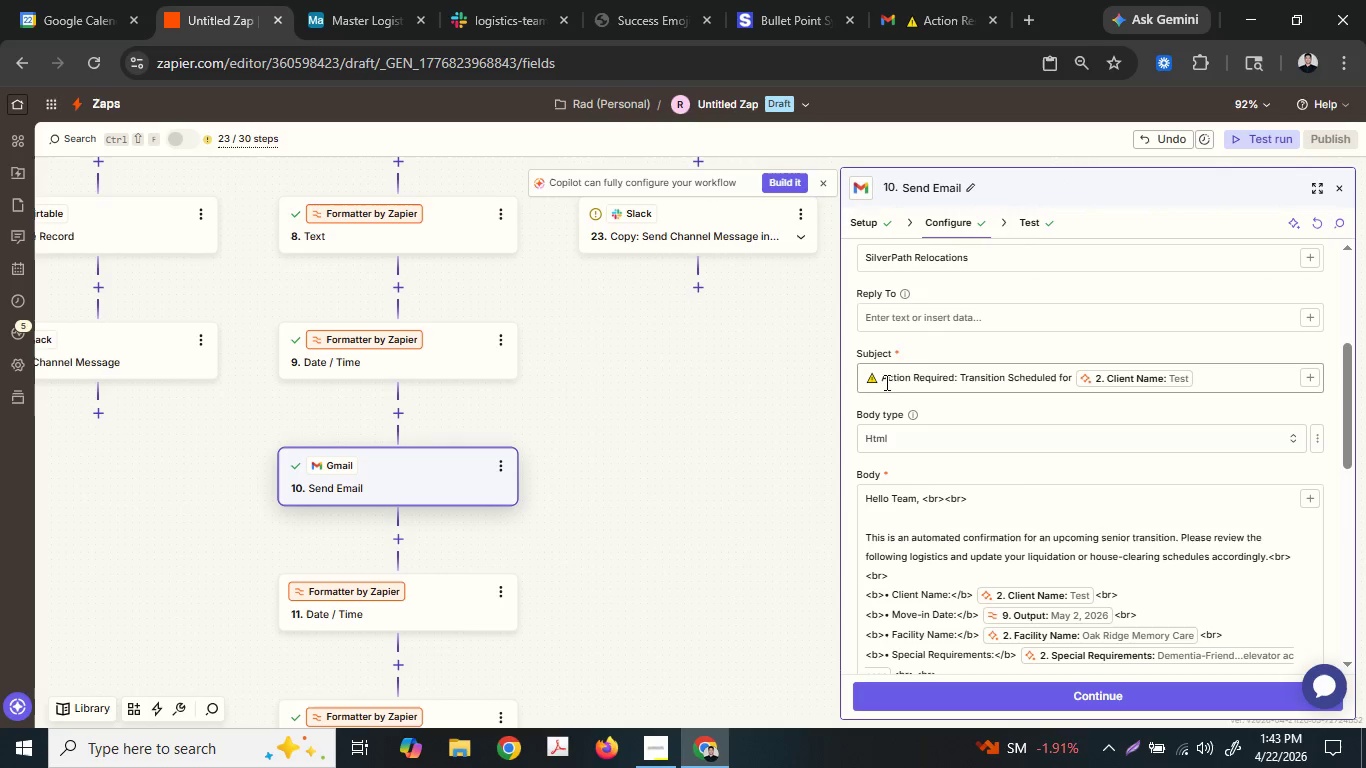 
left_click([880, 380])
 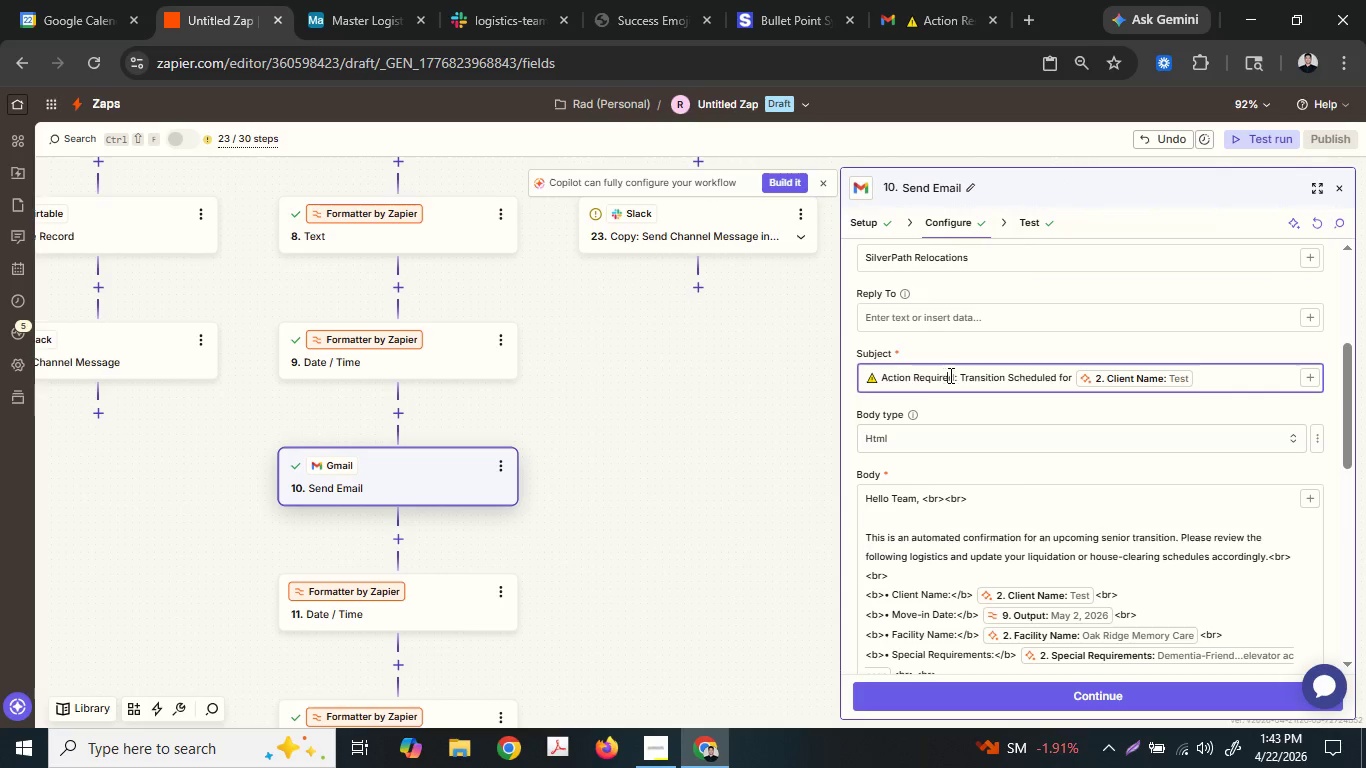 
double_click([949, 375])
 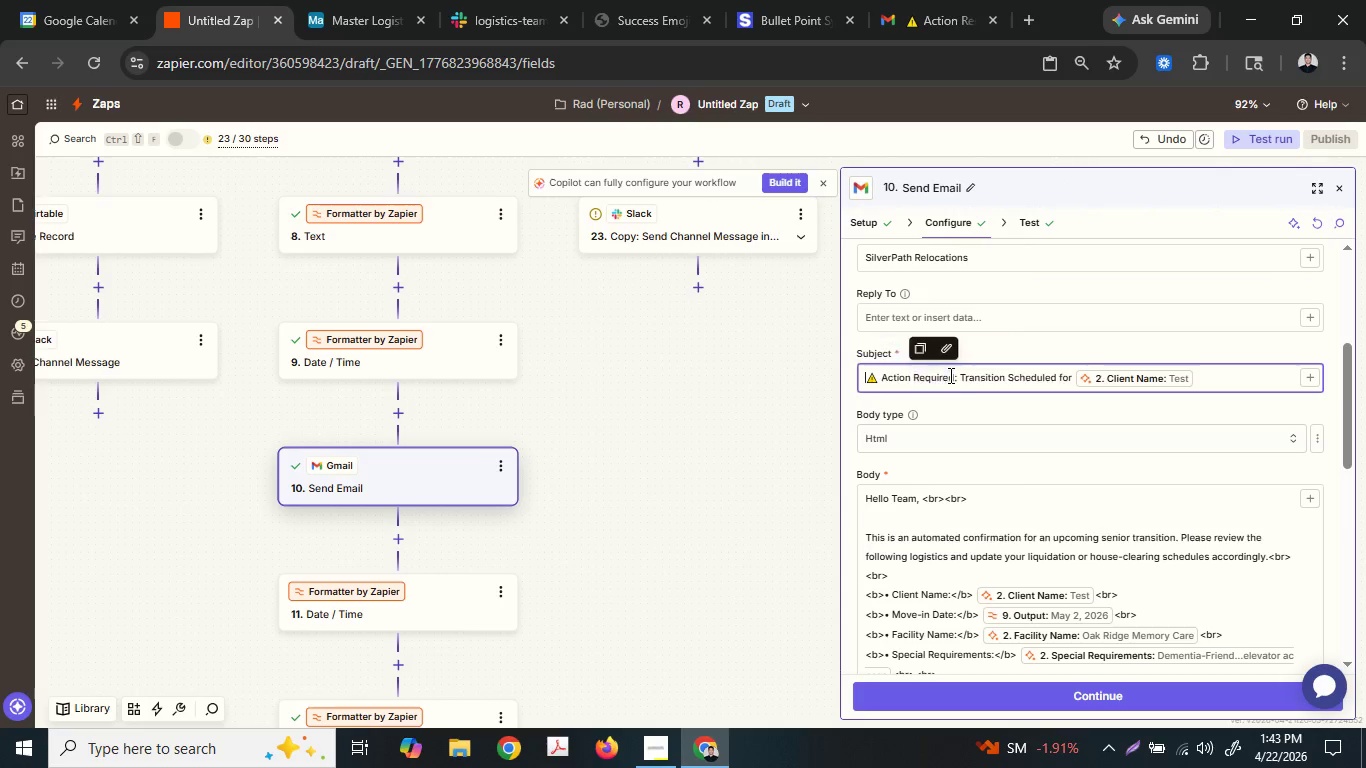 
triple_click([949, 375])
 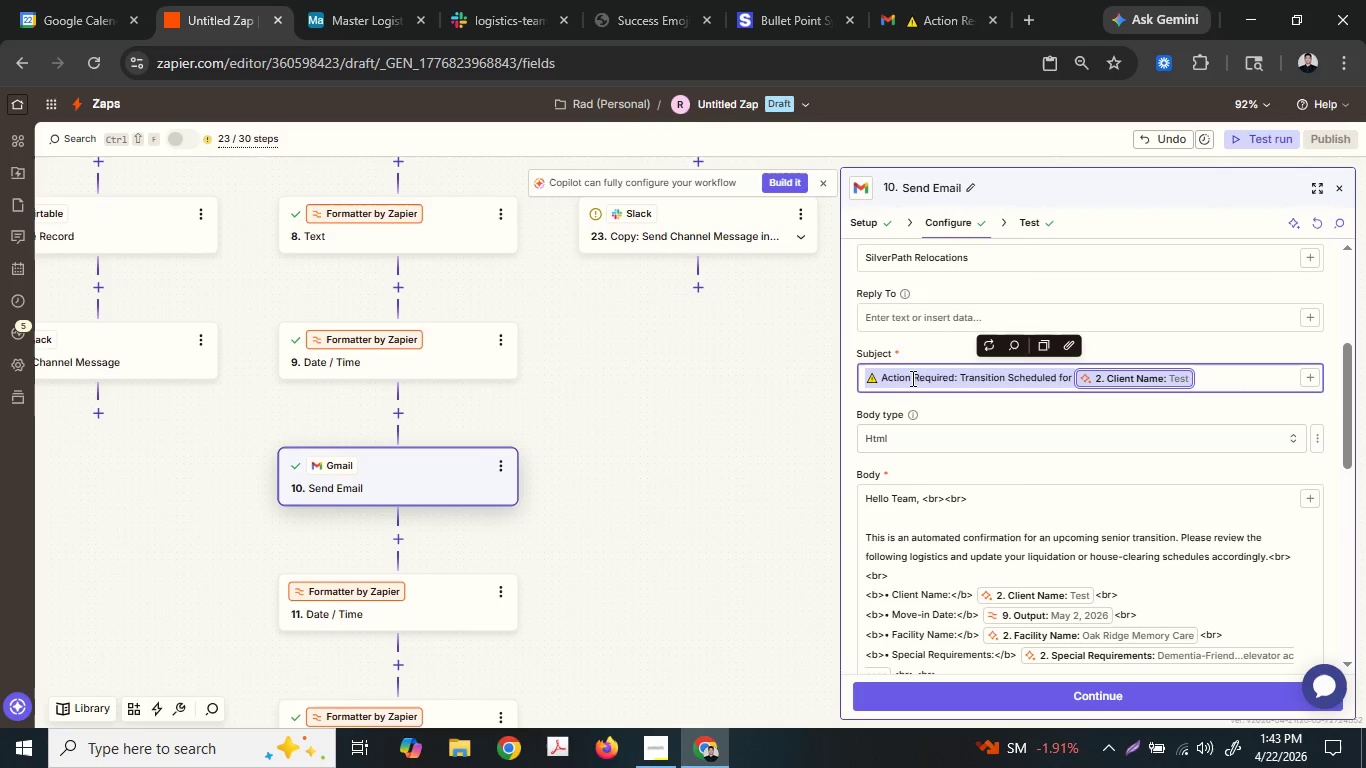 
key(Control+C)
 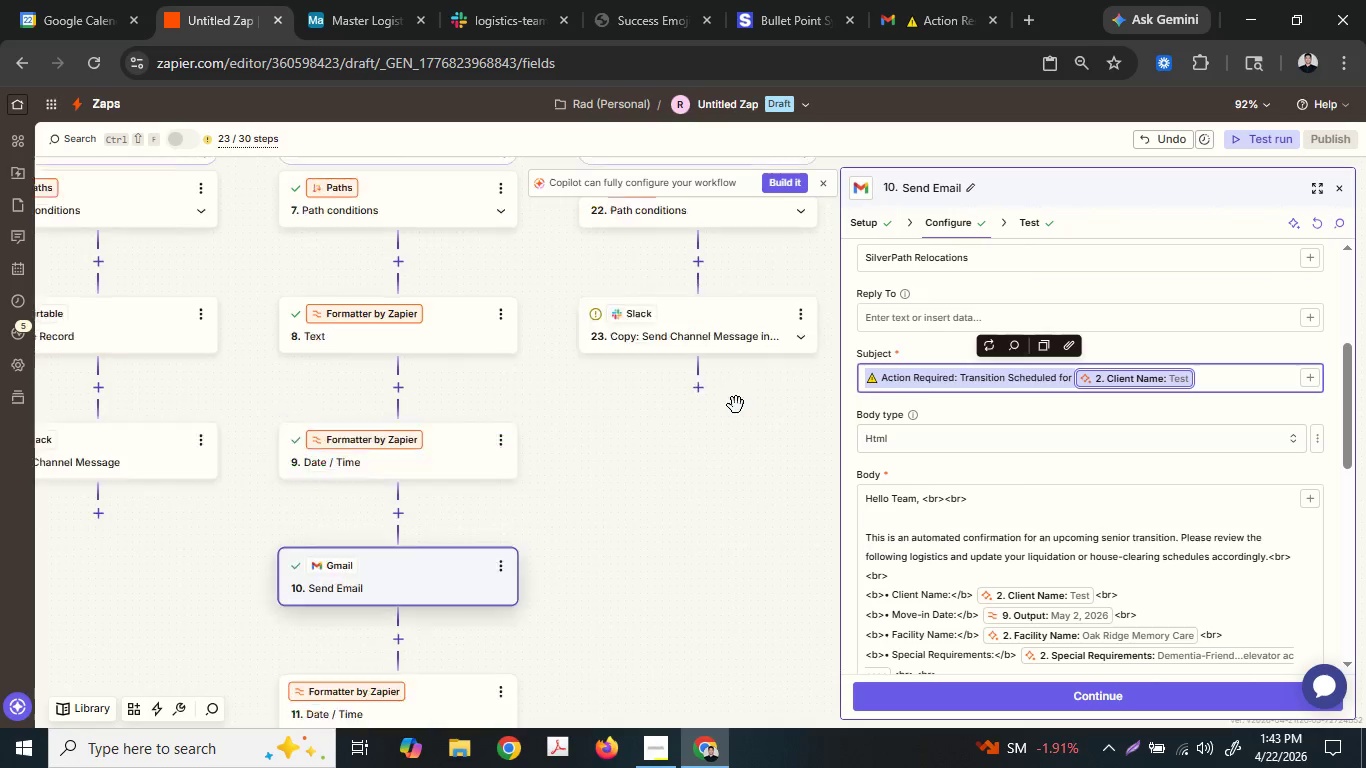 
scroll: coordinate [736, 404], scroll_direction: up, amount: 5.0
 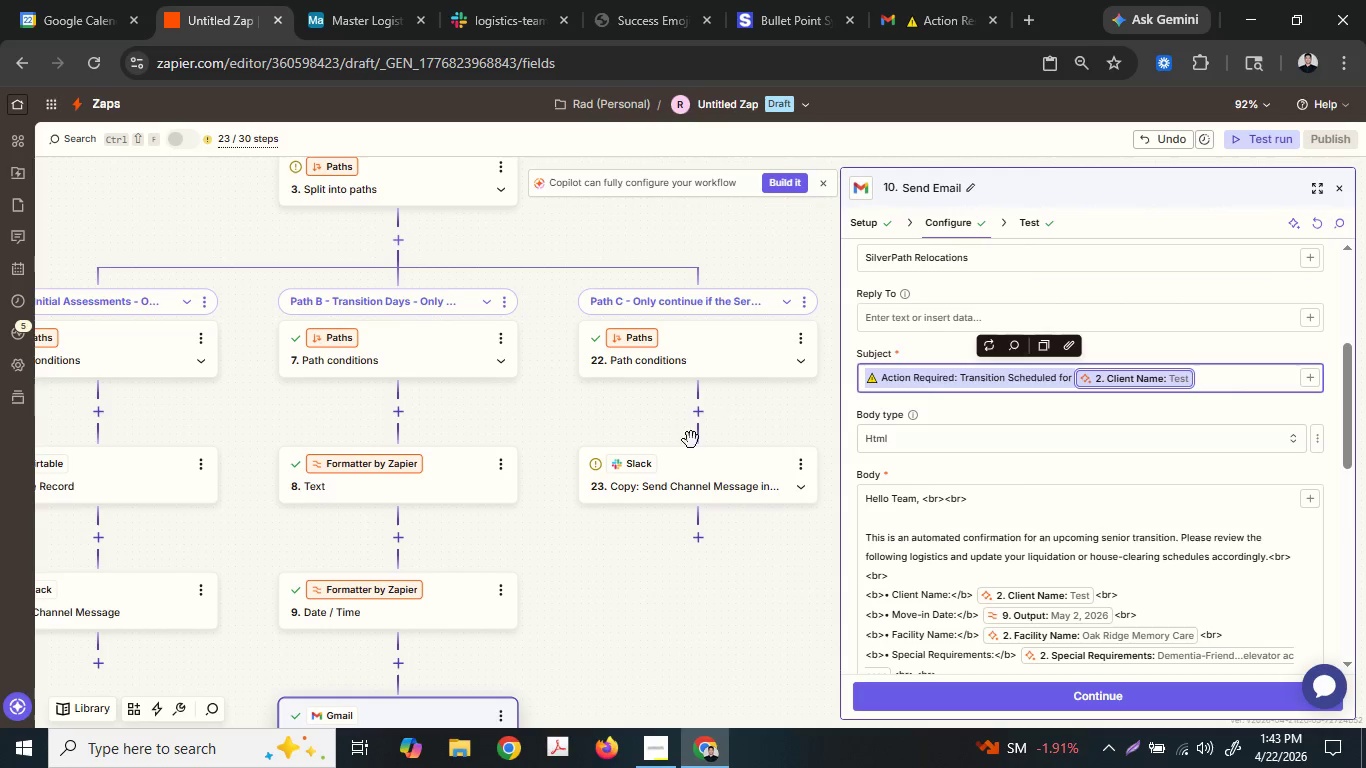 
left_click([673, 462])
 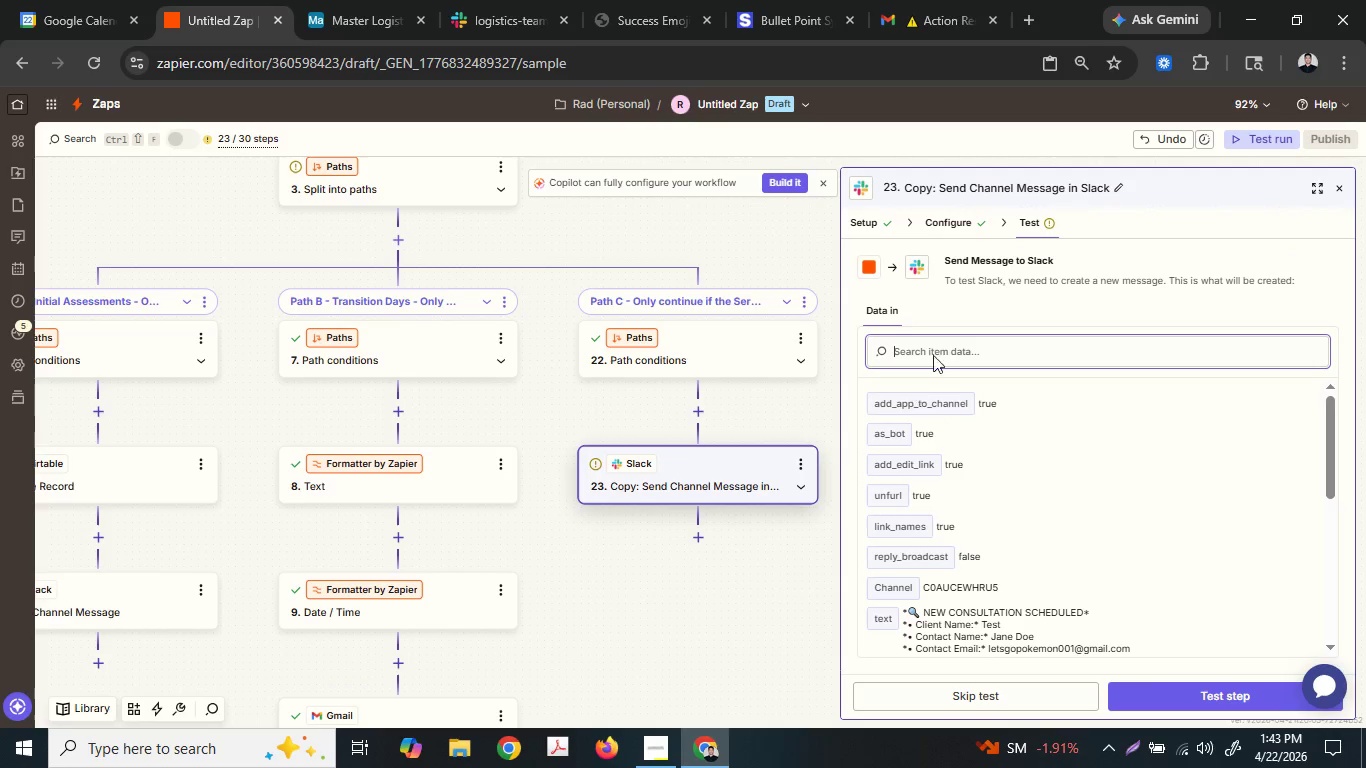 
left_click([953, 224])
 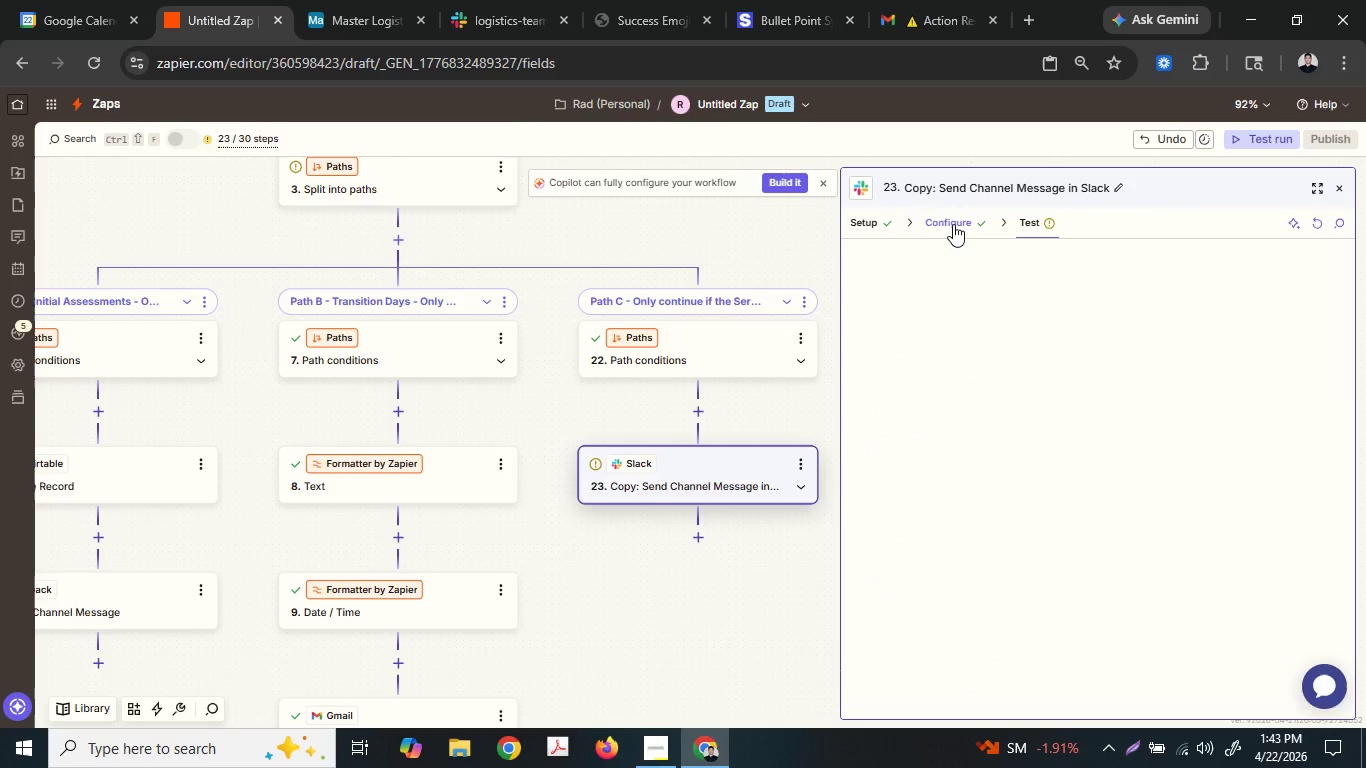 
left_click([953, 224])
 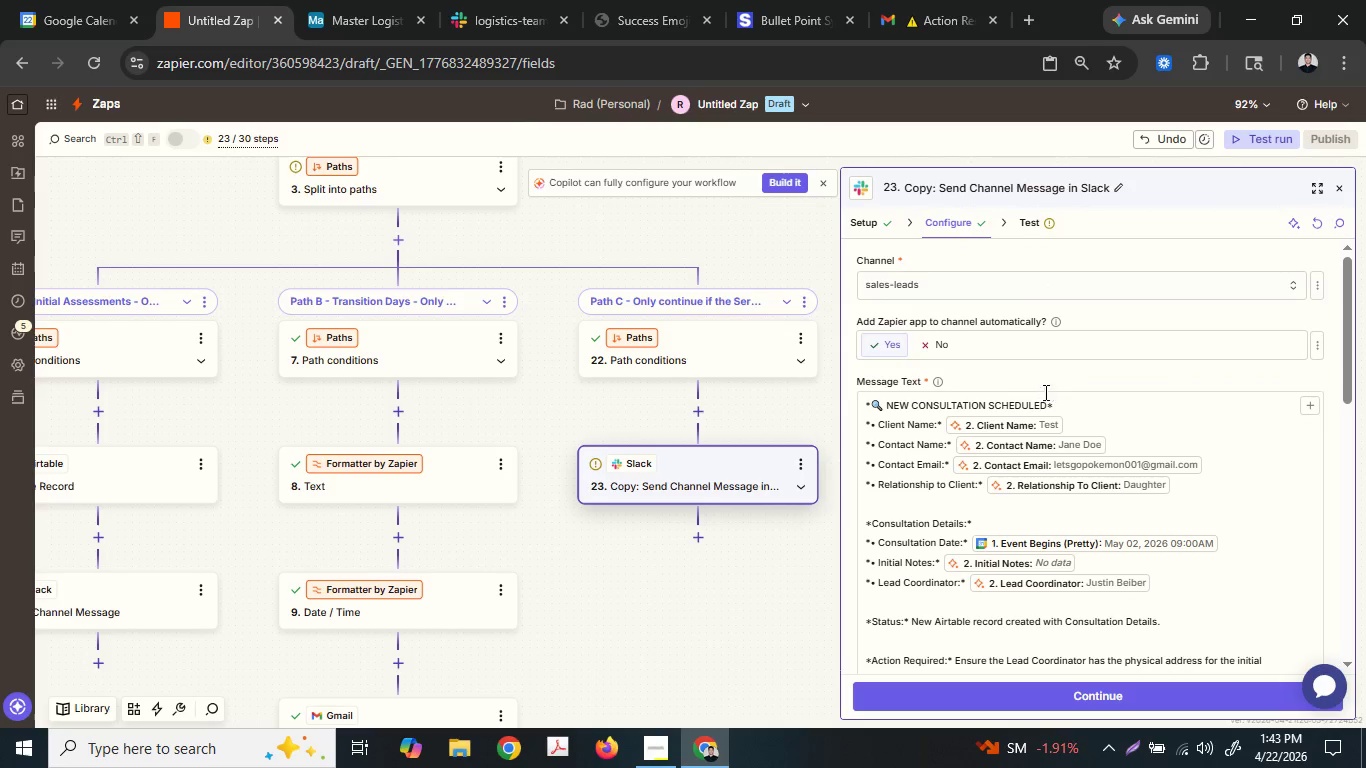 
left_click_drag(start_coordinate=[1060, 401], to_coordinate=[822, 398])
 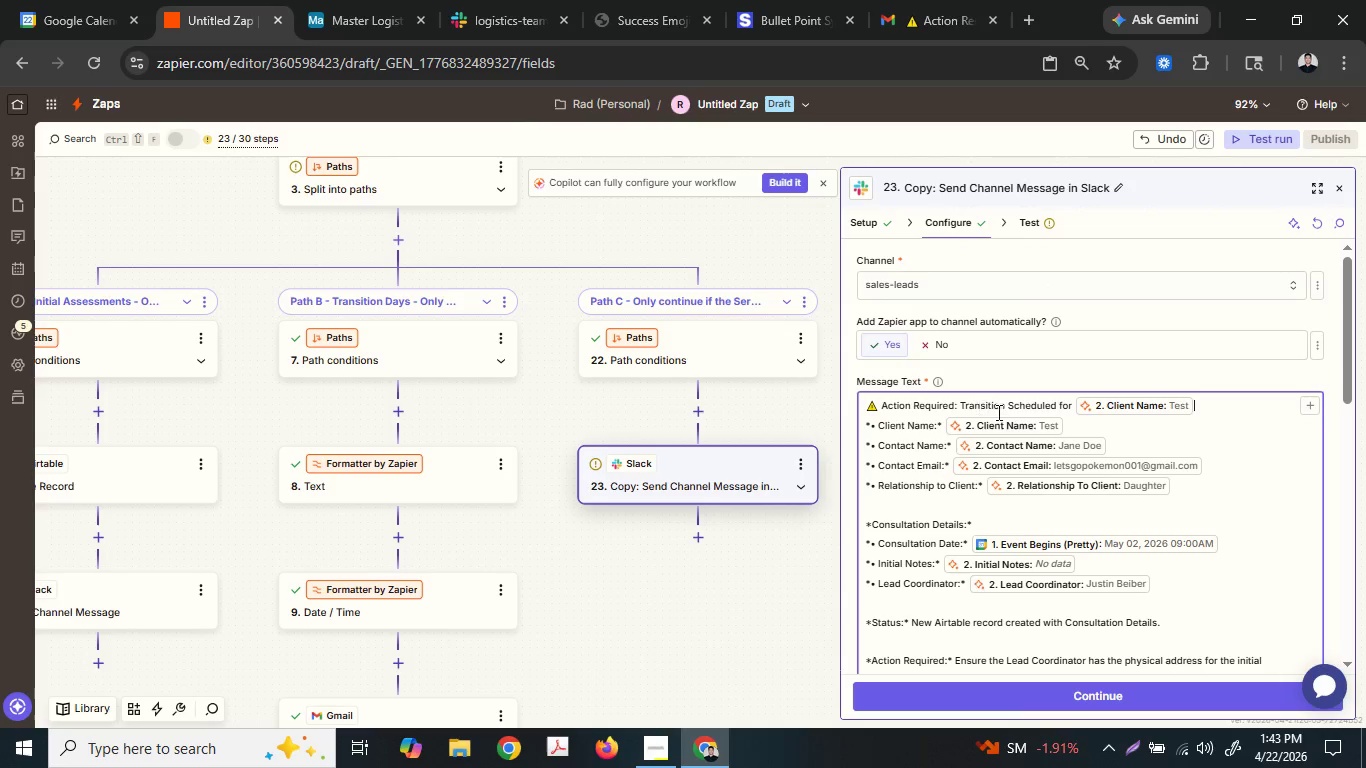 
key(Control+ControlLeft)
 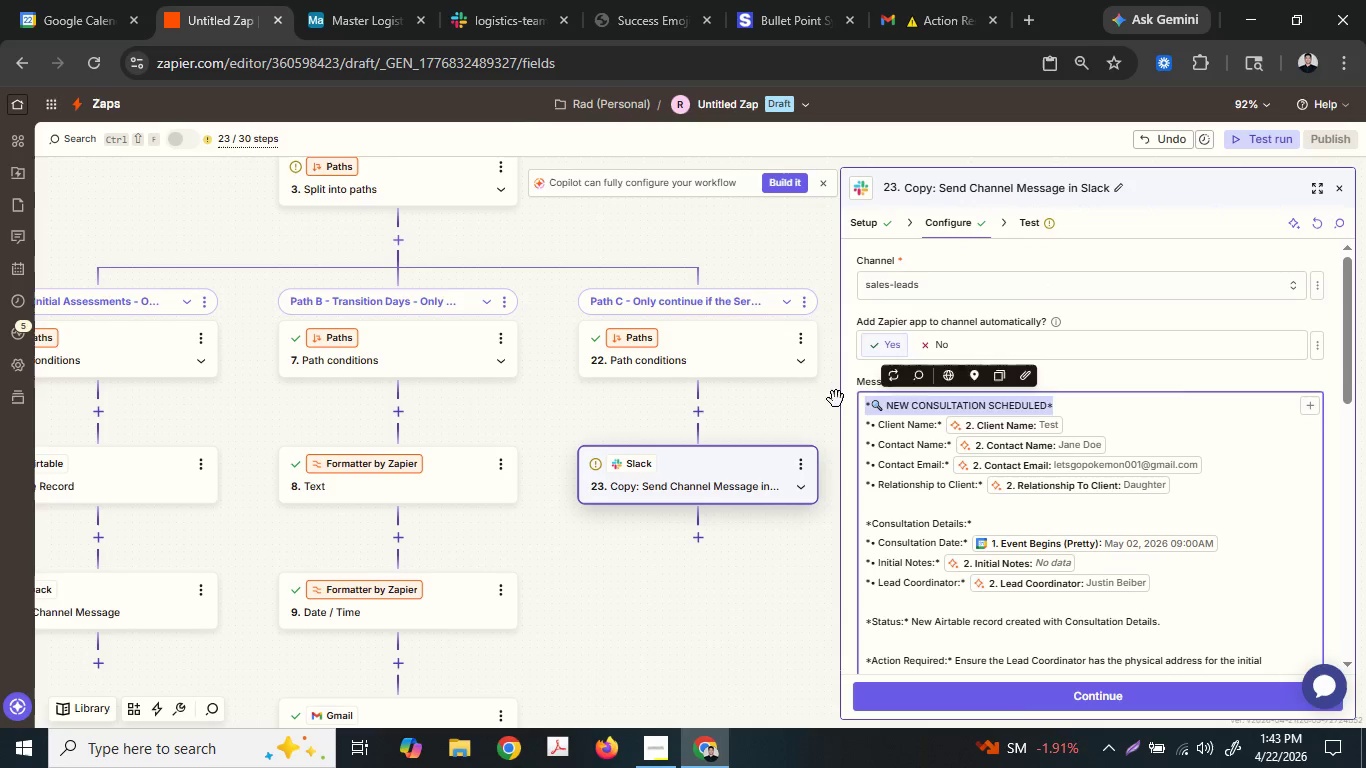 
key(Control+V)
 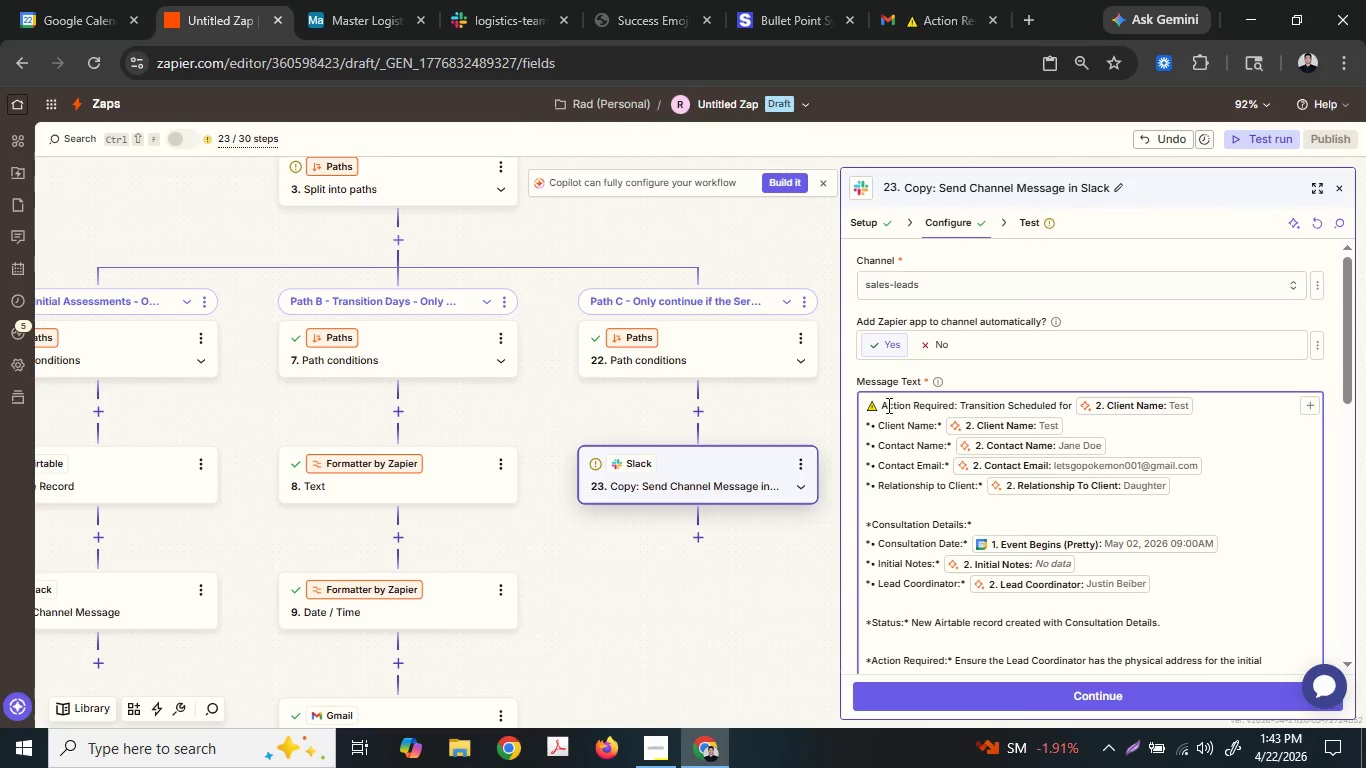 
left_click([866, 408])
 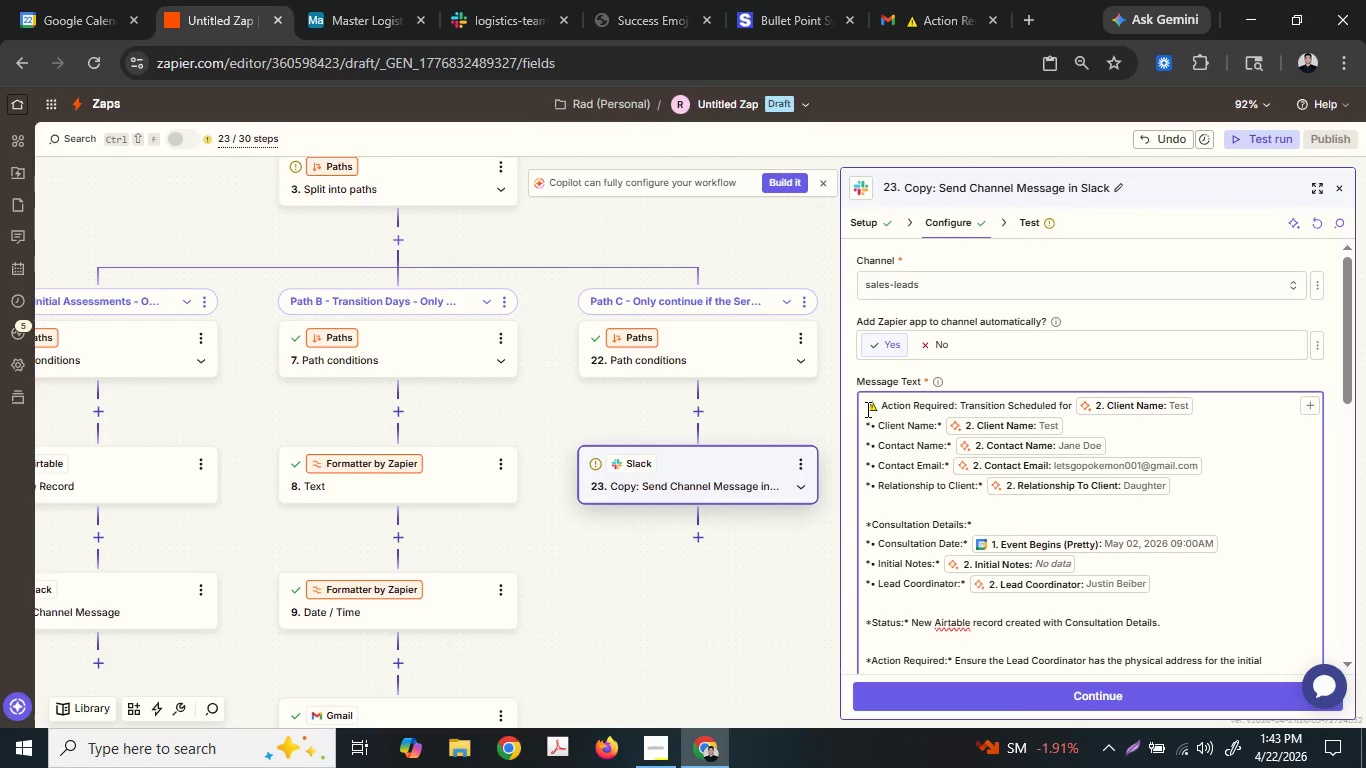 
key(Shift+8)
 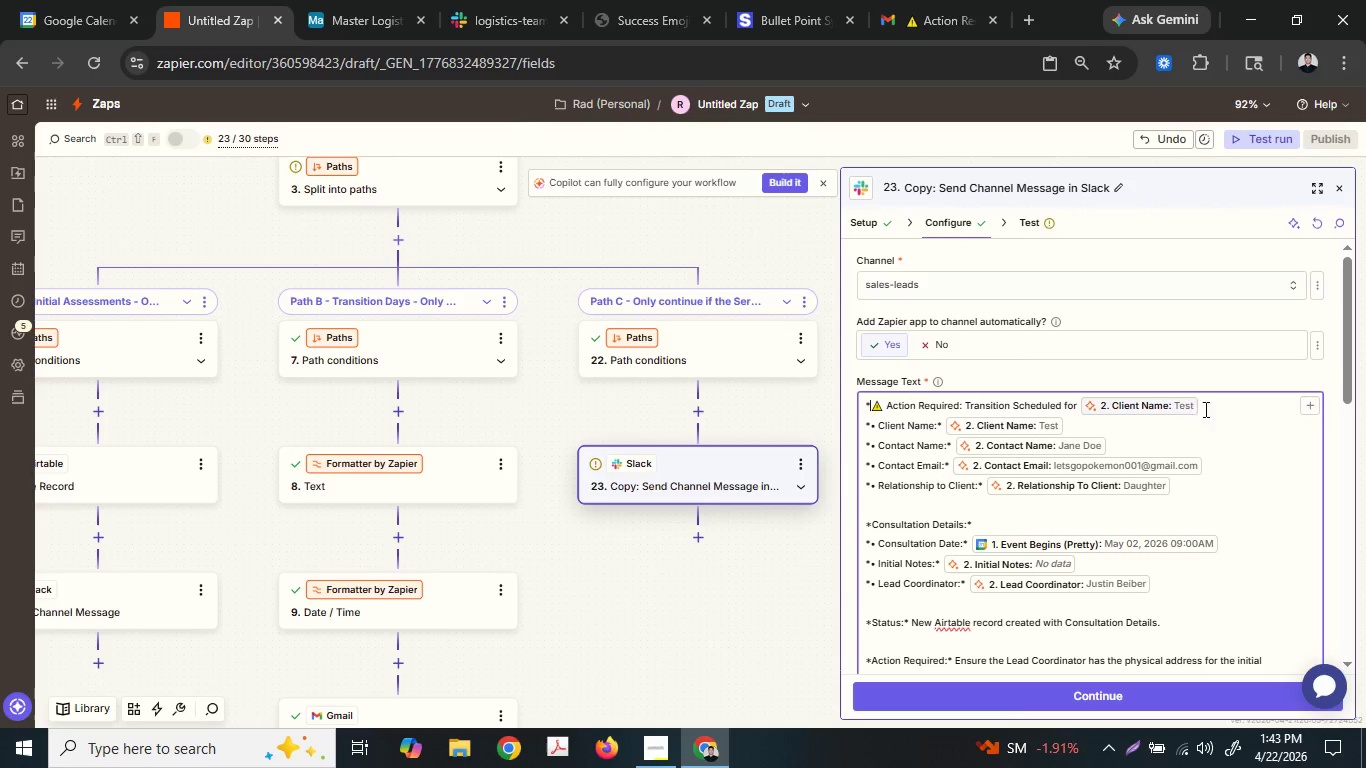 
left_click([1224, 403])
 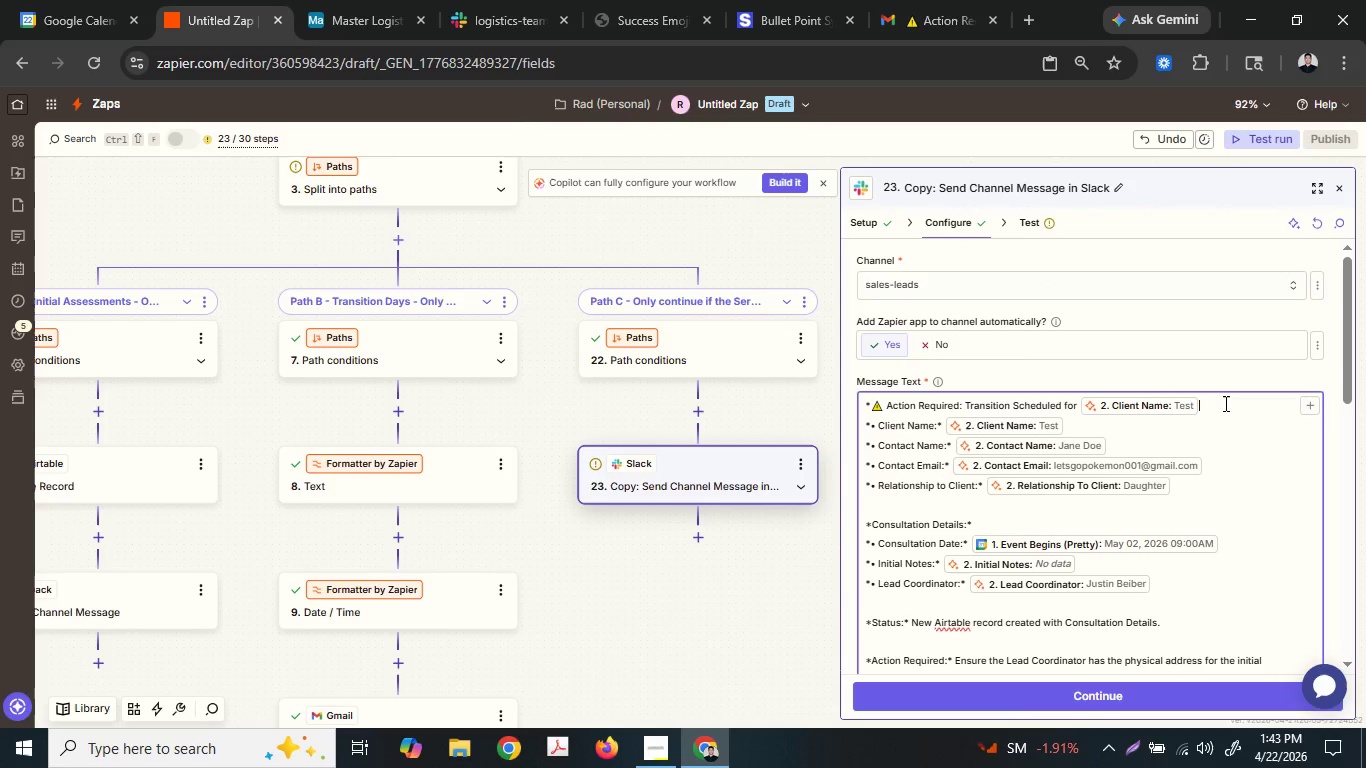 
key(Shift+ShiftLeft)
 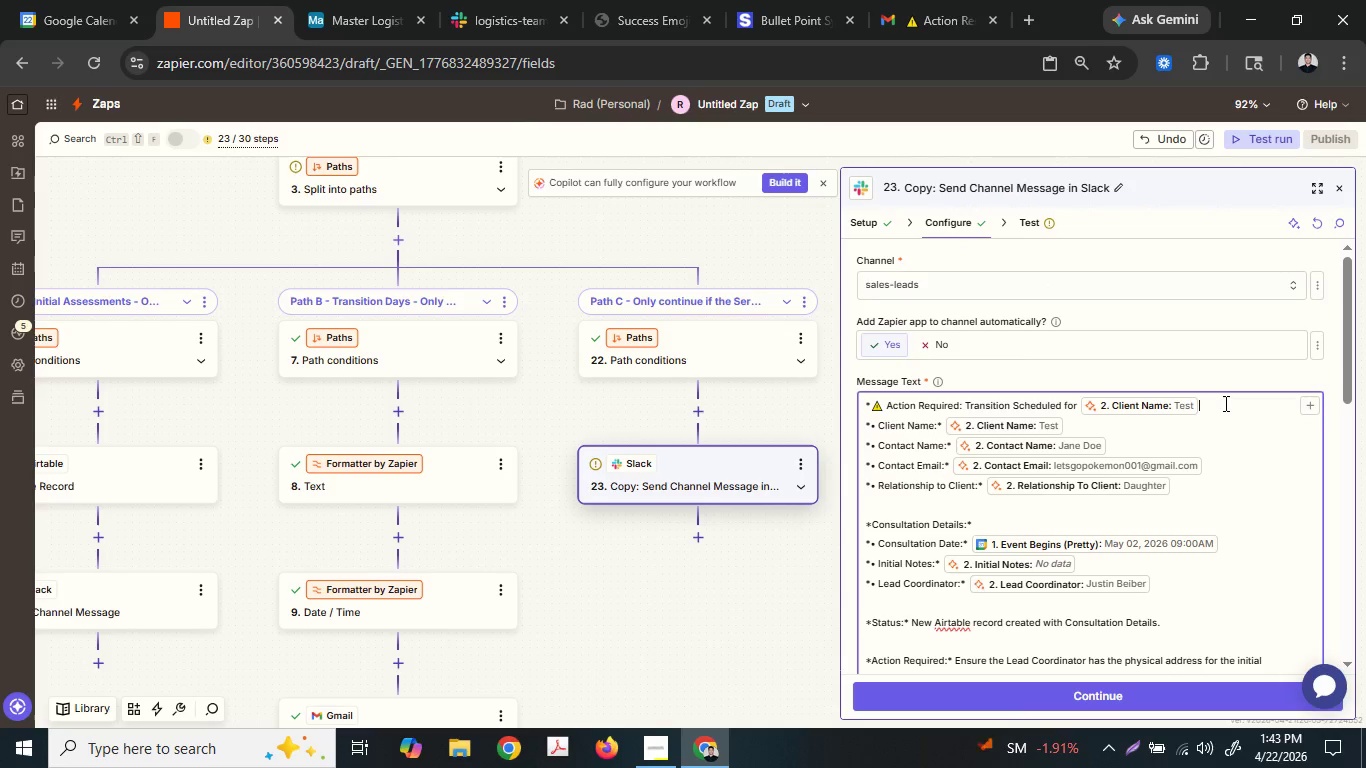 
key(Shift+8)
 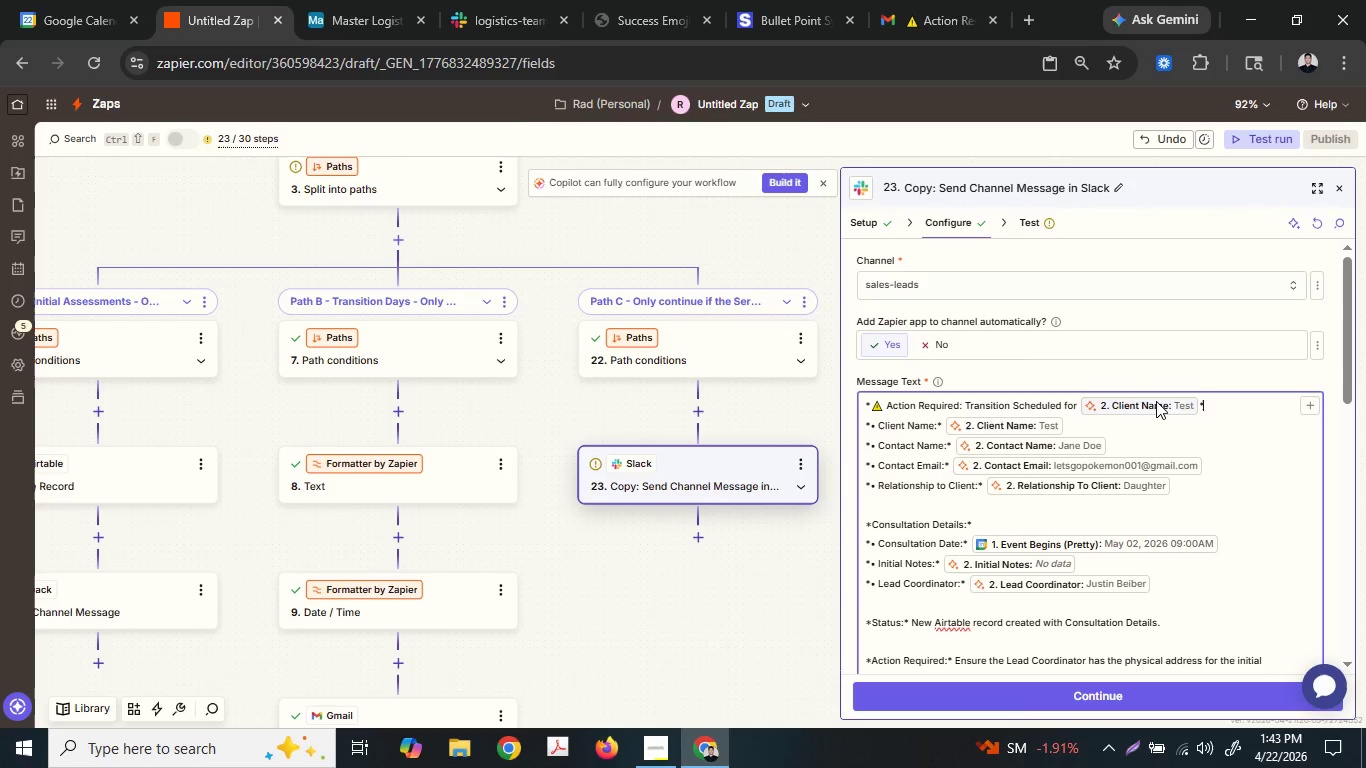 
left_click([1156, 400])
 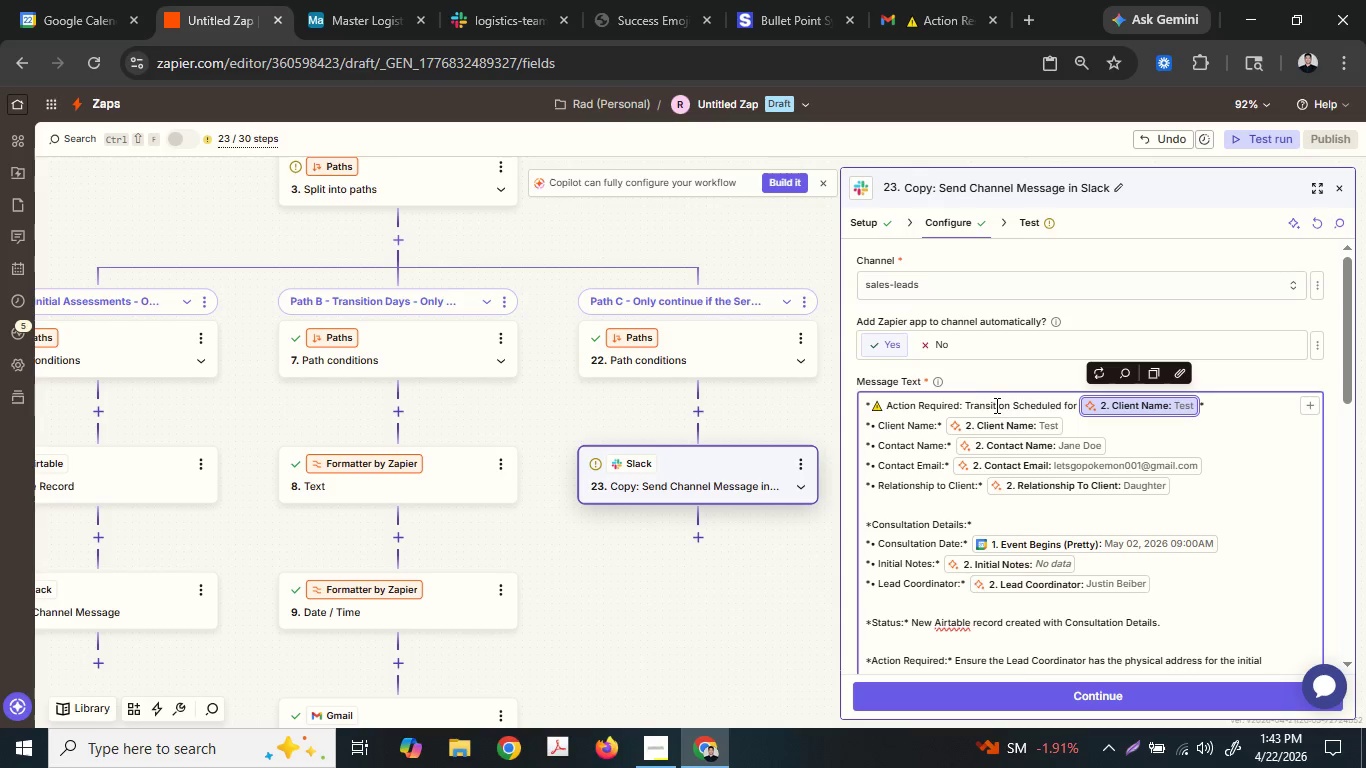 
left_click([969, 403])
 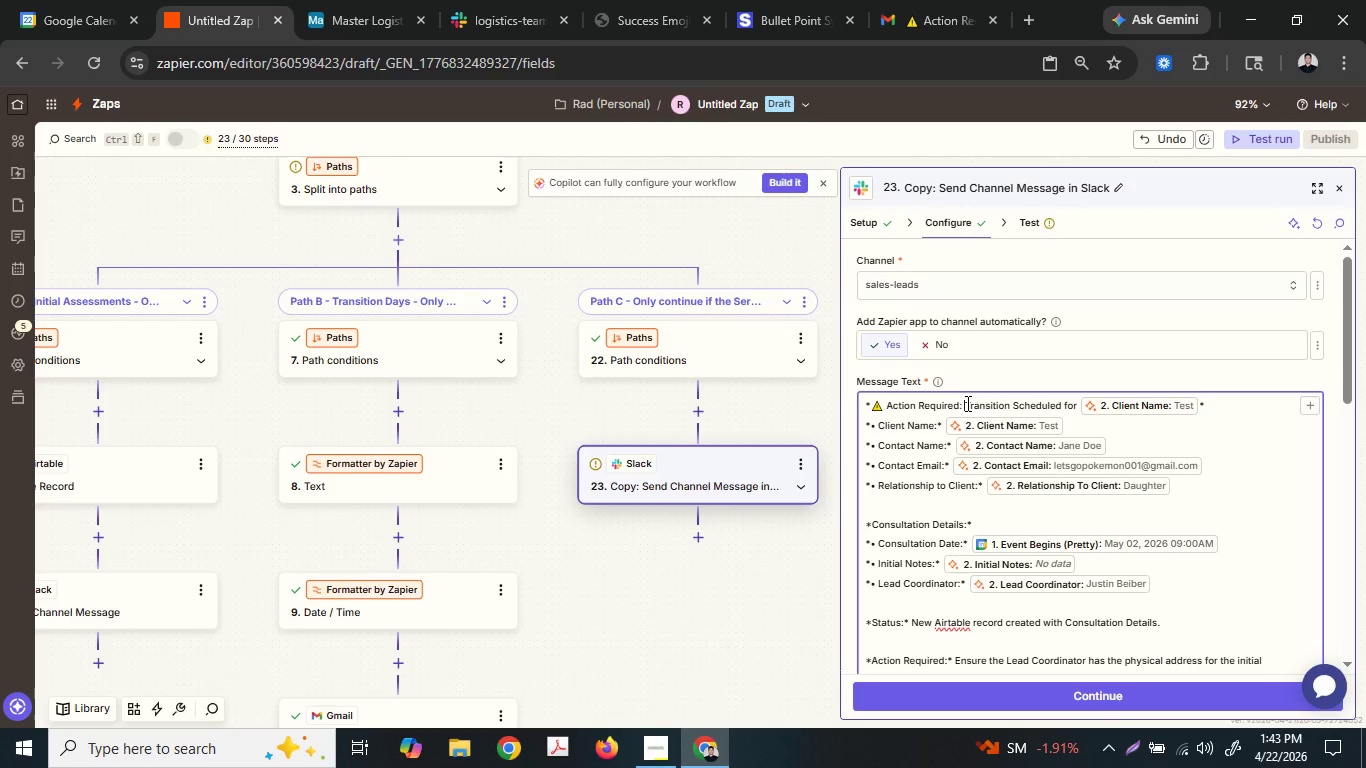 
left_click_drag(start_coordinate=[968, 403], to_coordinate=[1062, 394])
 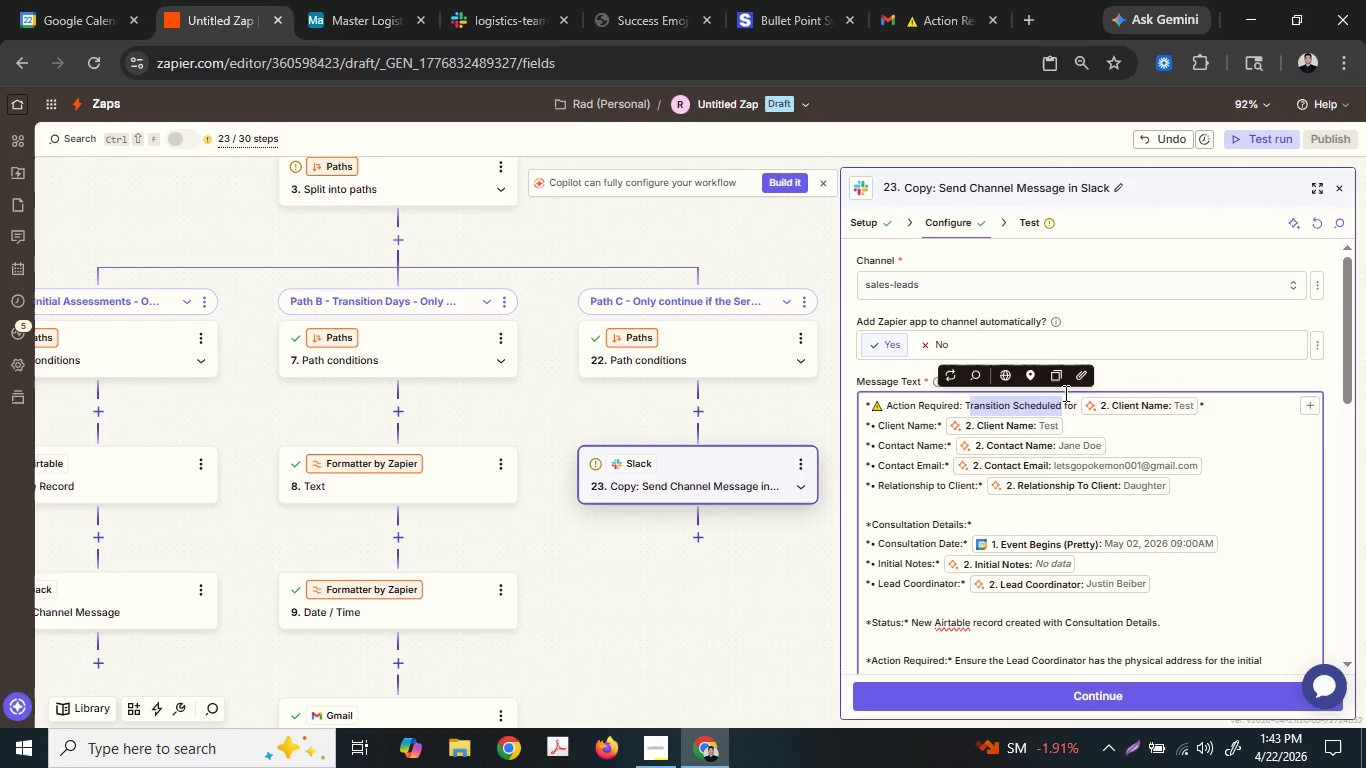 
key(Backspace)
key(Backspace)
type(Missing)
 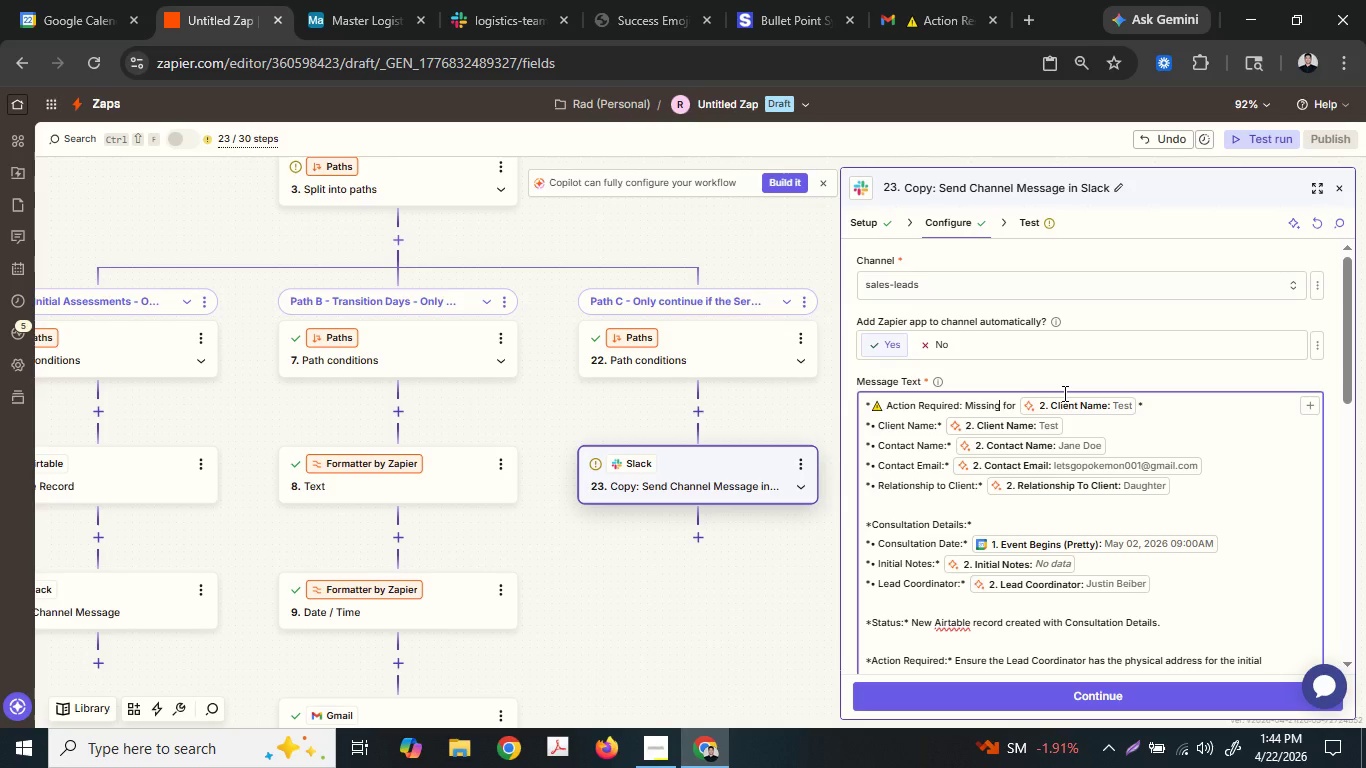 
wait(45.5)
 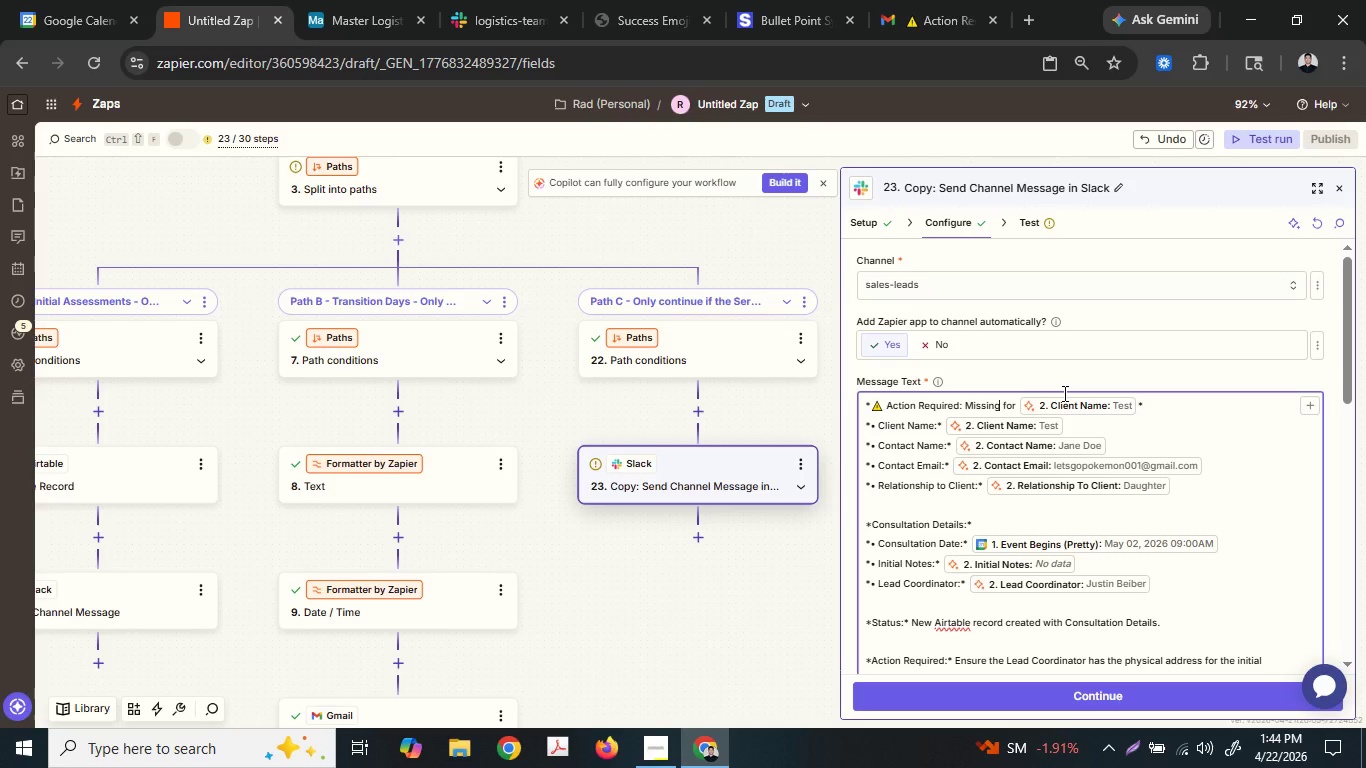 
left_click([910, 426])
 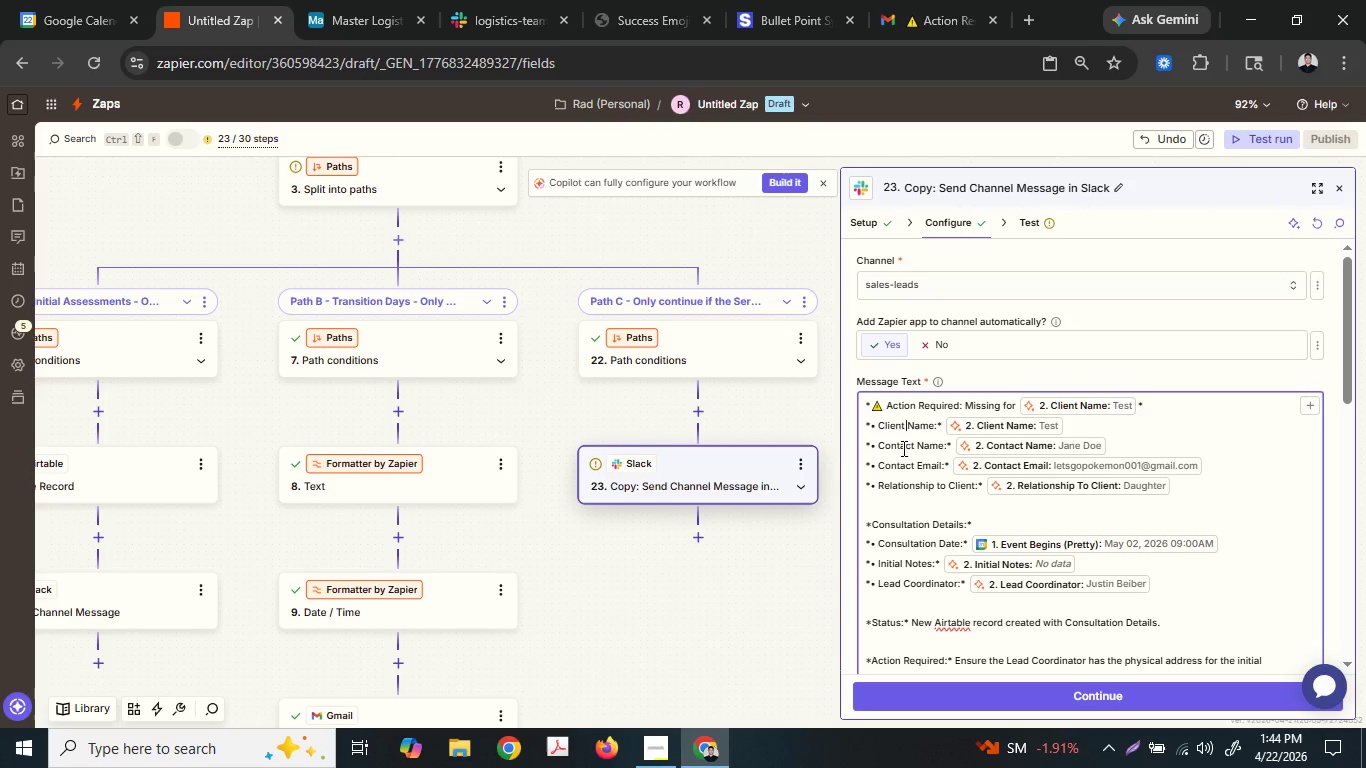 
left_click([902, 448])
 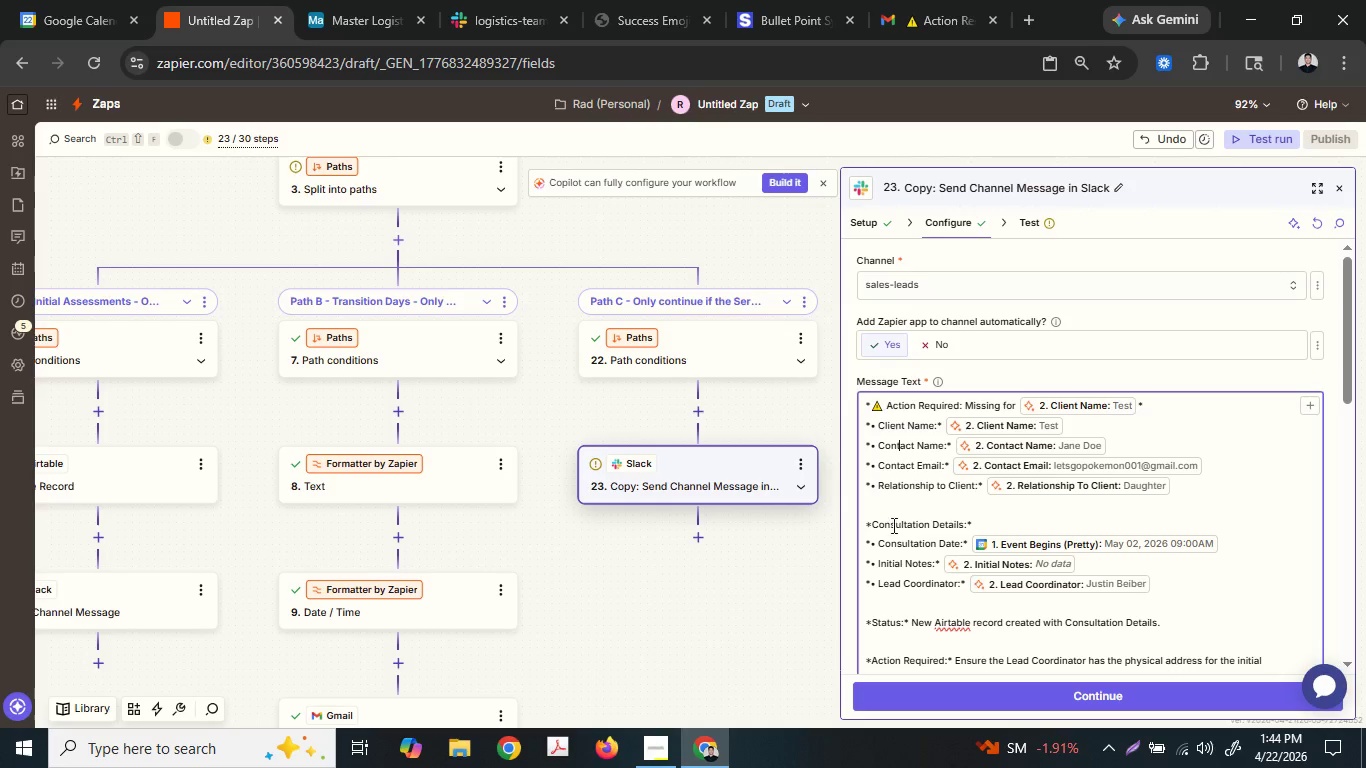 
left_click([891, 532])
 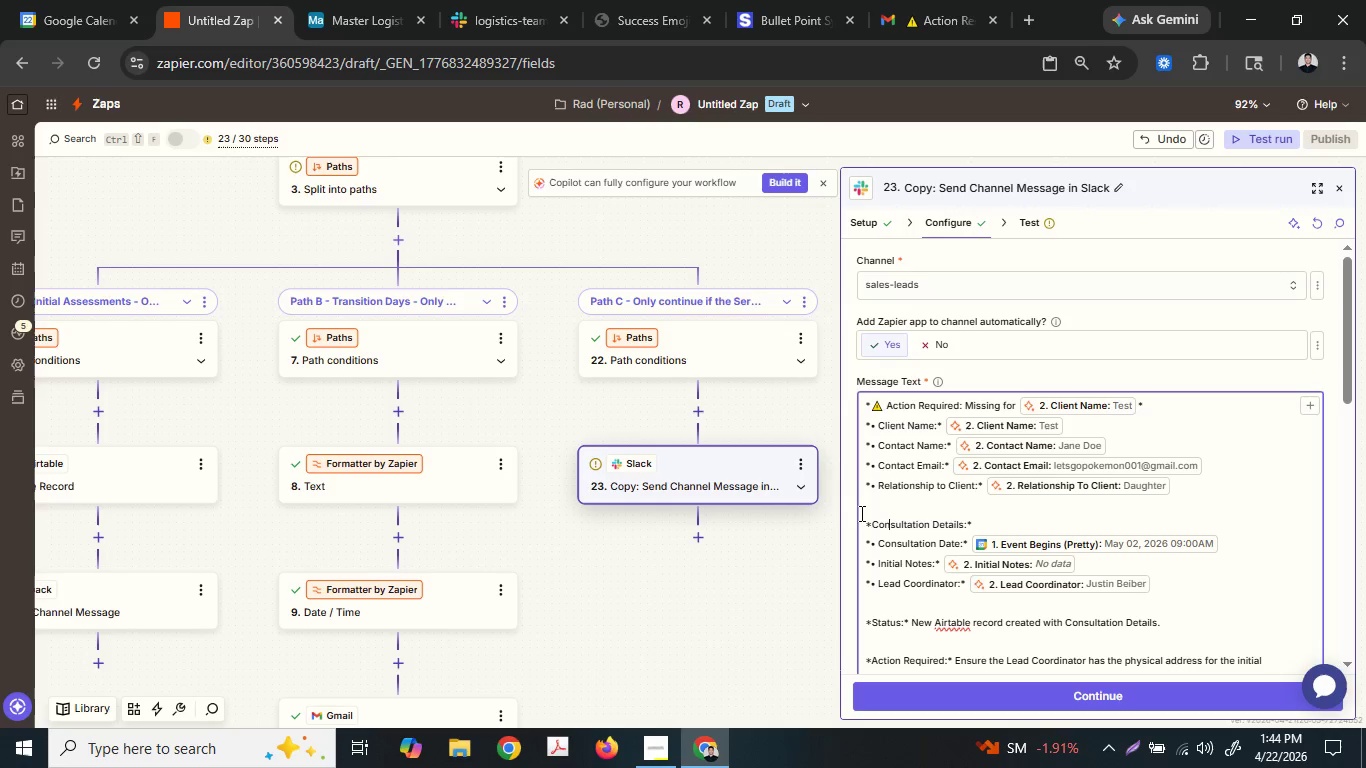 
left_click_drag(start_coordinate=[865, 521], to_coordinate=[940, 518])
 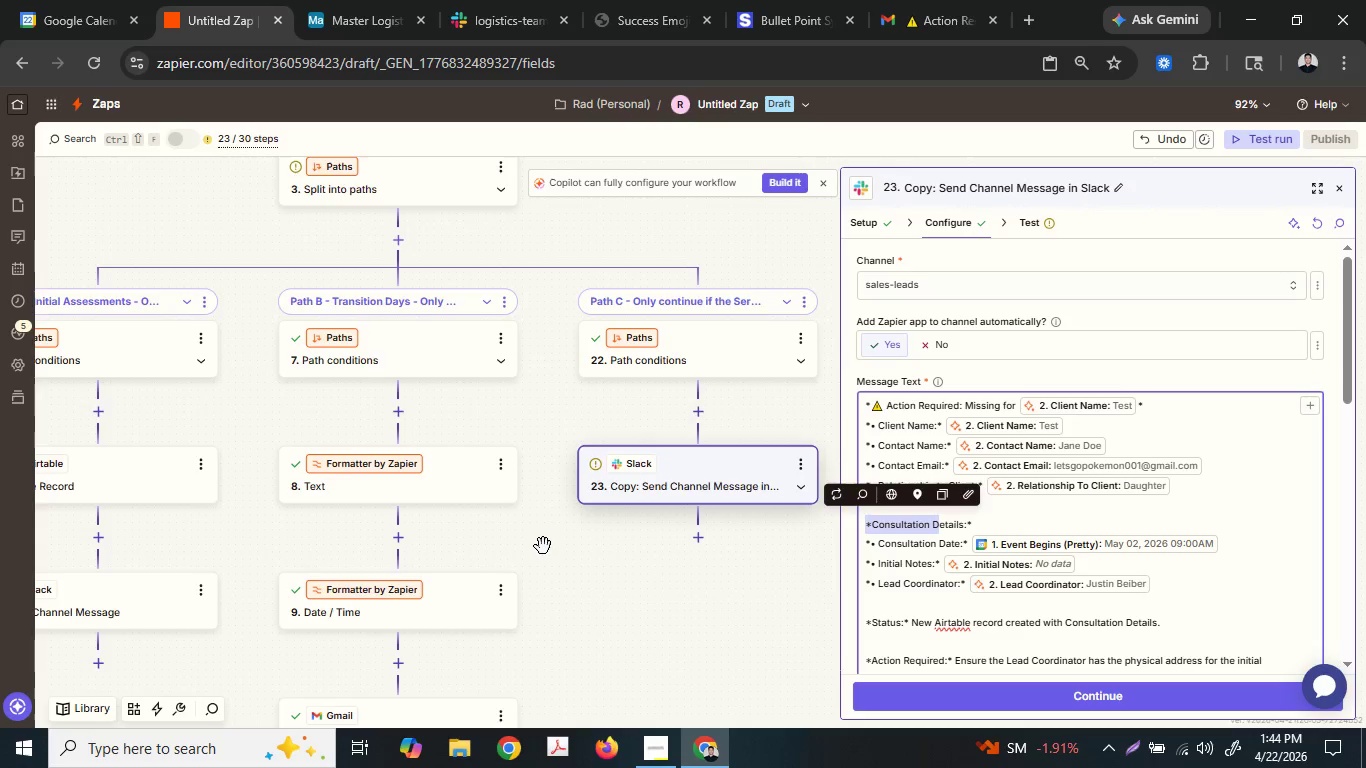 
scroll: coordinate [545, 542], scroll_direction: down, amount: 12.0
 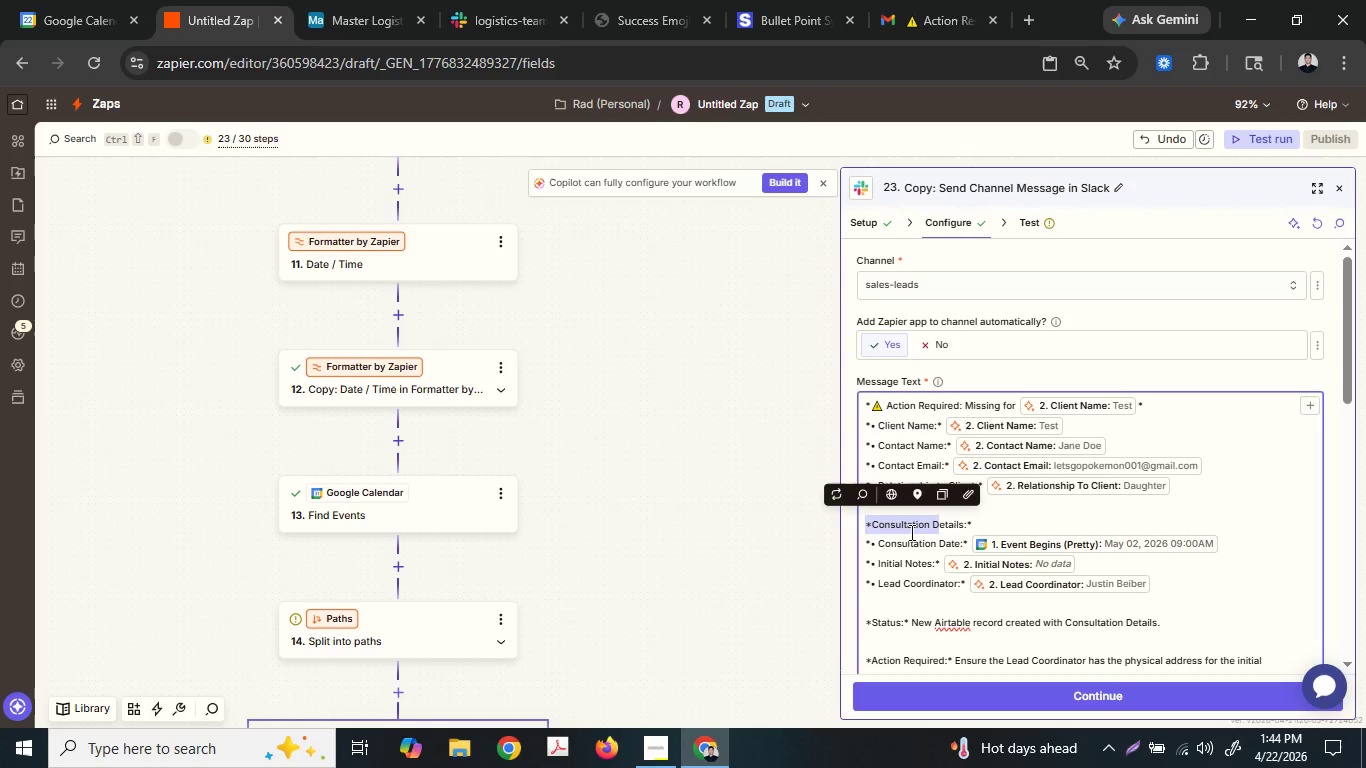 
left_click([910, 532])
 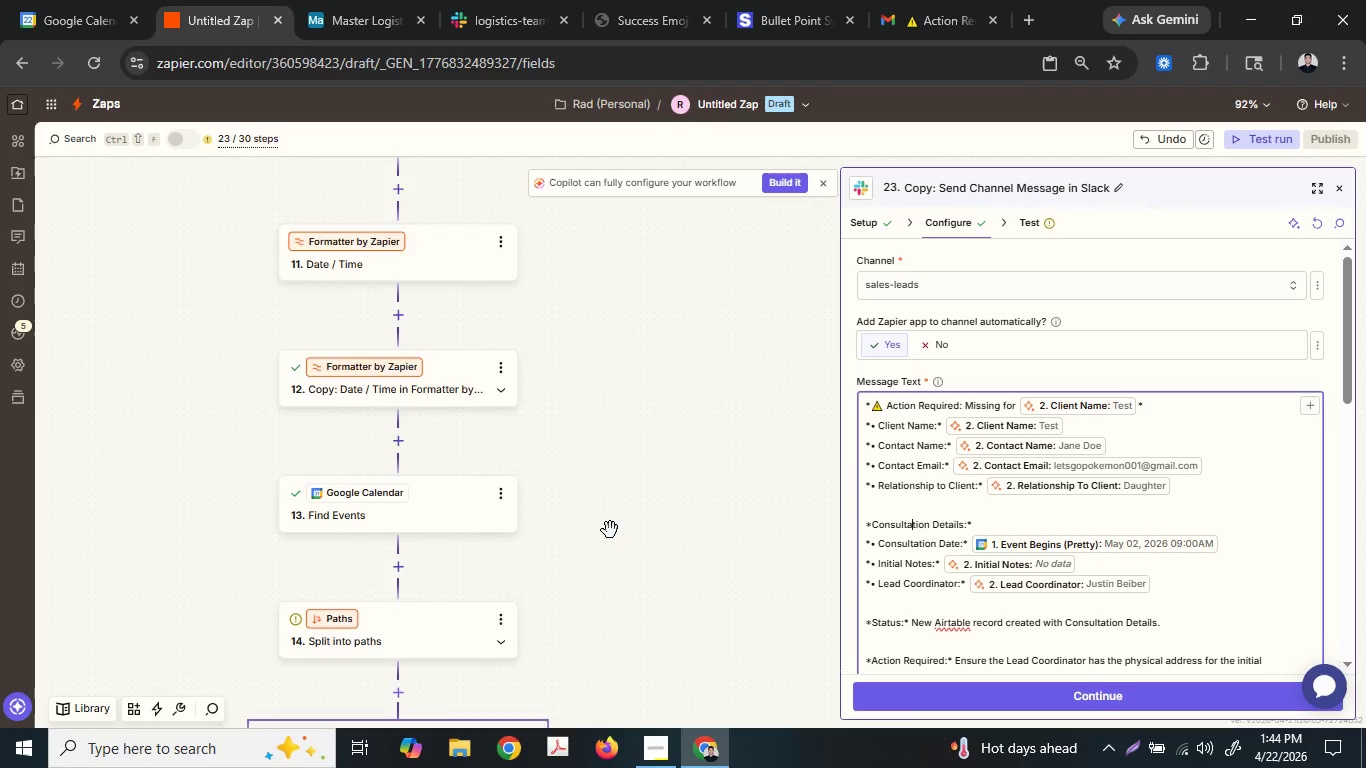 
scroll: coordinate [610, 528], scroll_direction: down, amount: 16.0
 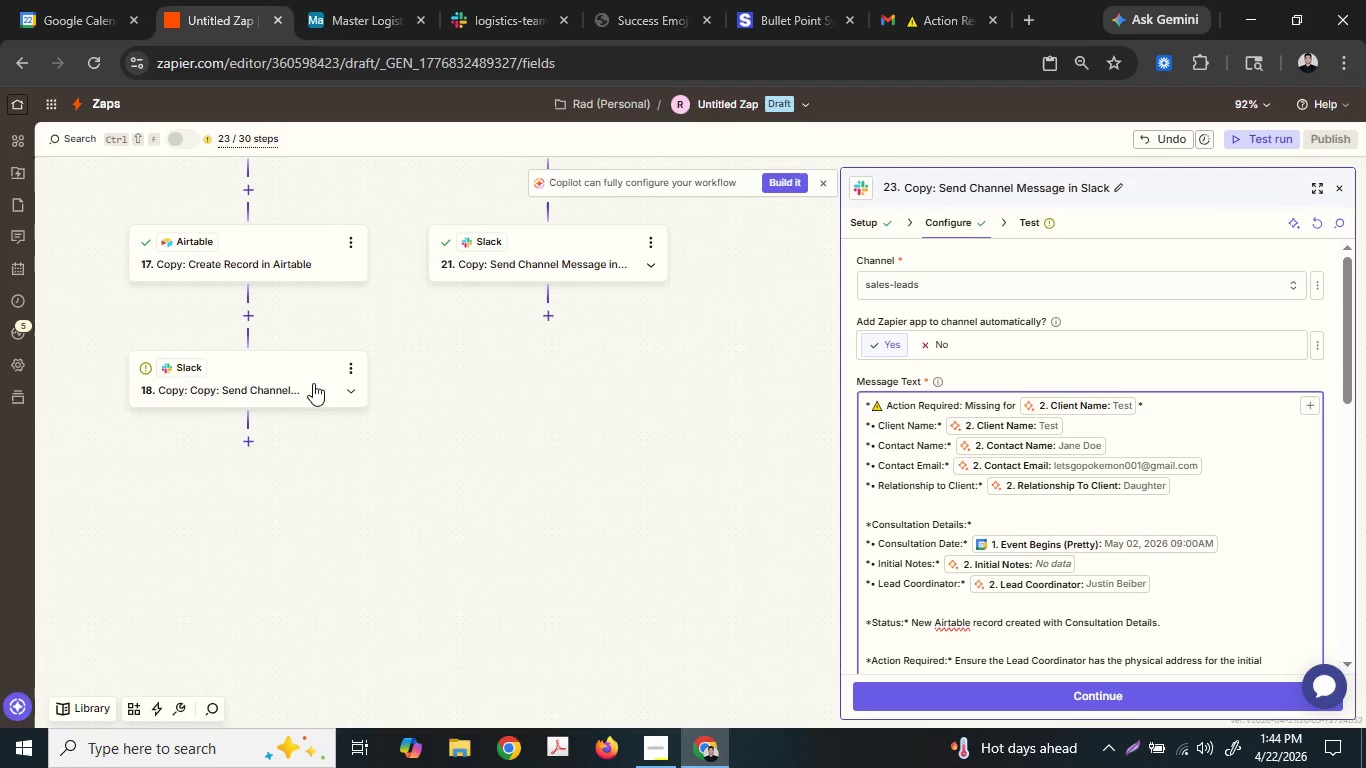 
left_click([286, 371])
 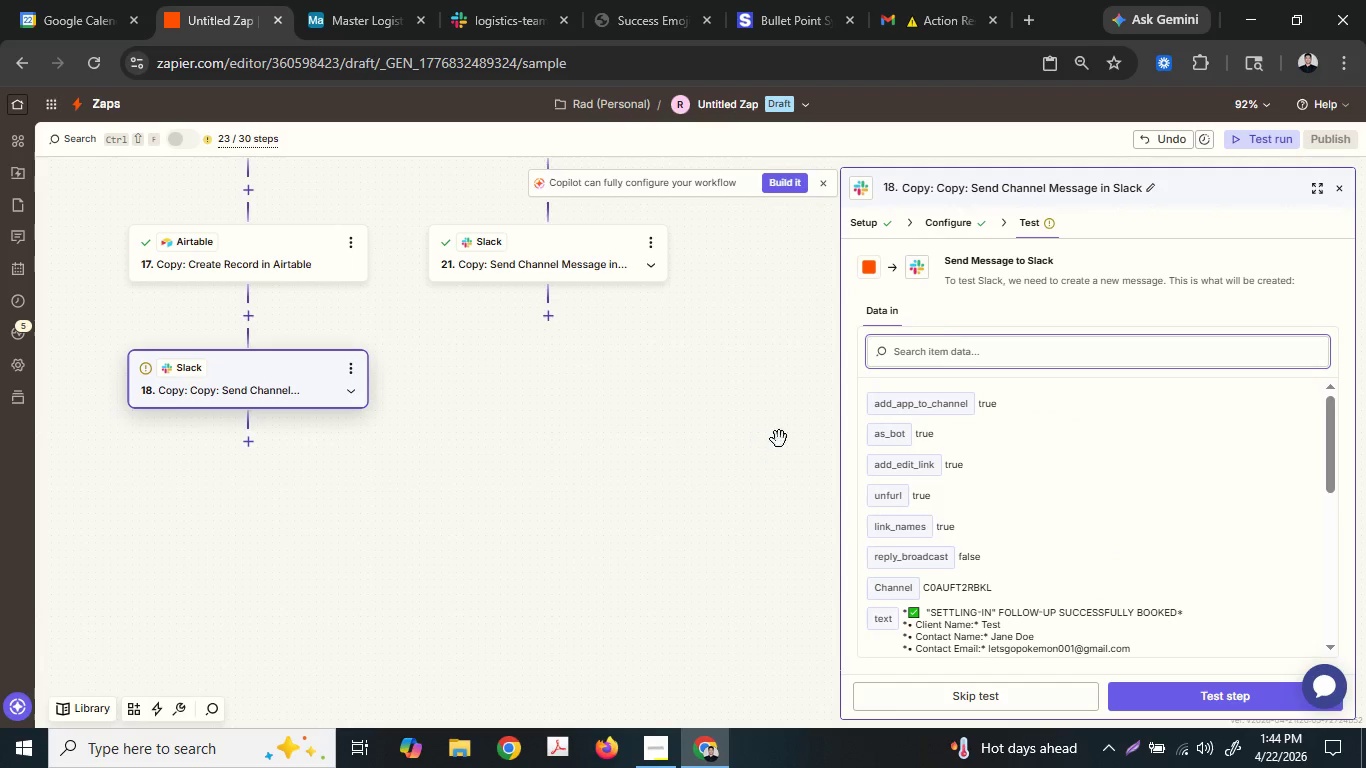 
left_click([947, 222])
 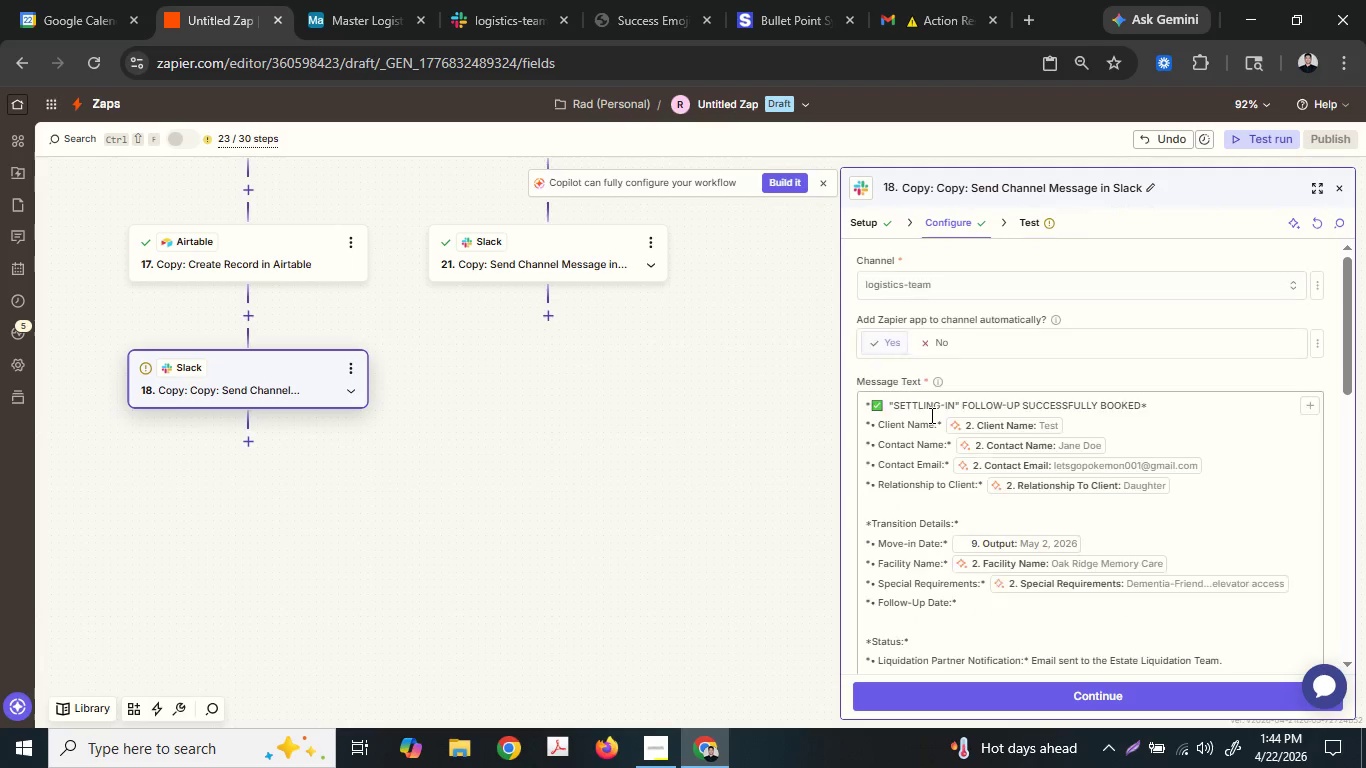 
scroll: coordinate [930, 415], scroll_direction: down, amount: 2.0
 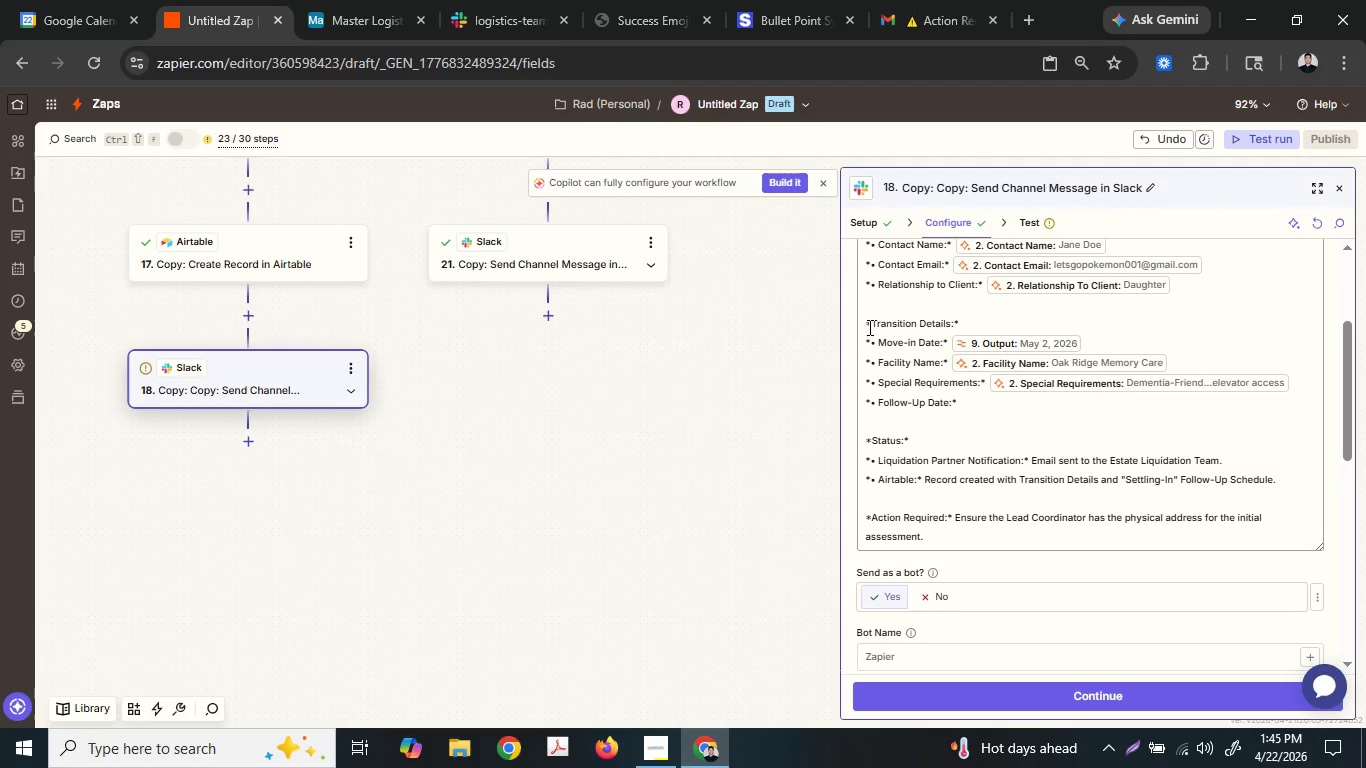 
left_click([868, 325])
 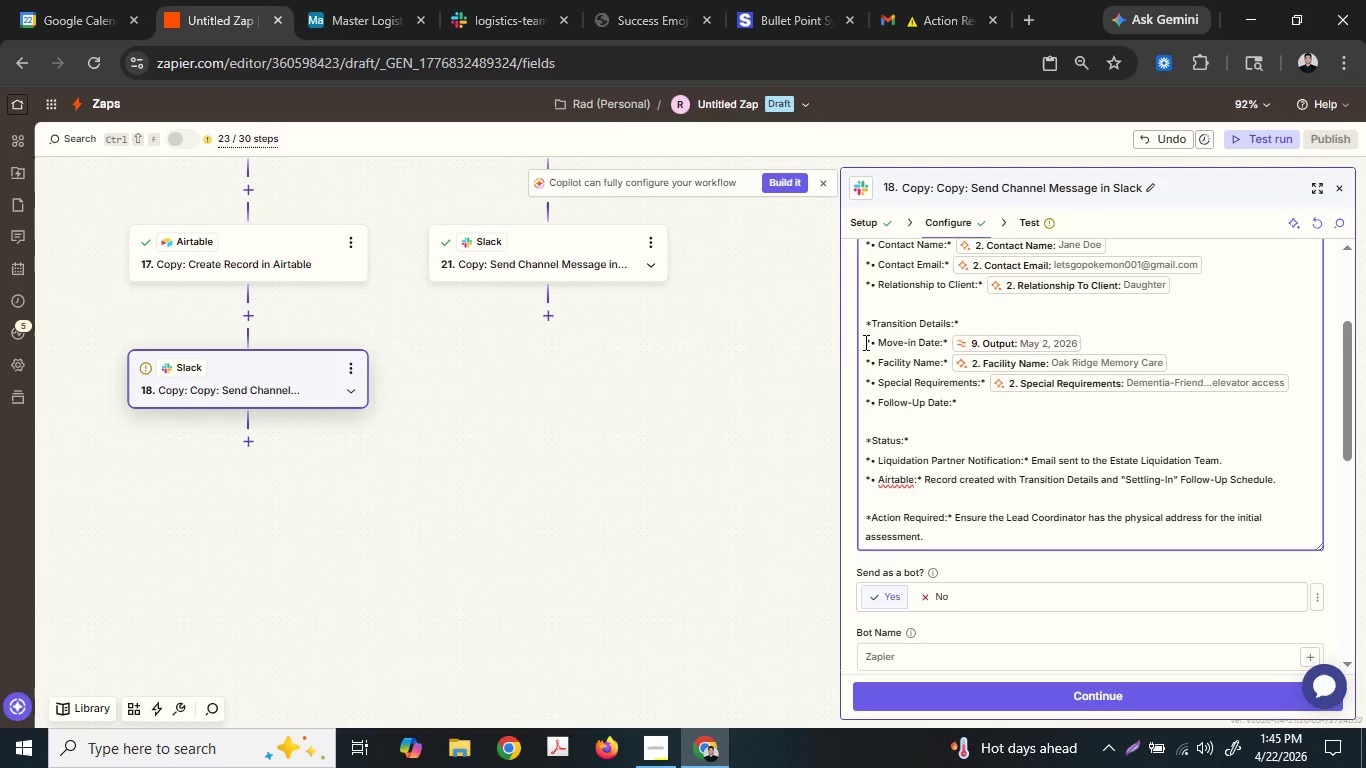 
wait(6.19)
 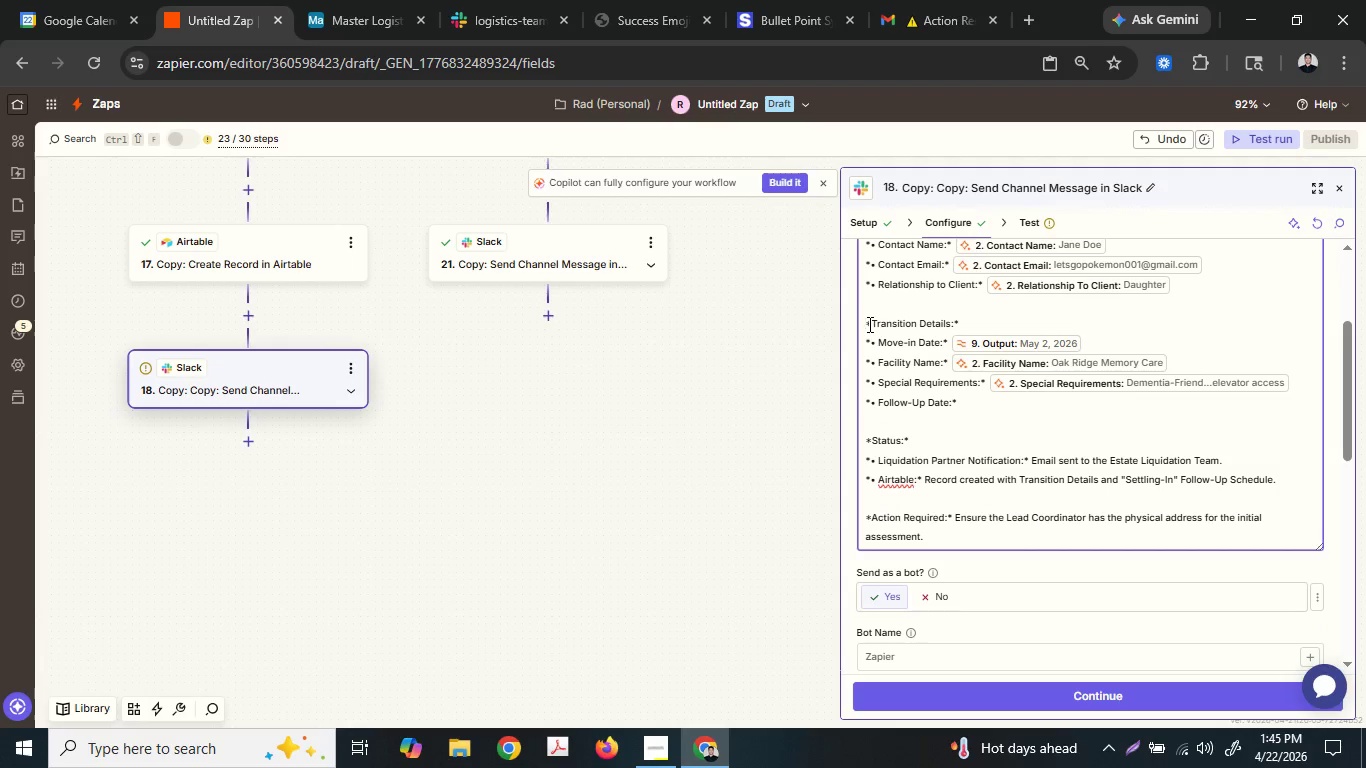 
left_click_drag(start_coordinate=[863, 323], to_coordinate=[1021, 395])
 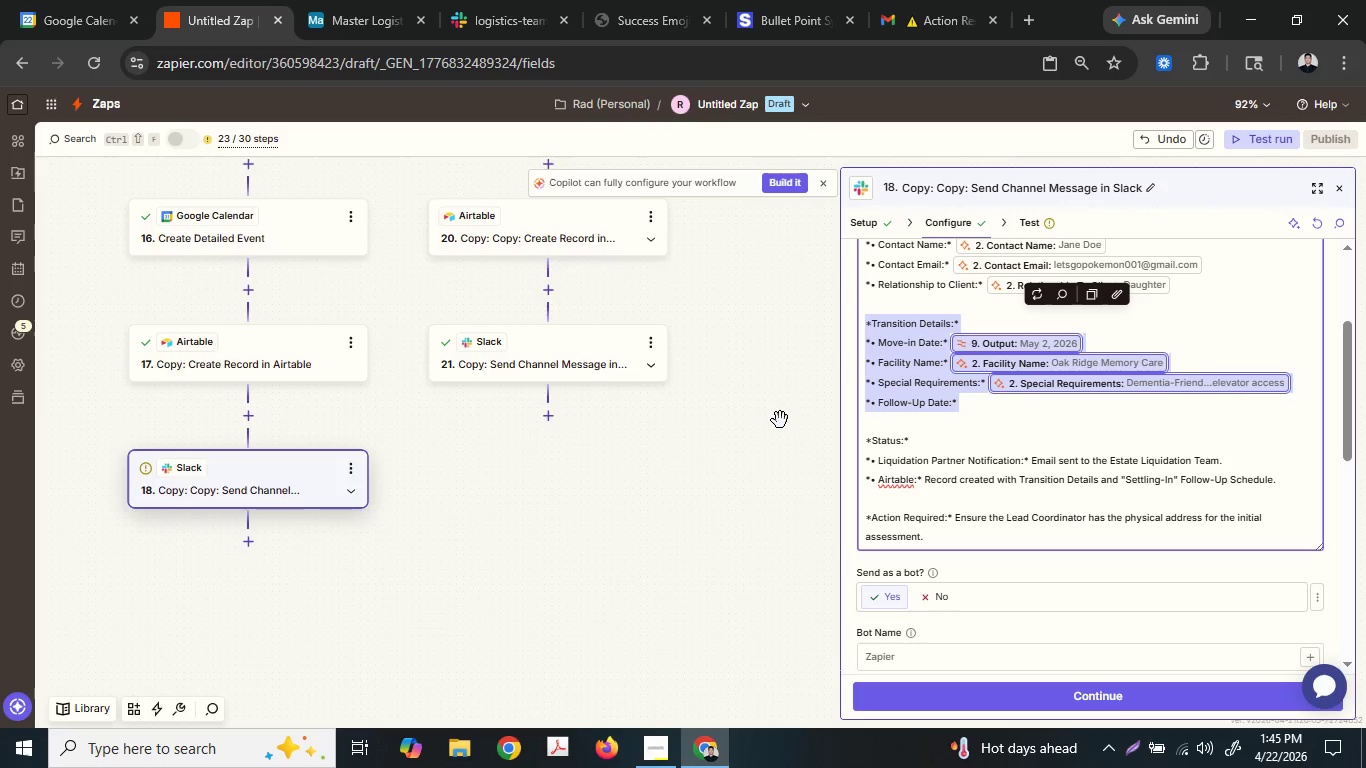 
key(Control+C)
 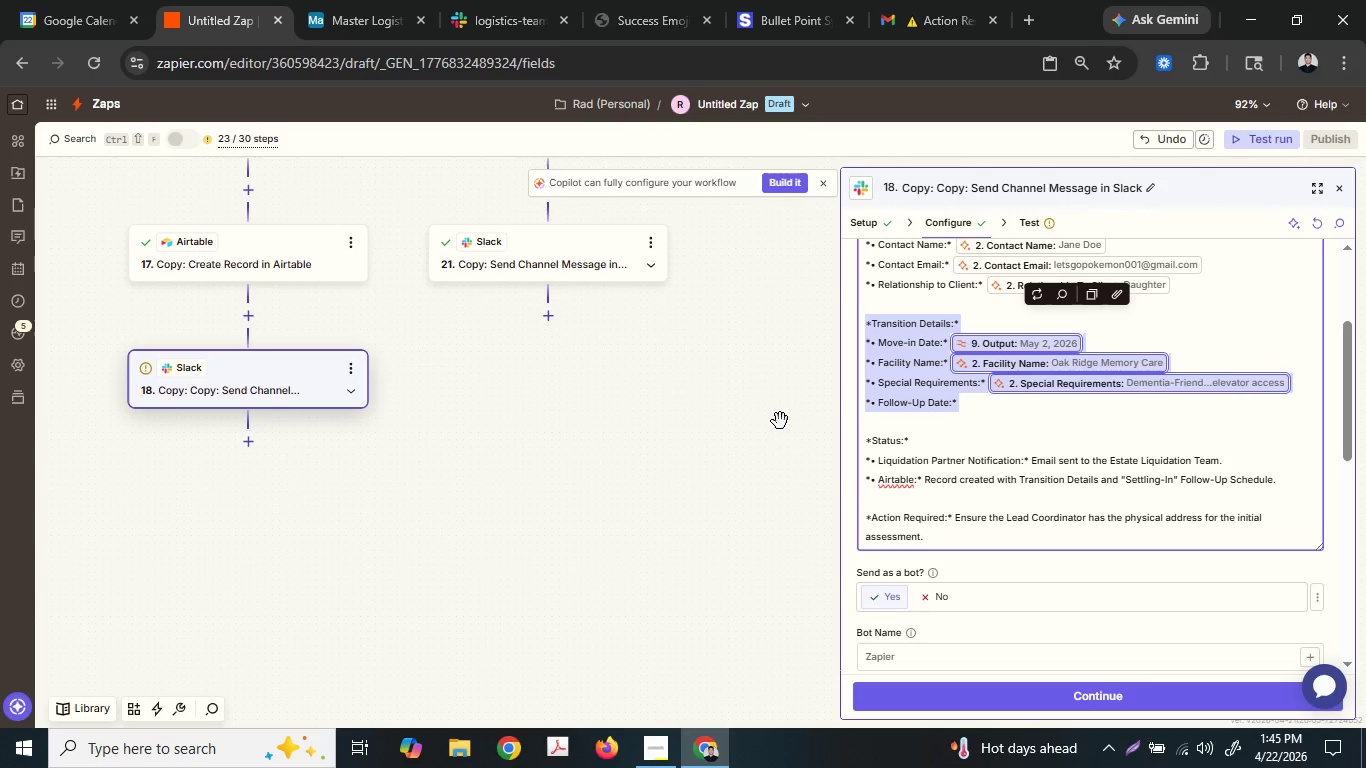 
scroll: coordinate [781, 414], scroll_direction: up, amount: 25.0
 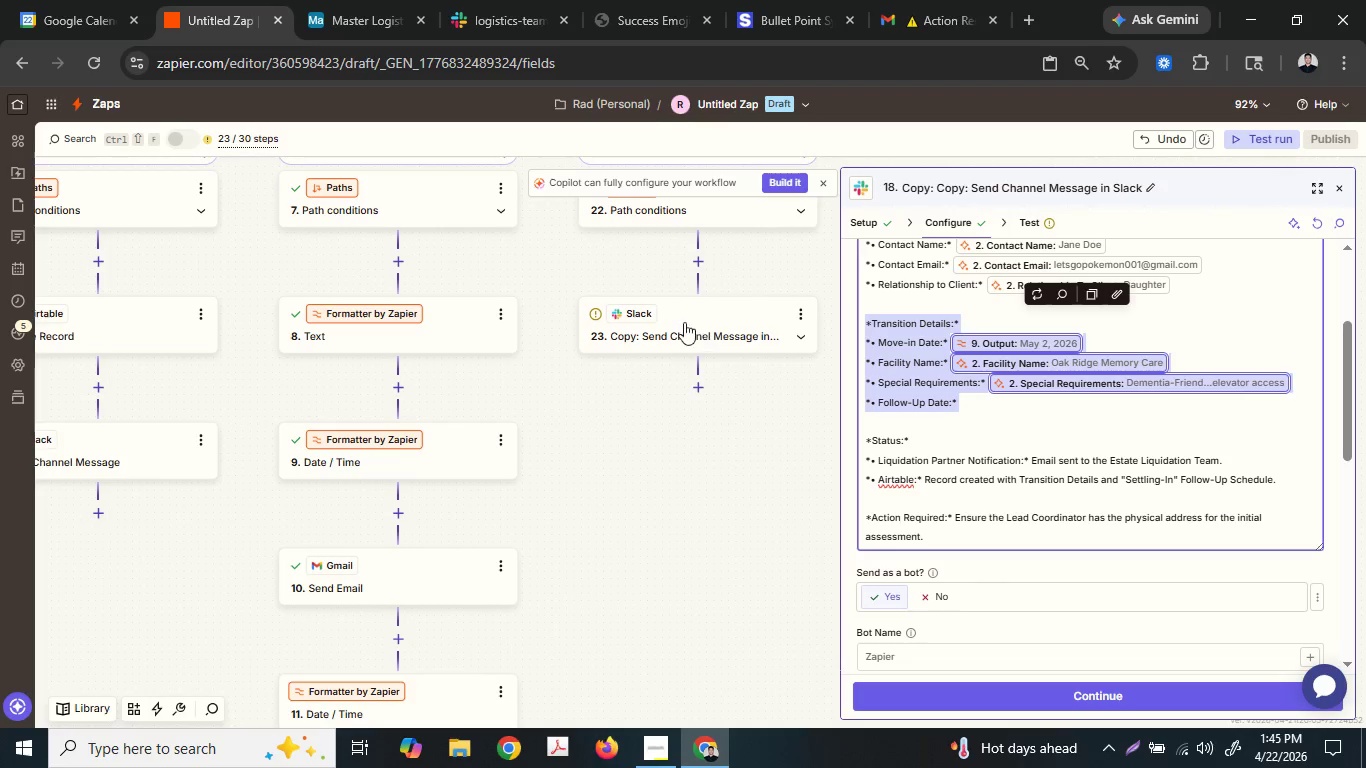 
left_click([684, 322])
 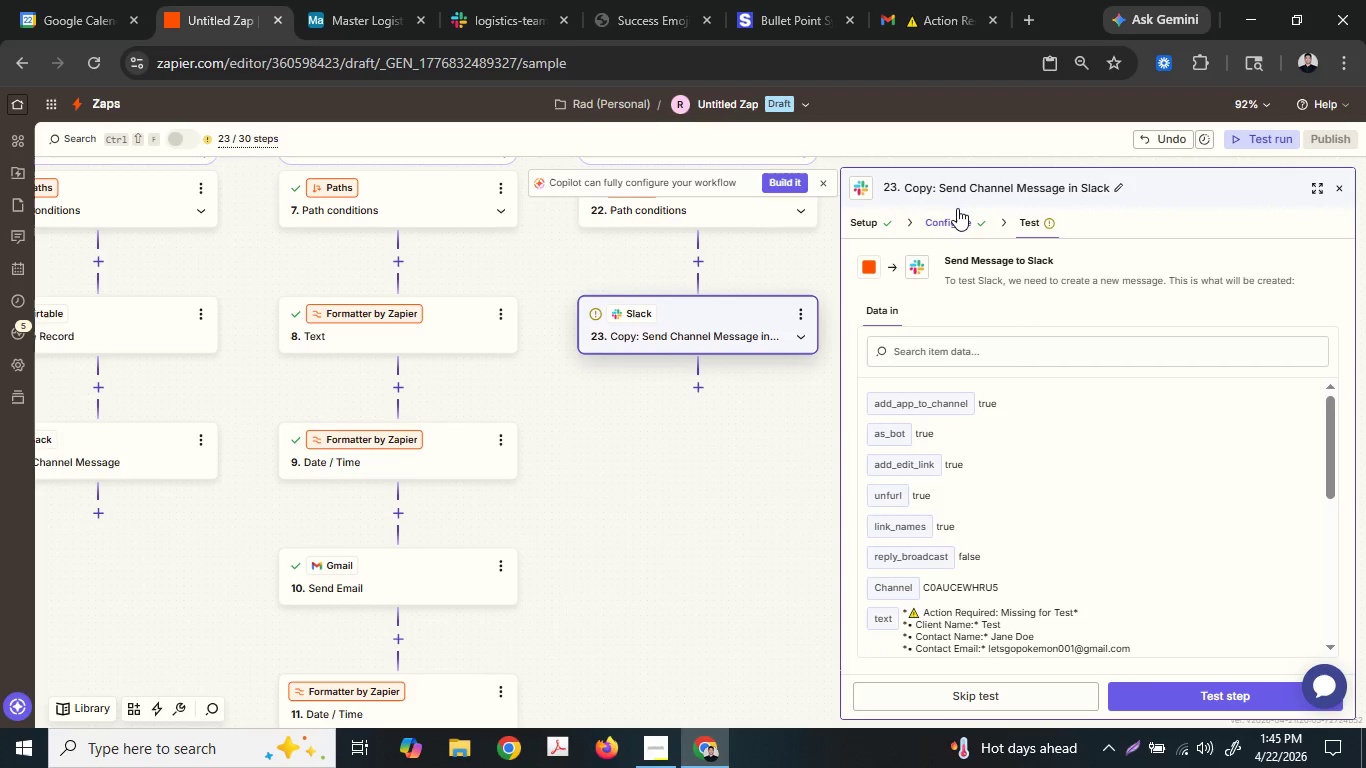 
left_click([957, 214])
 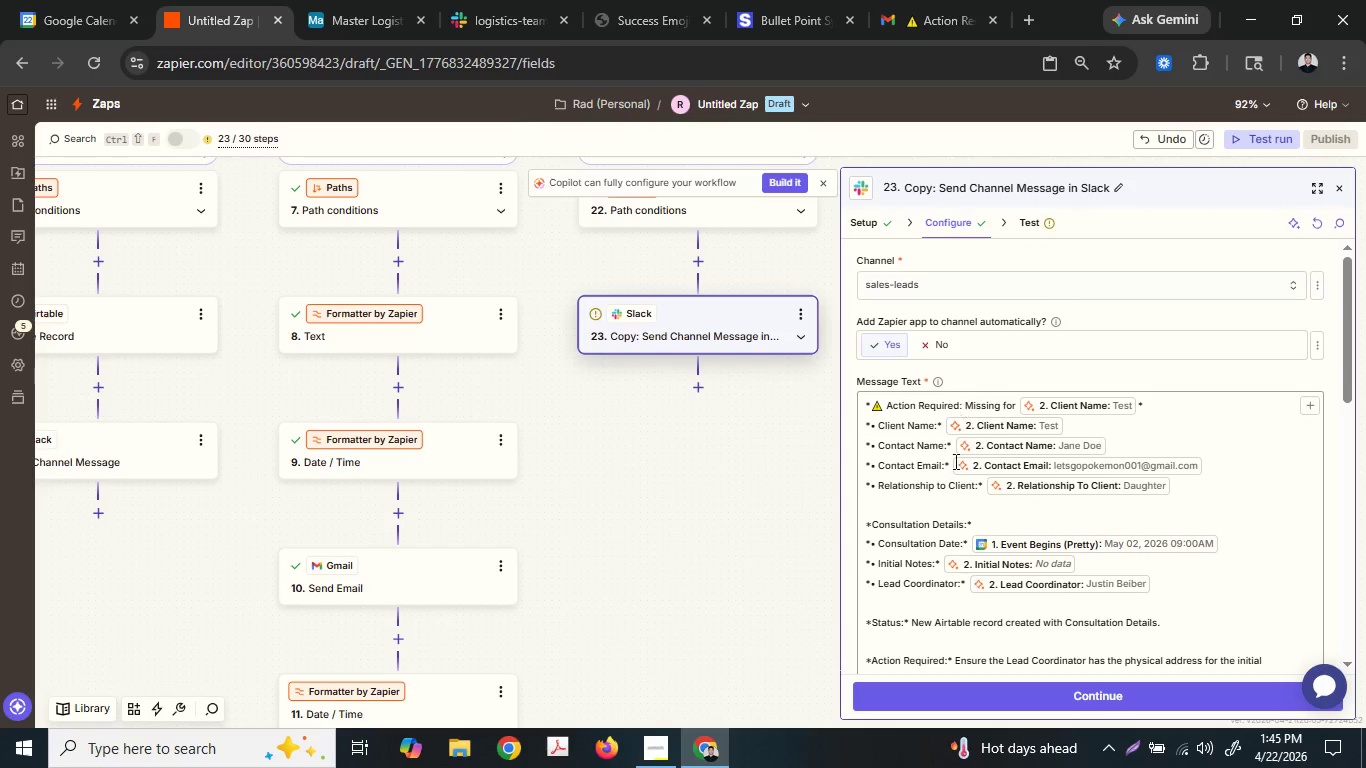 
scroll: coordinate [945, 485], scroll_direction: down, amount: 1.0
 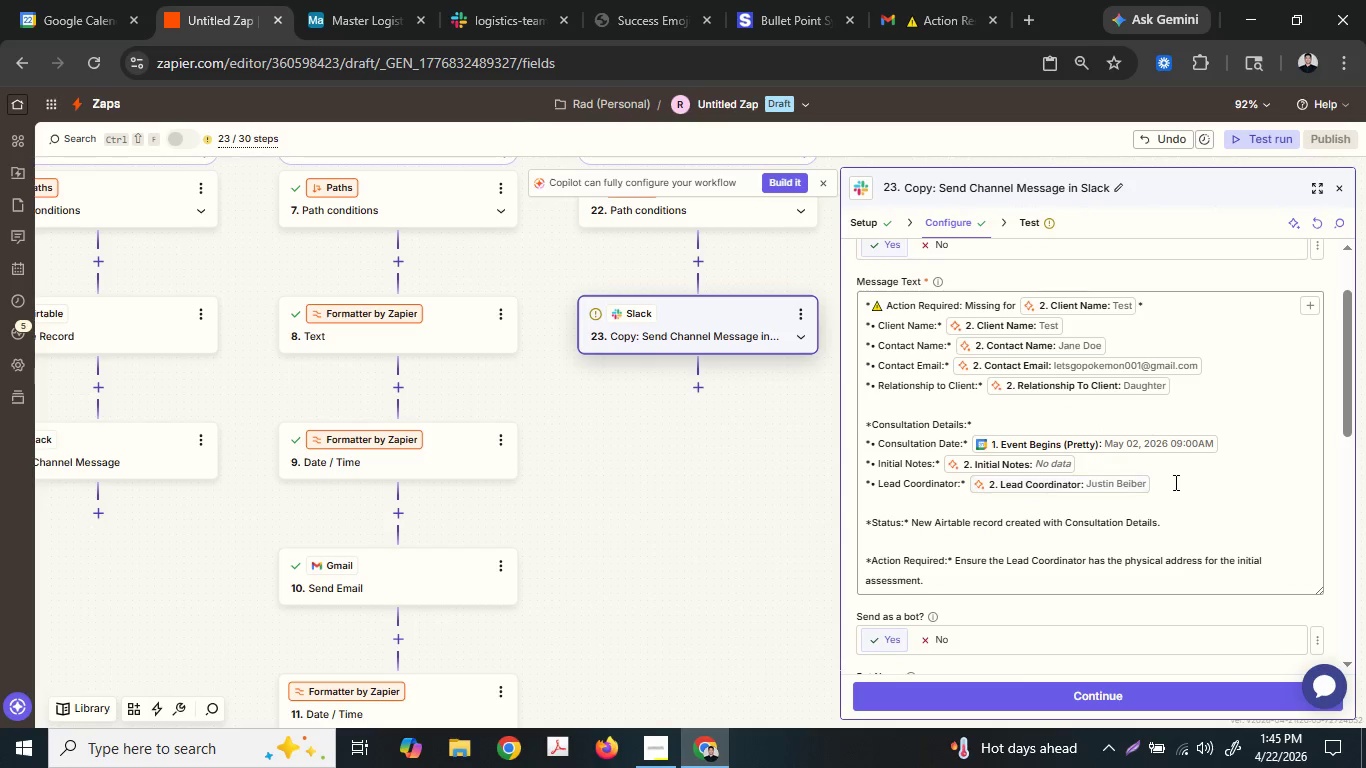 
left_click_drag(start_coordinate=[1174, 481], to_coordinate=[854, 431])
 